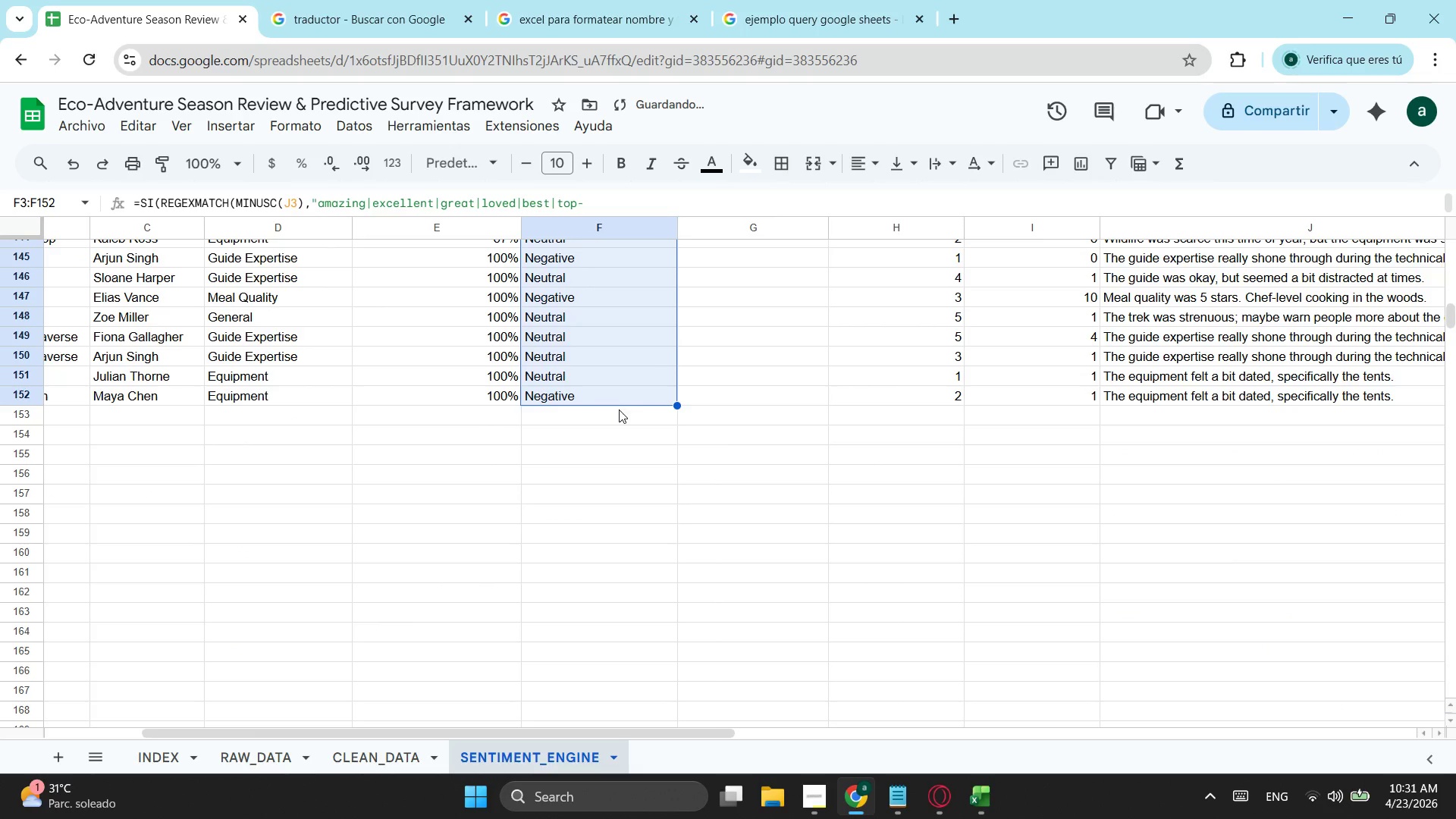 
scroll: coordinate [616, 423], scroll_direction: up, amount: 20.0
 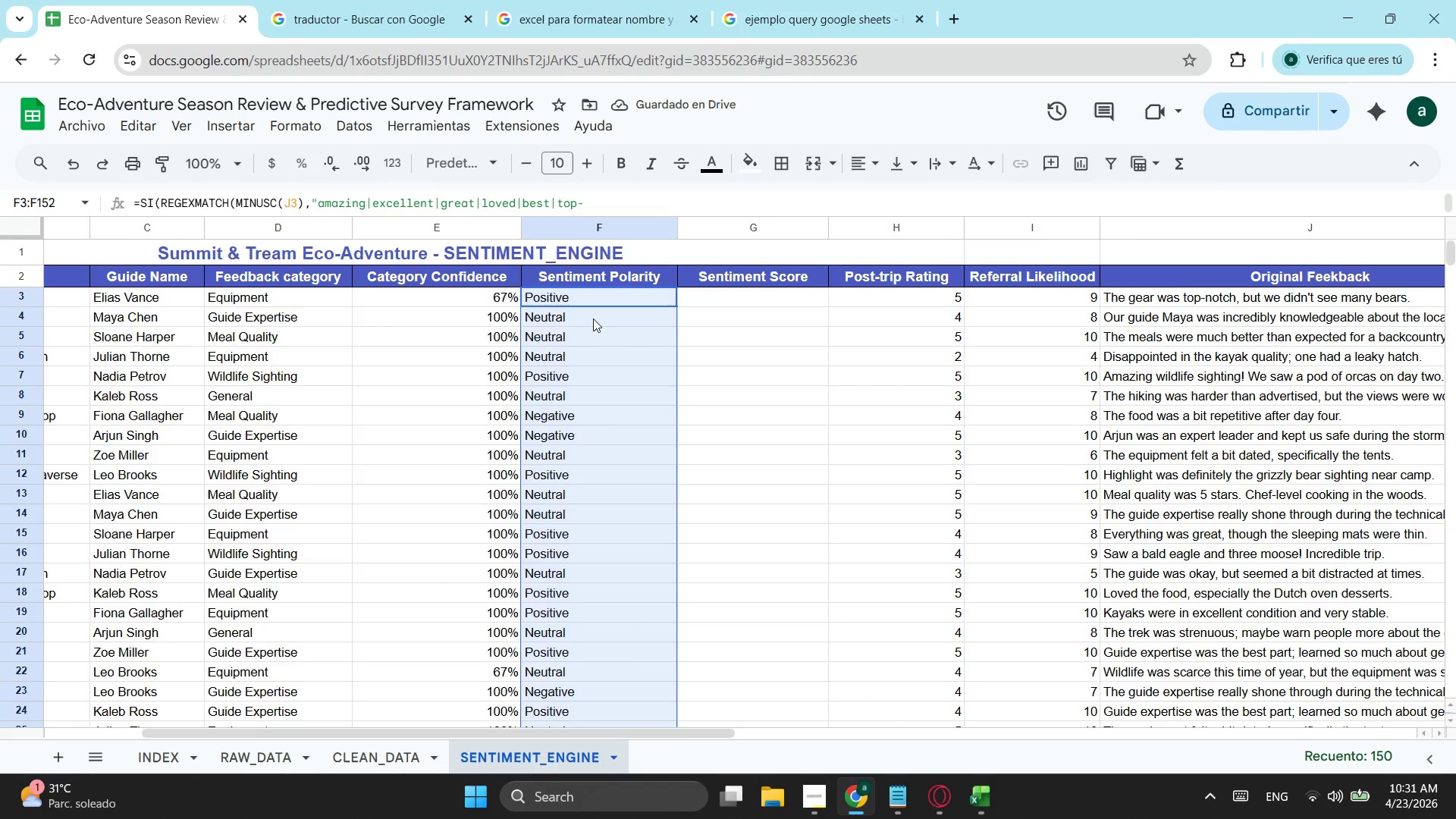 
scroll: coordinate [580, 620], scroll_direction: down, amount: 18.0
 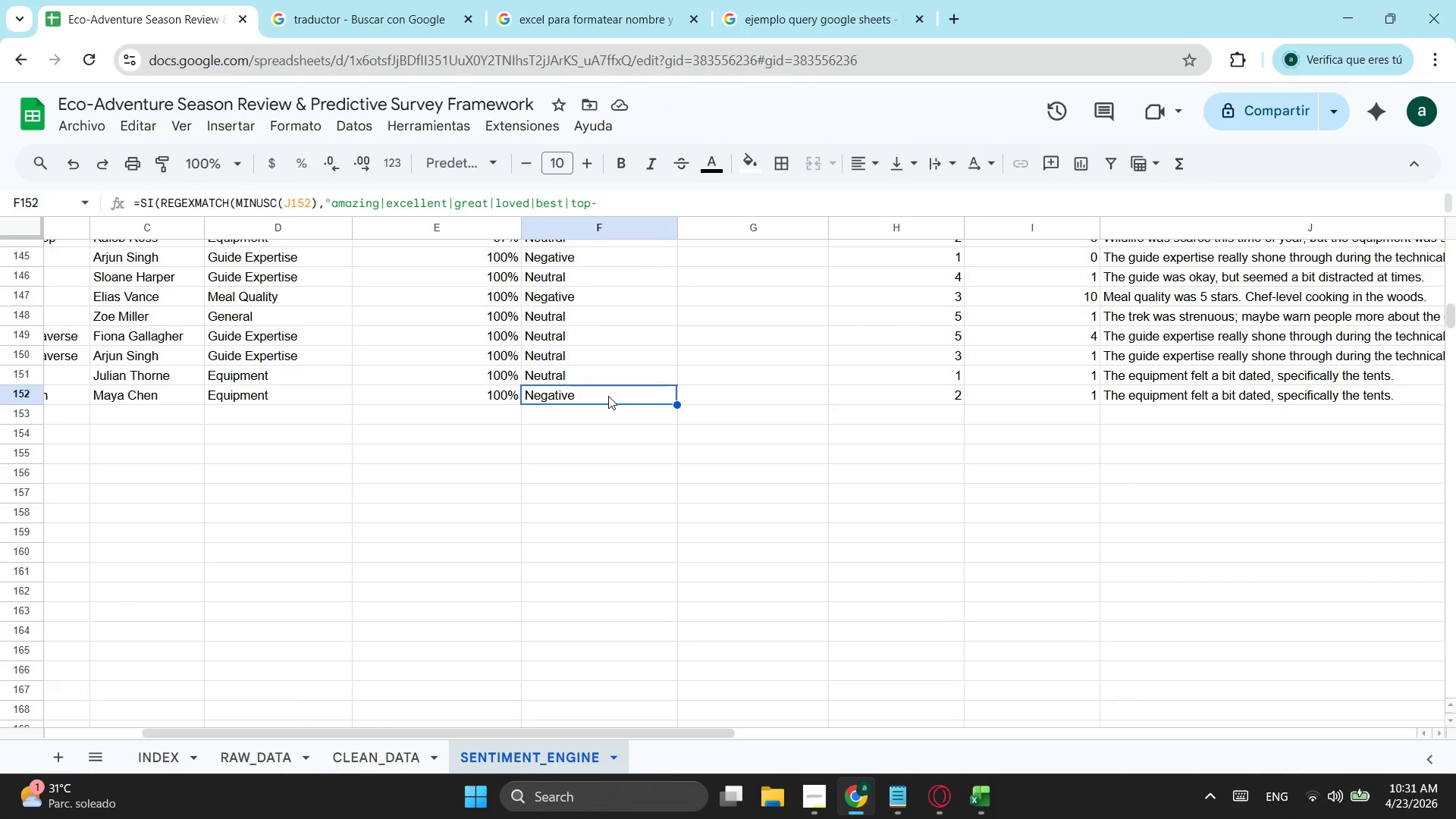 
scroll: coordinate [608, 396], scroll_direction: up, amount: 23.0
 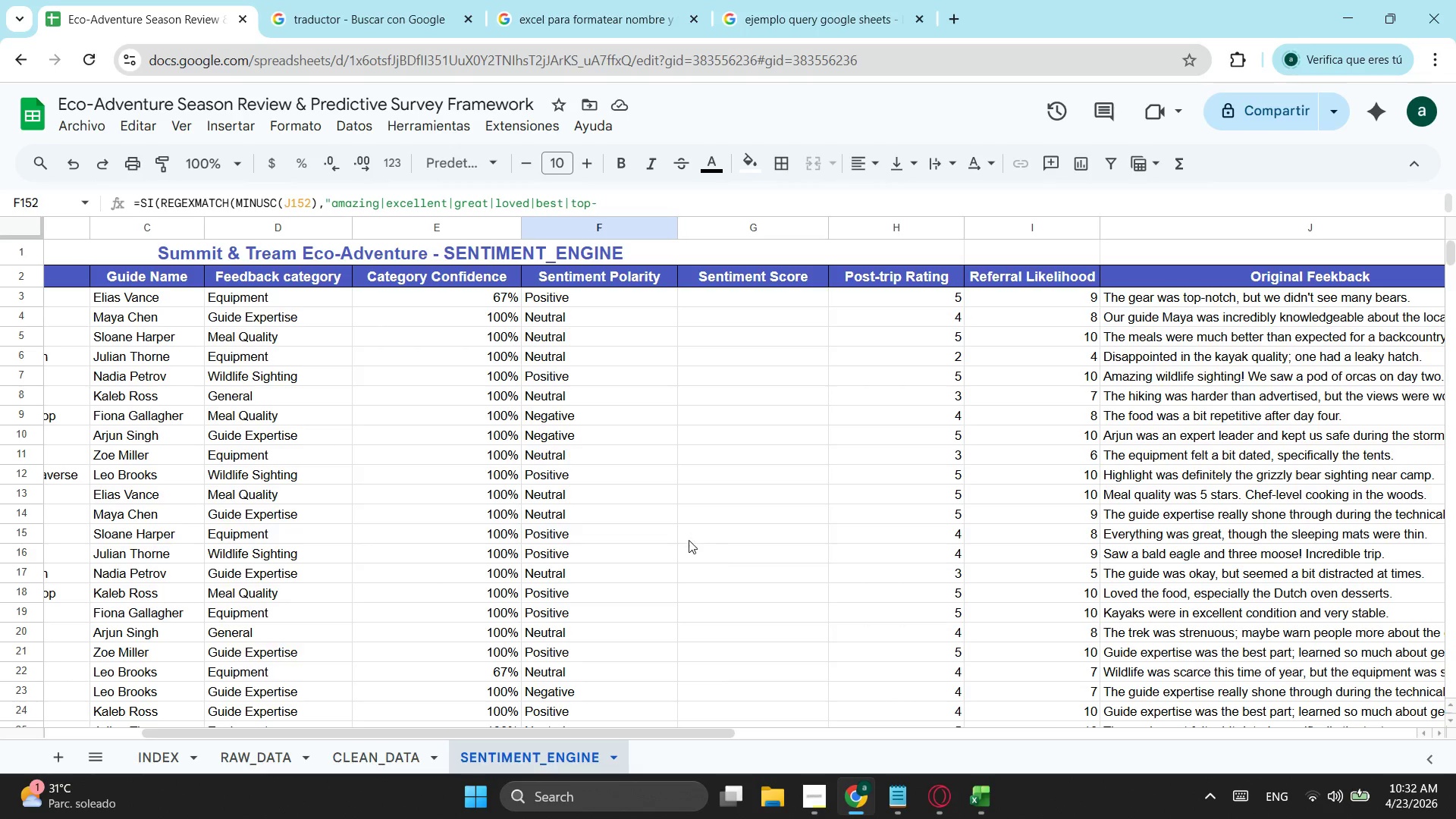 
wait(22.63)
 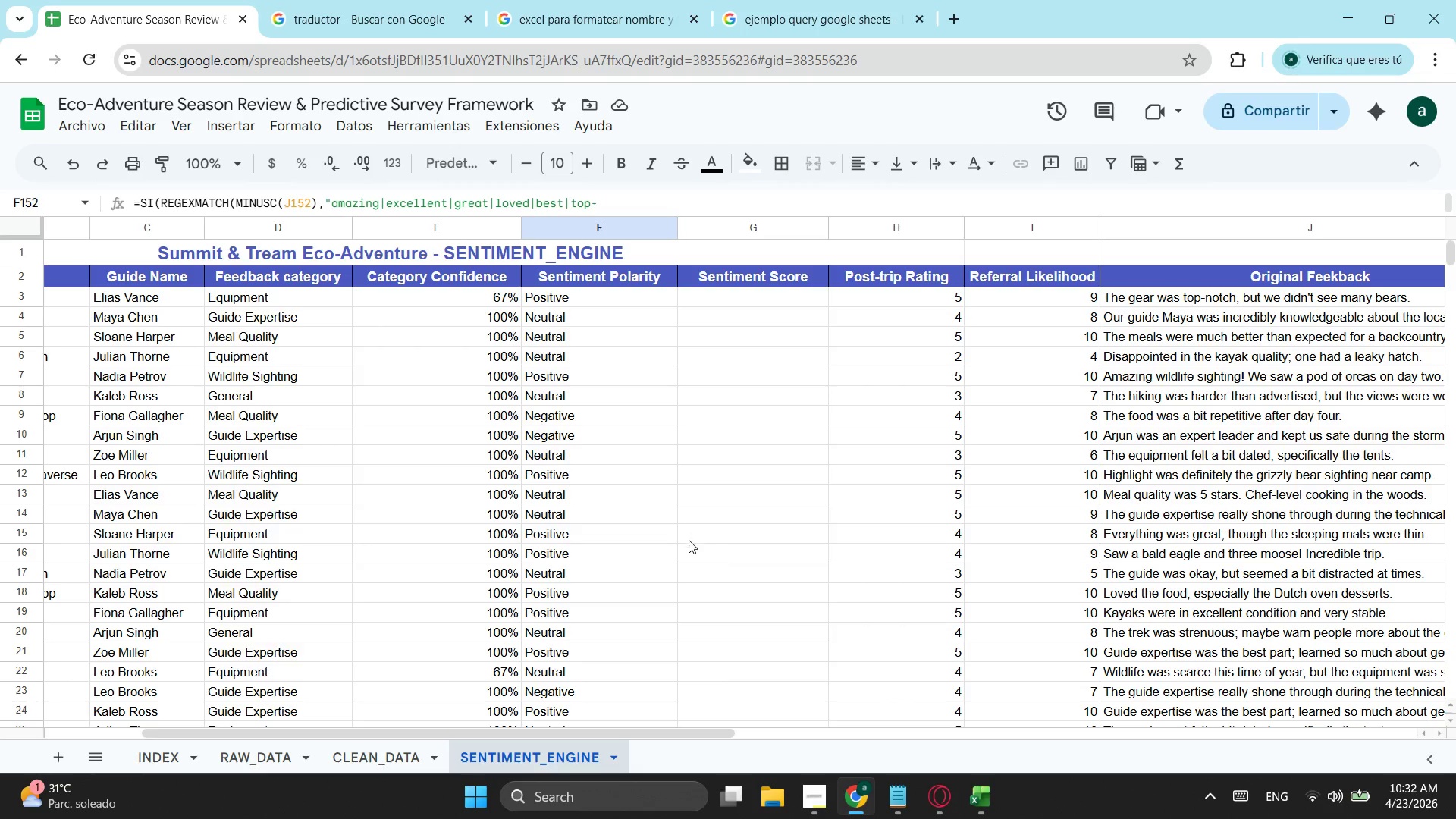 
left_click_drag(start_coordinate=[626, 302], to_coordinate=[580, 548])
 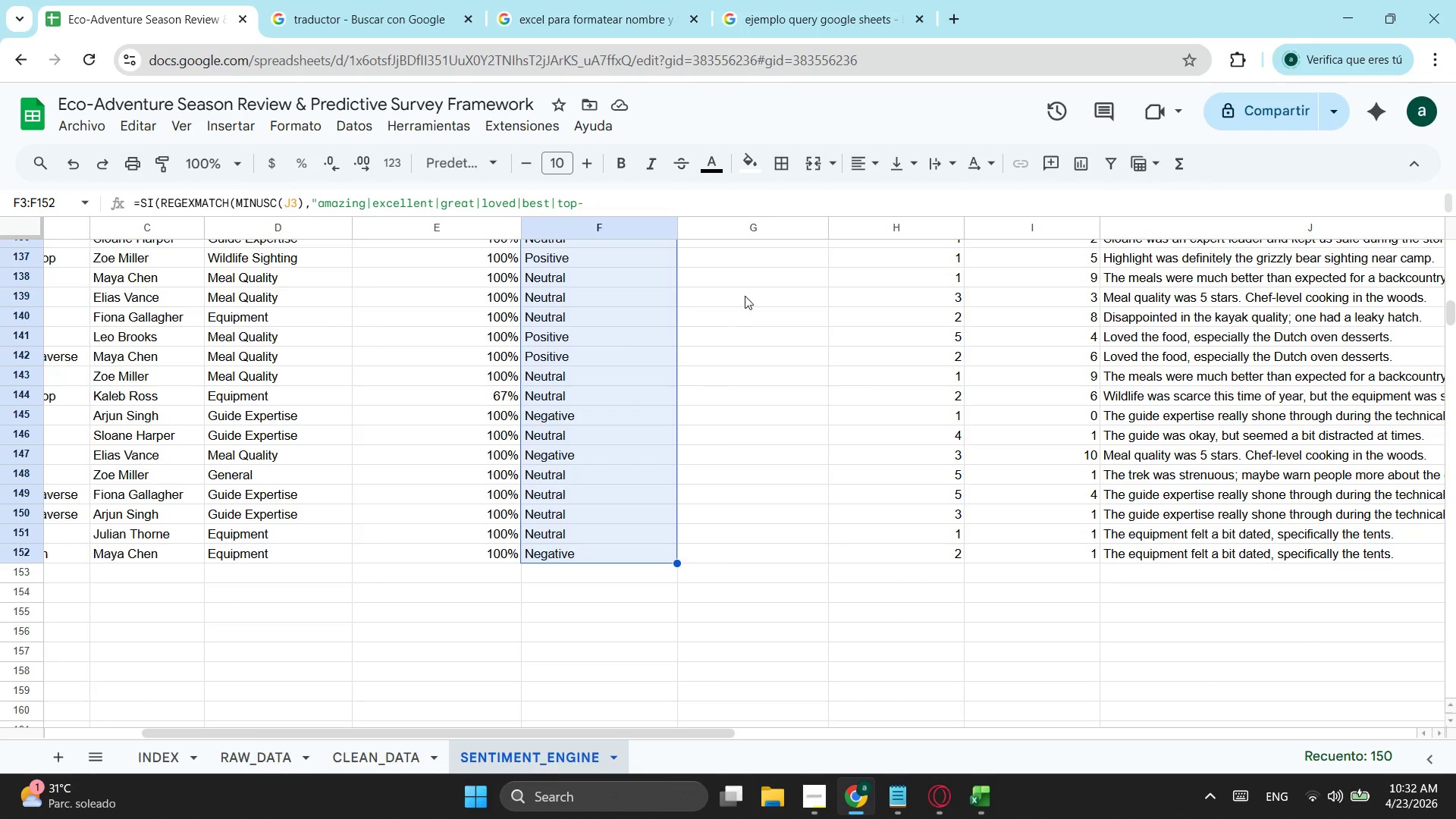 
scroll: coordinate [605, 492], scroll_direction: down, amount: 17.0
 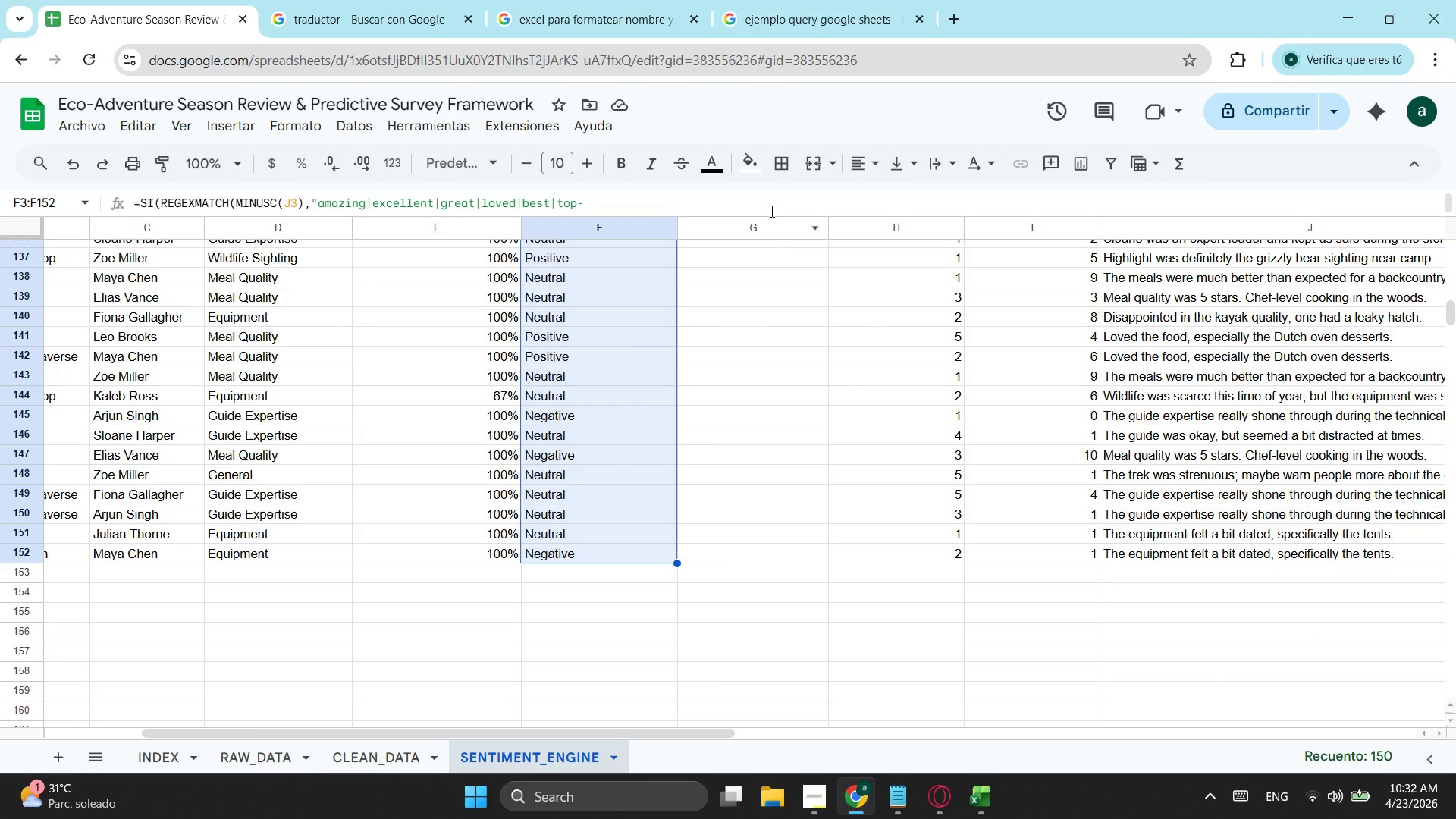 
left_click([877, 159])
 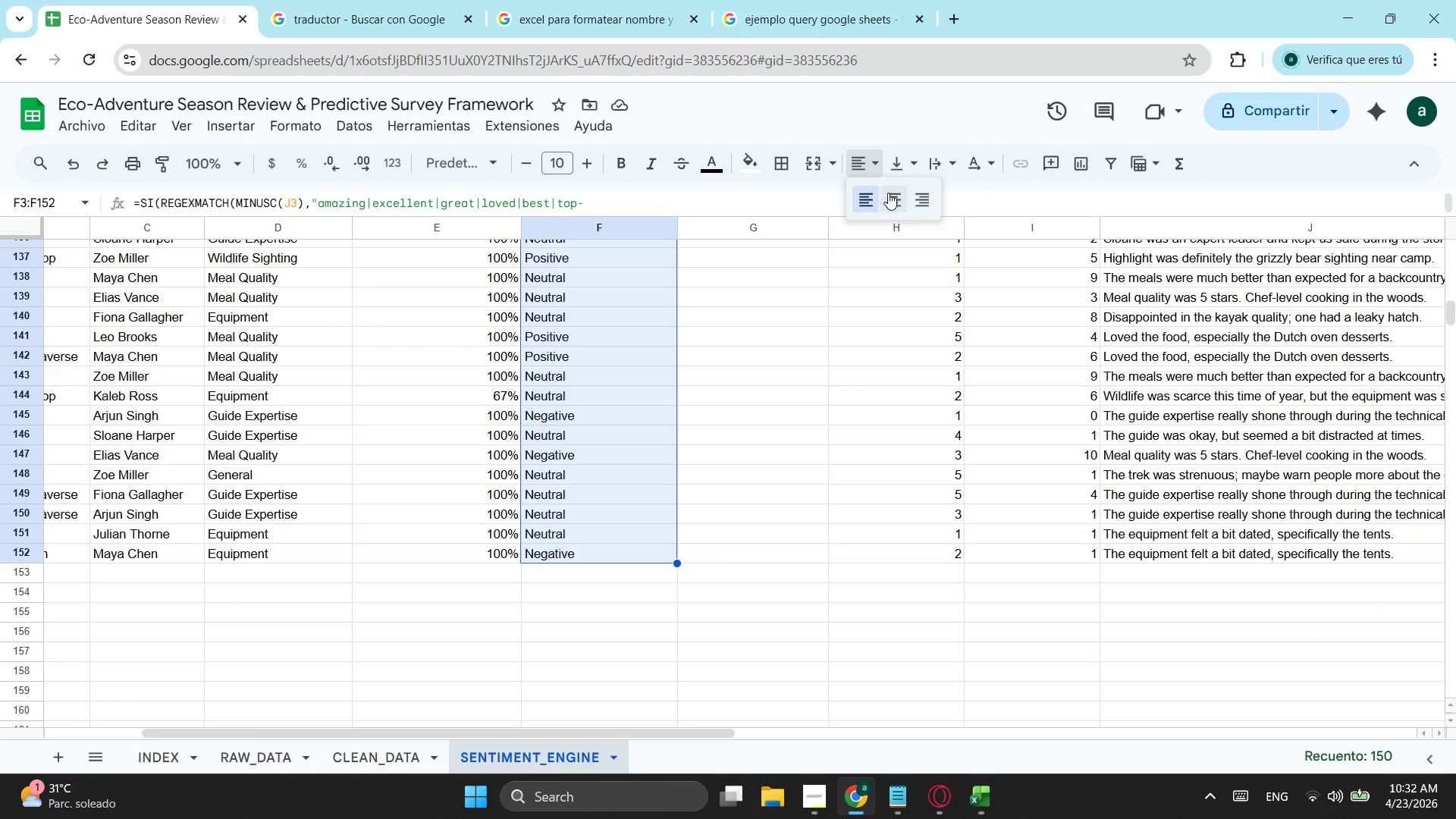 
left_click([888, 193])
 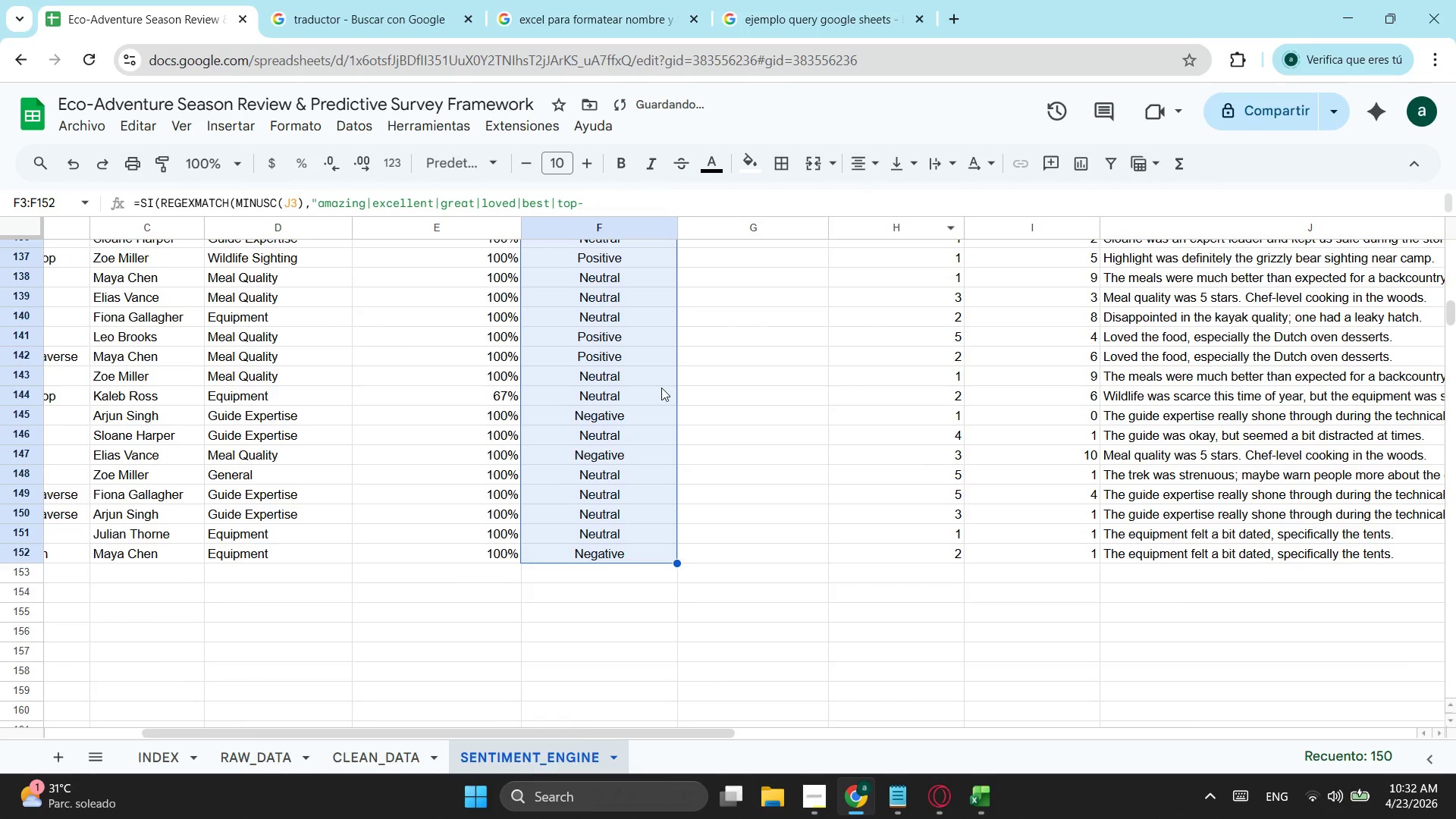 
scroll: coordinate [664, 388], scroll_direction: up, amount: 19.0
 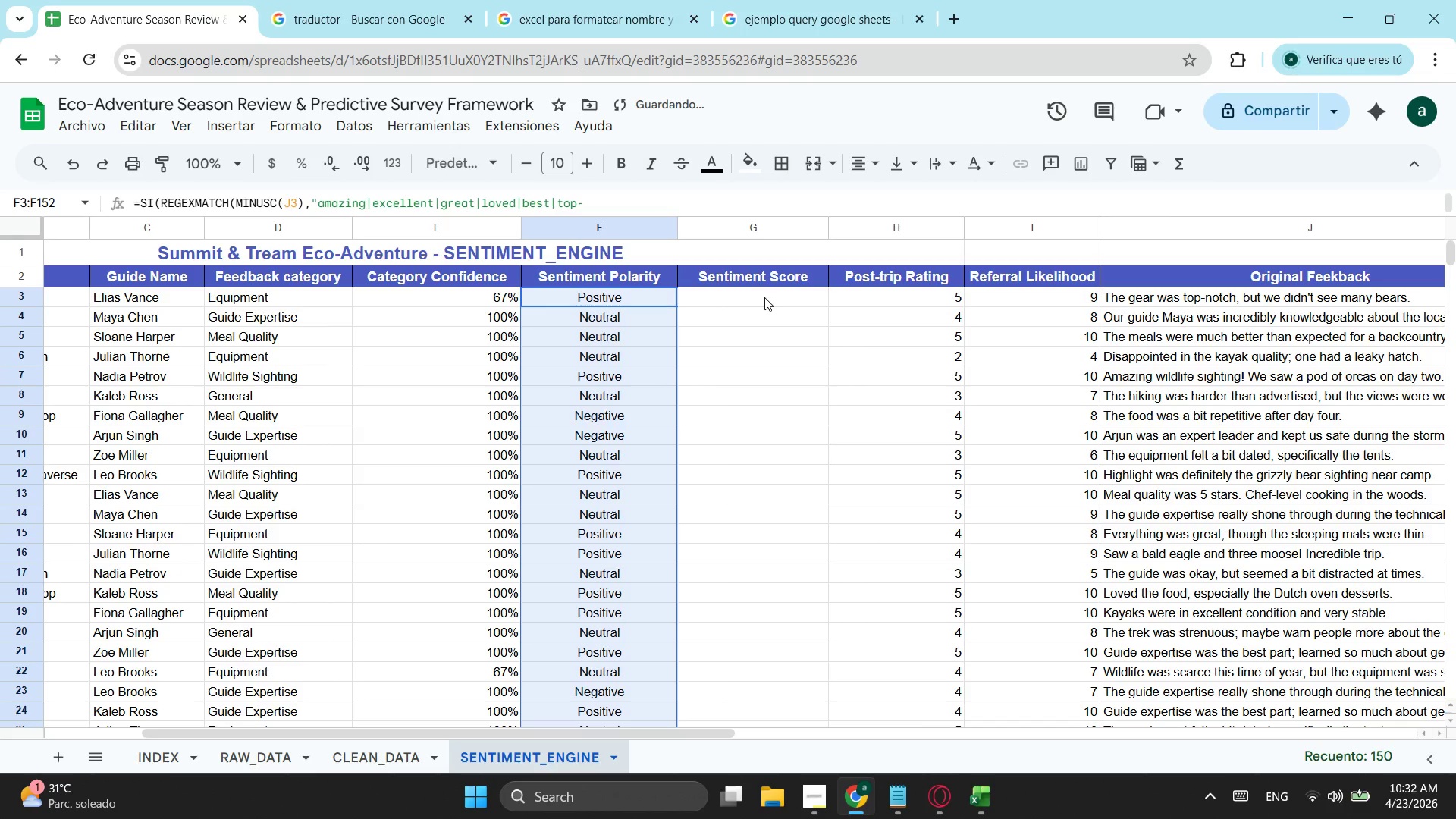 
left_click([764, 297])
 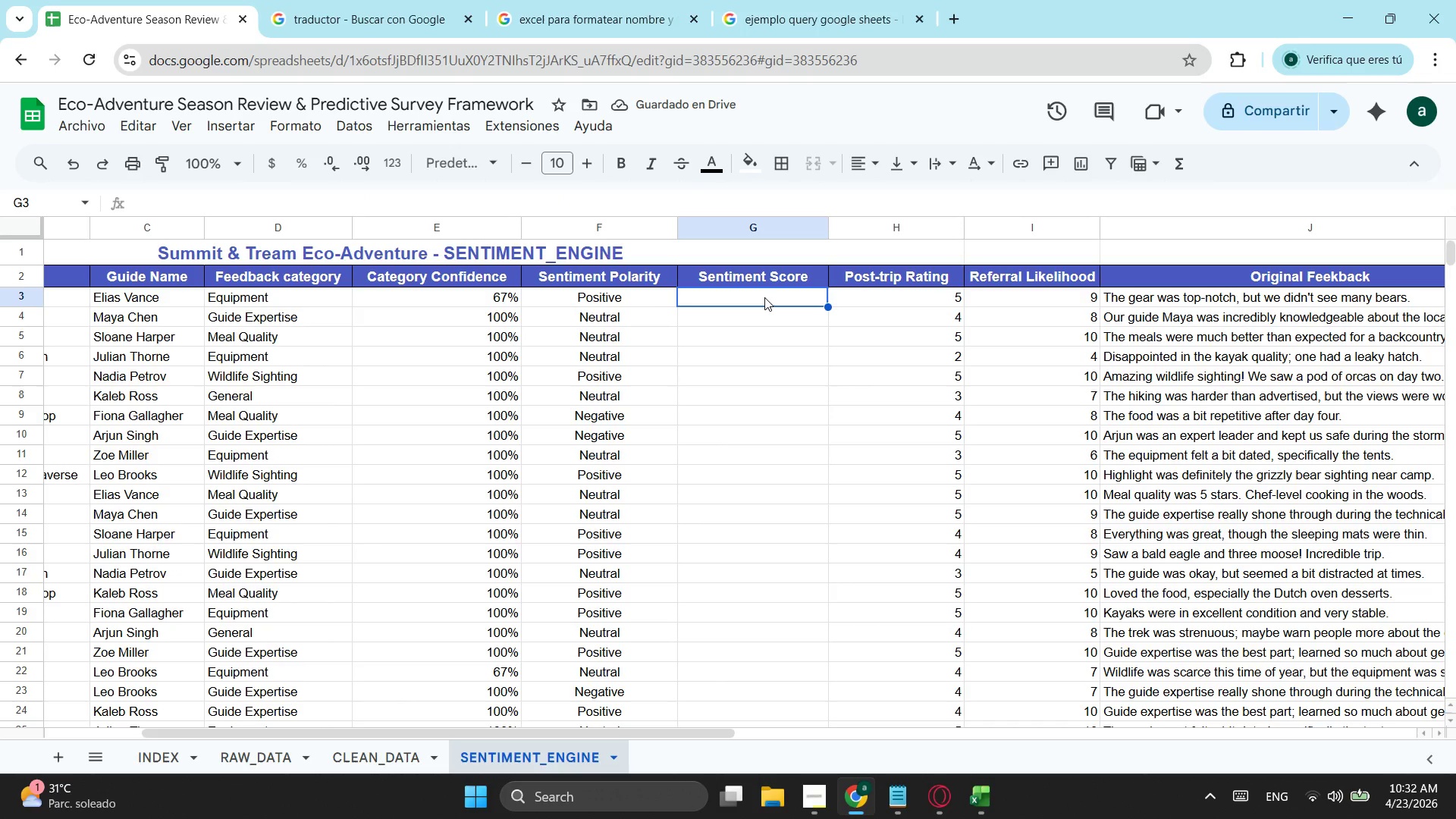 
type(=si)
key(Tab)
 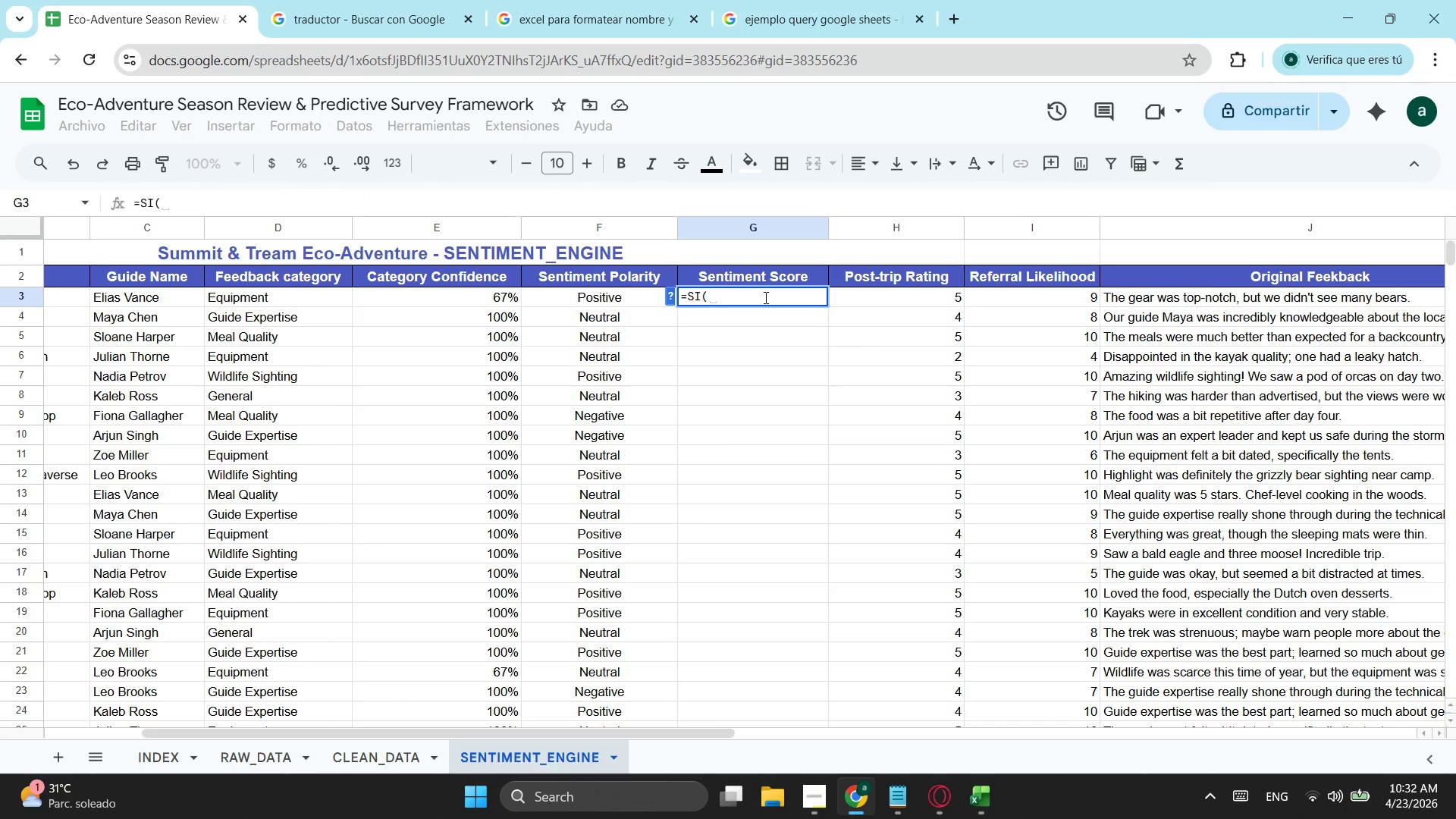 
wait(5.2)
 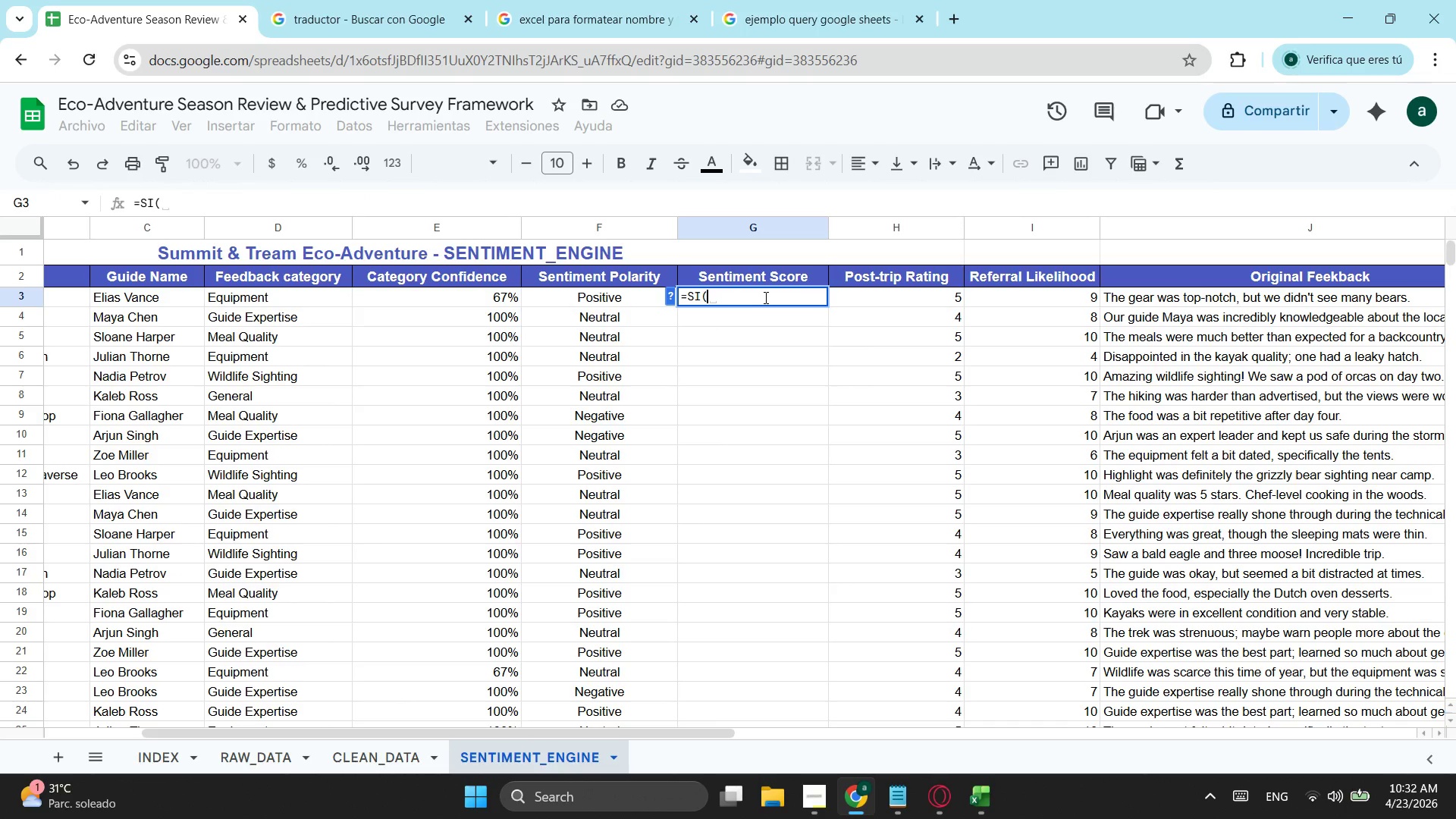 
left_click([616, 298])
 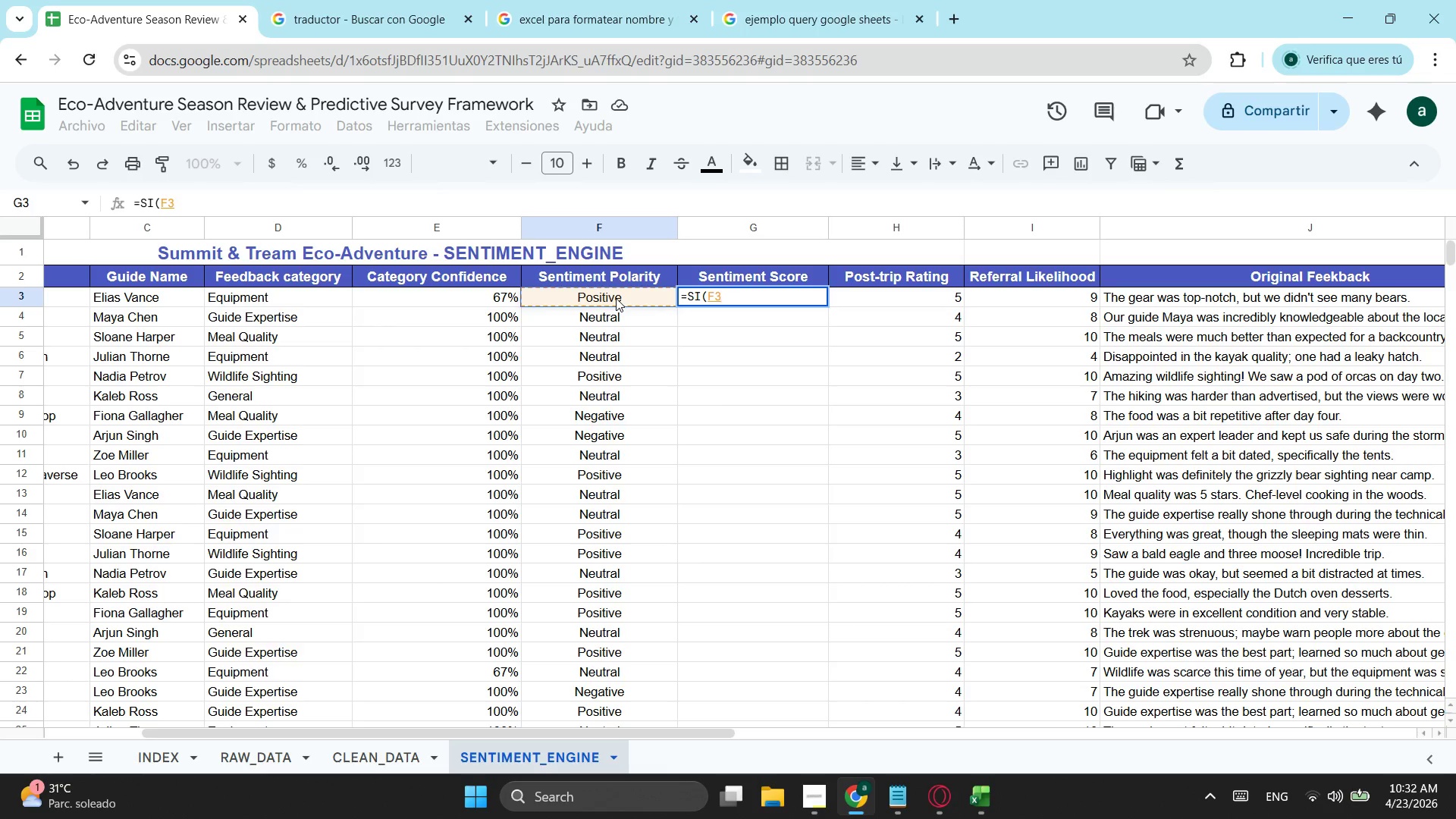 
type(="Positive";1;si)
key(Tab)
 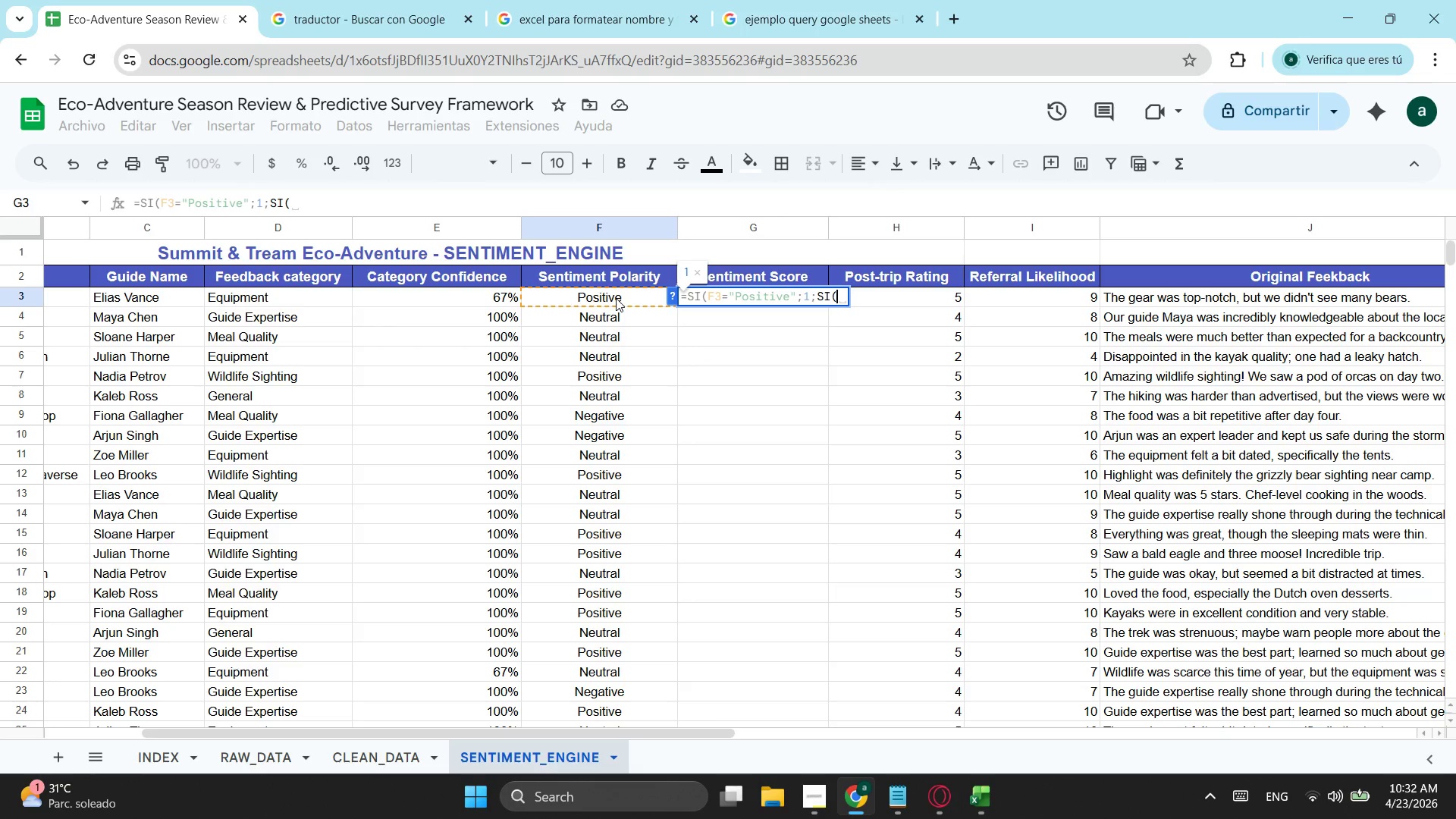 
wait(5.08)
 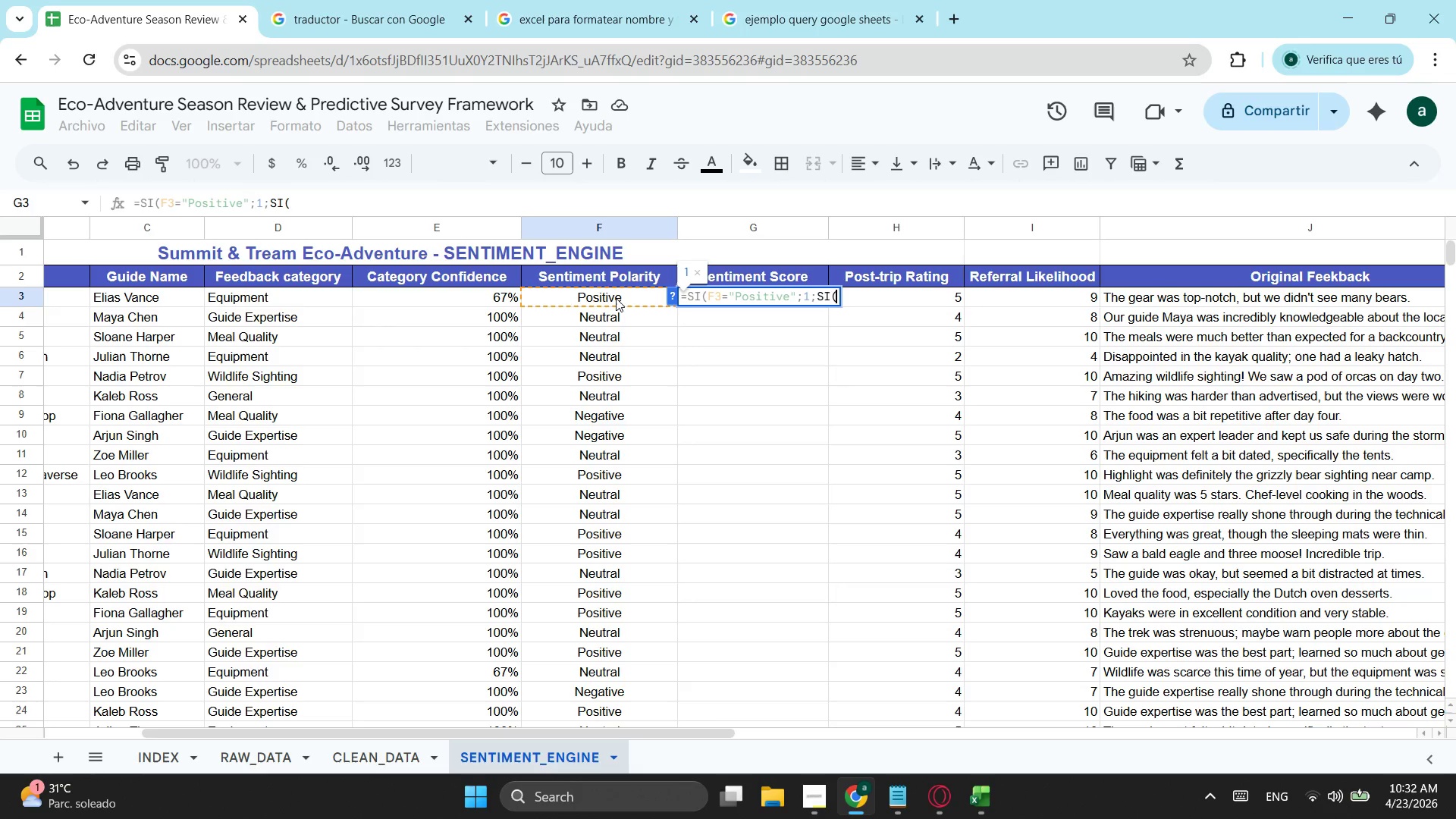 
left_click([616, 298])
 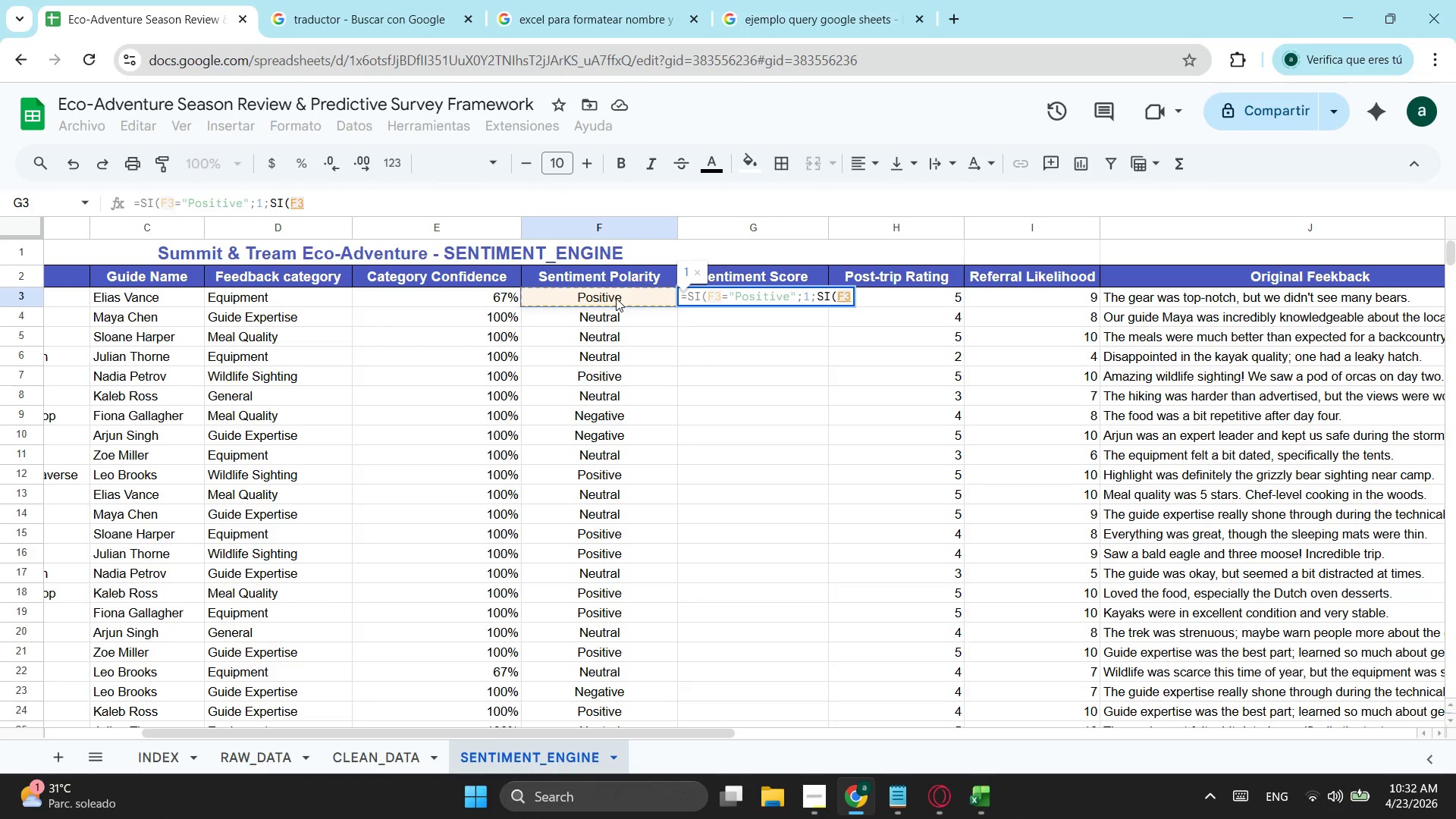 
type(="Ne)
 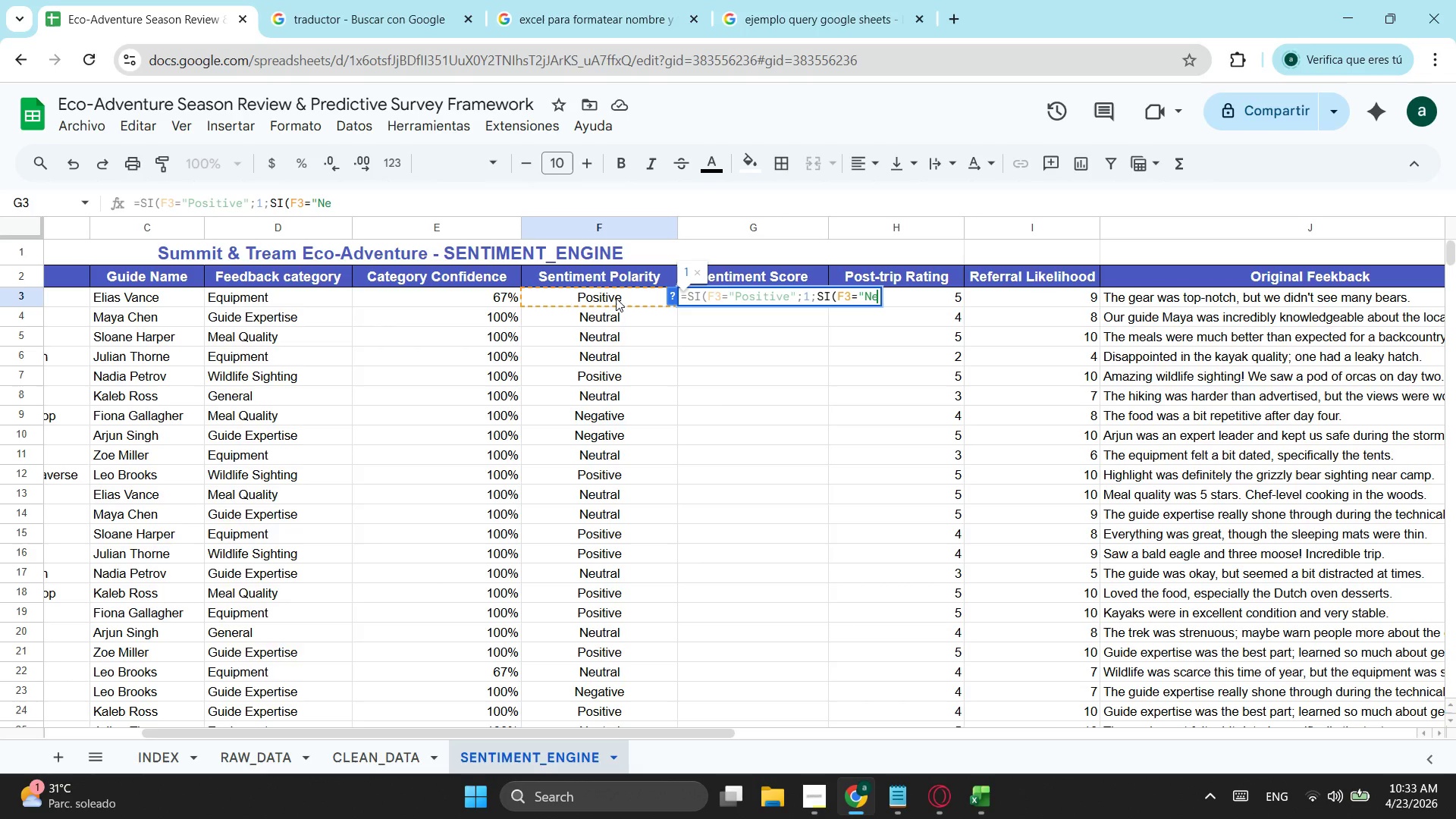 
wait(25.34)
 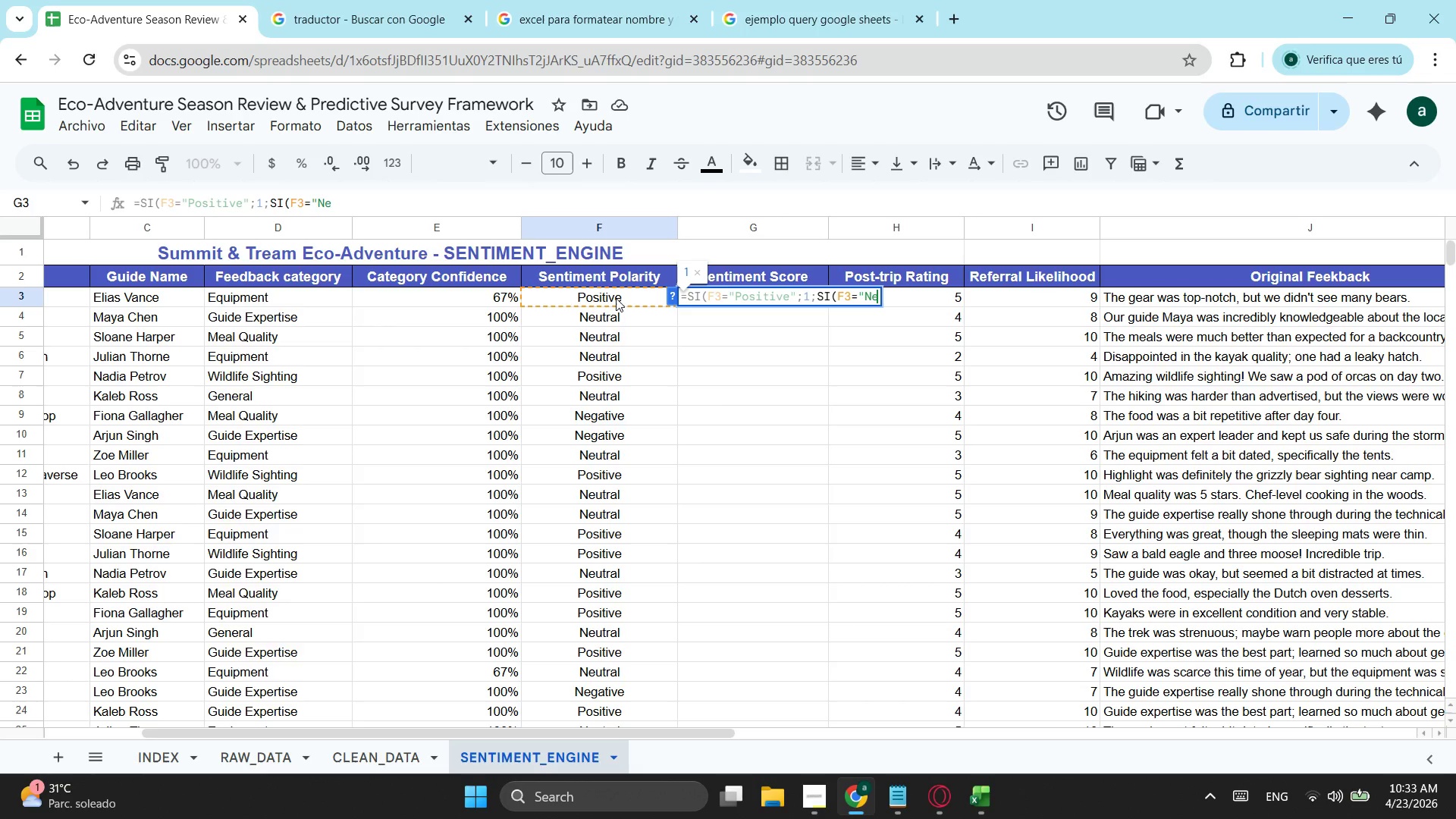 
type(gative")
 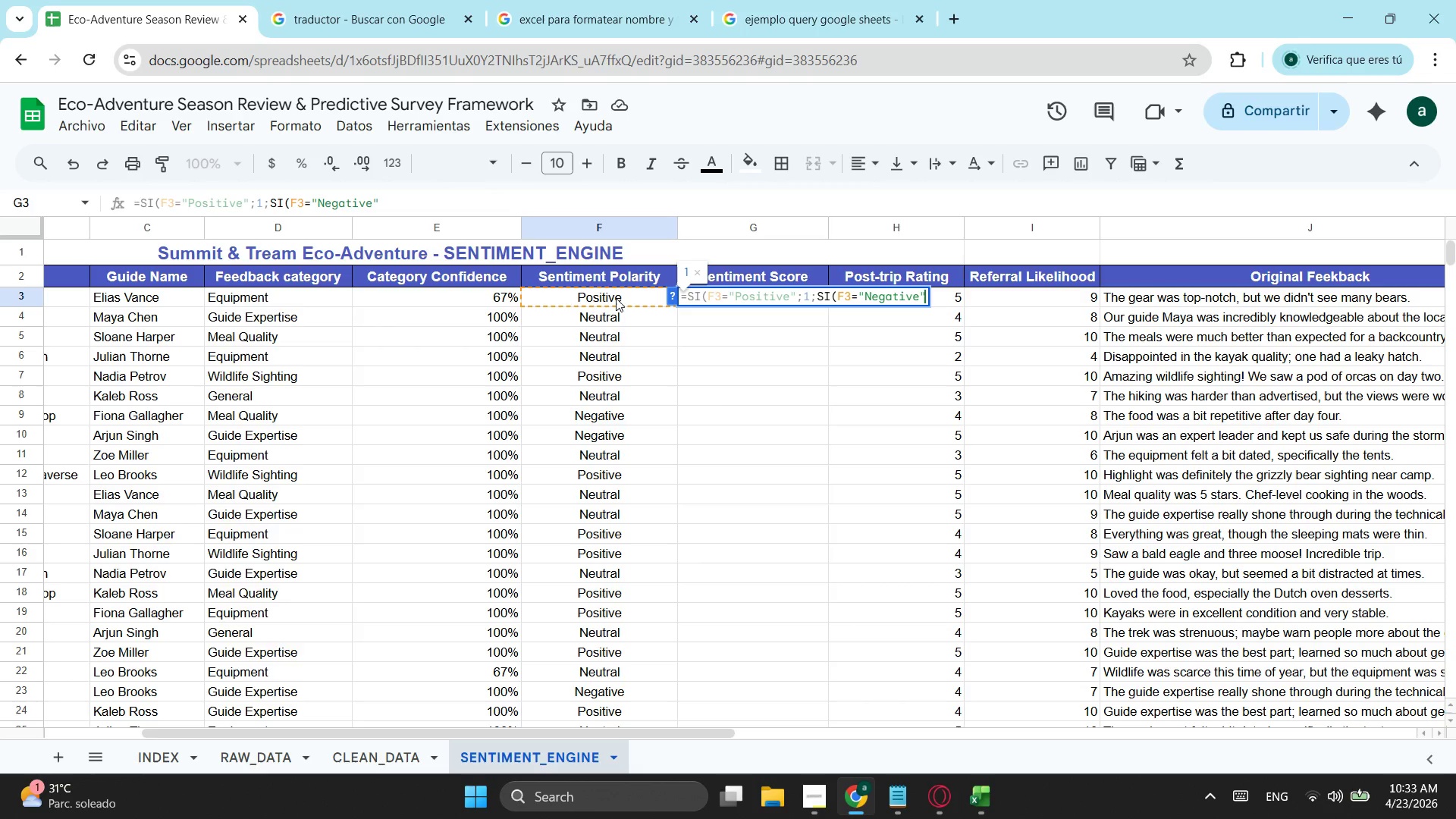 
wait(5.05)
 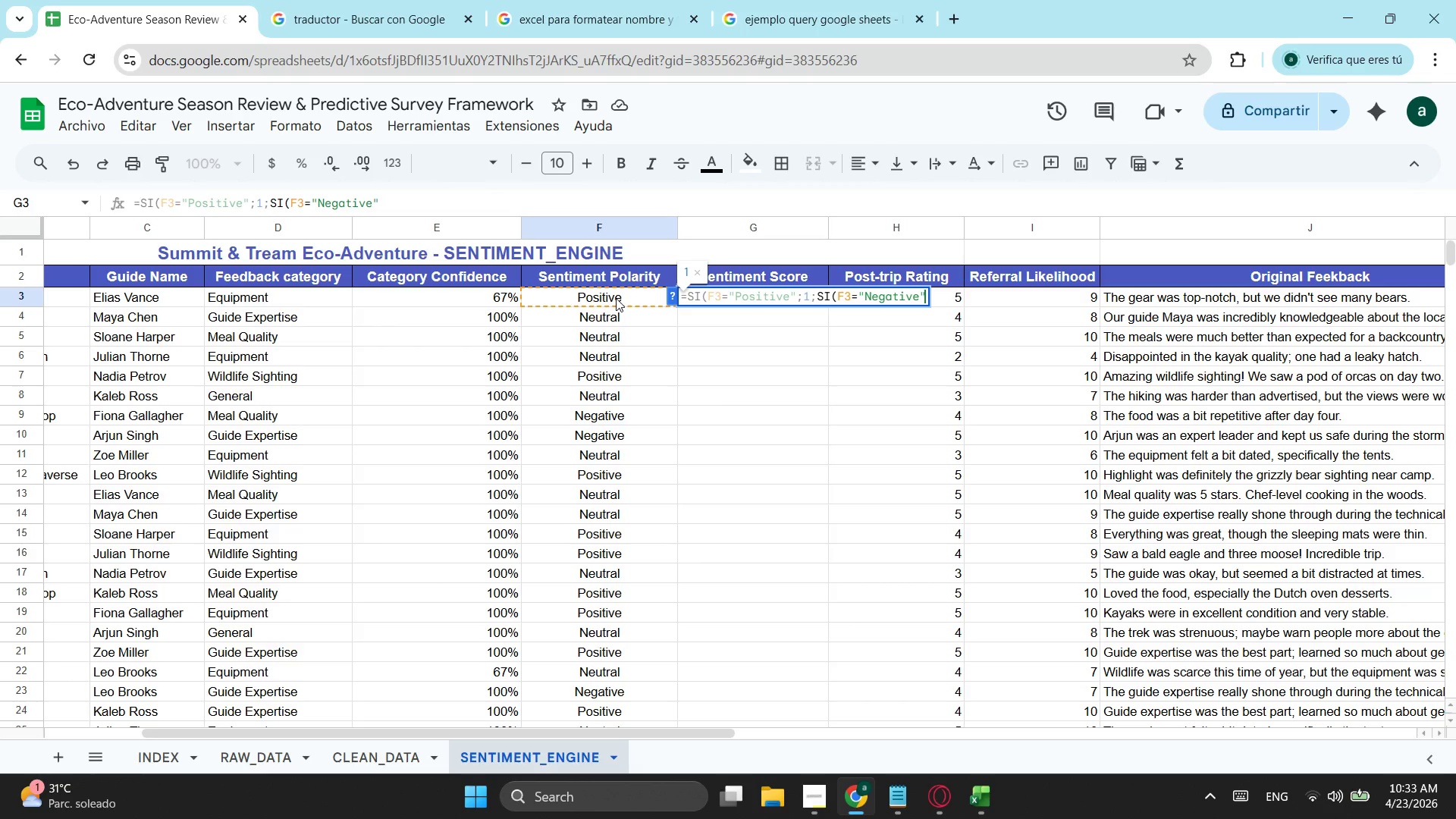 
key(Semicolon)
 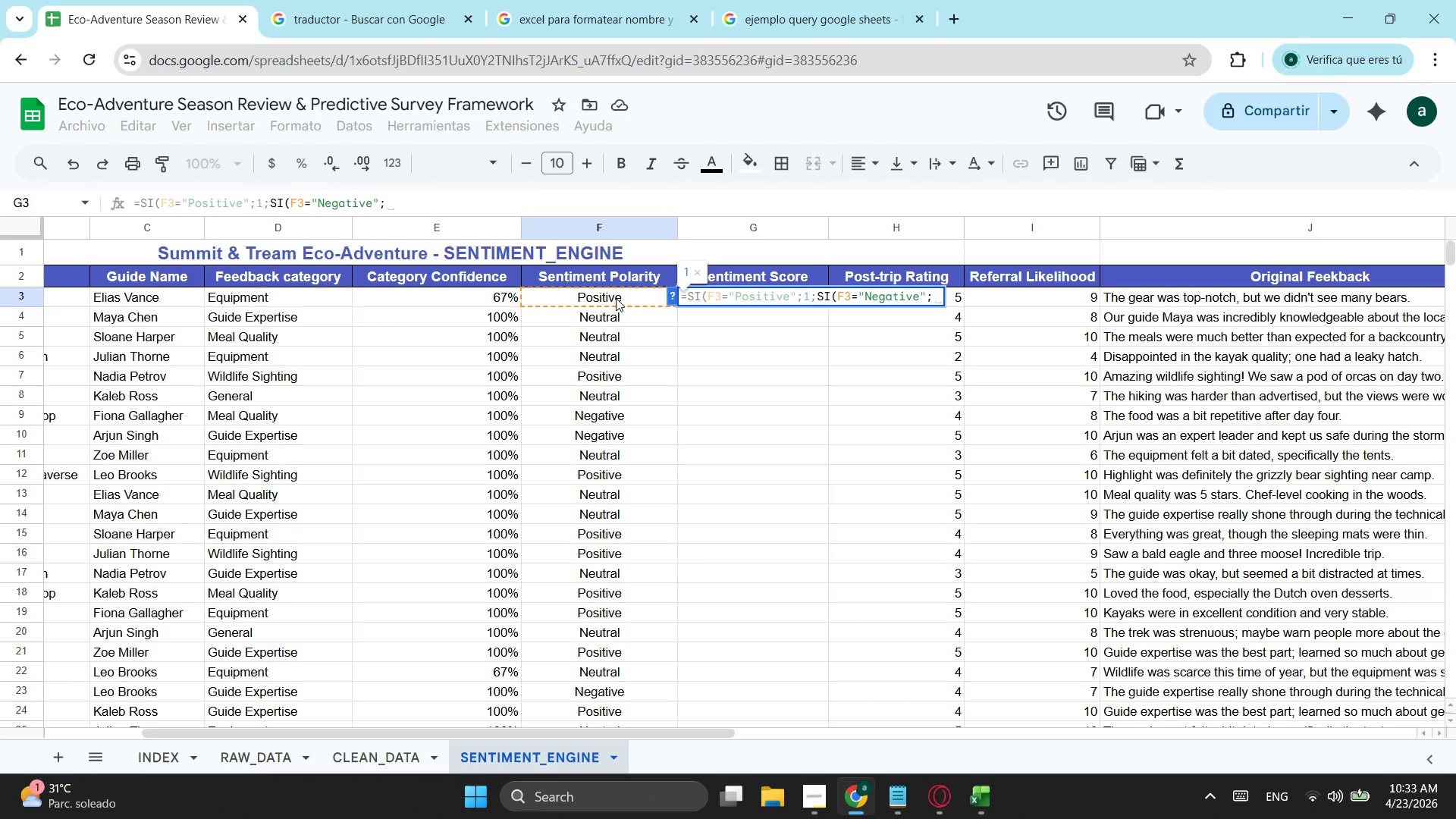 
key(0)
 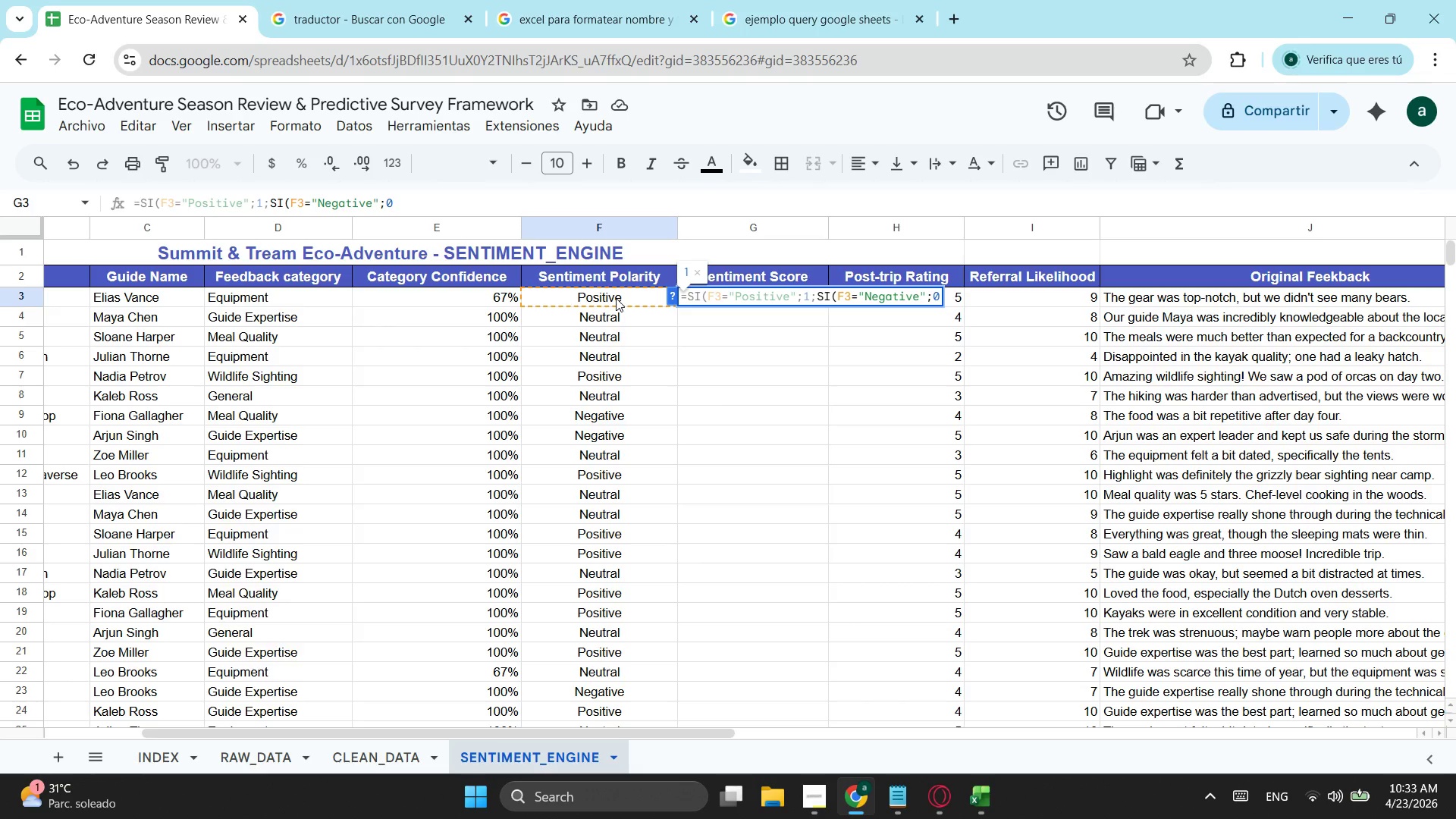 
key(Semicolon)
 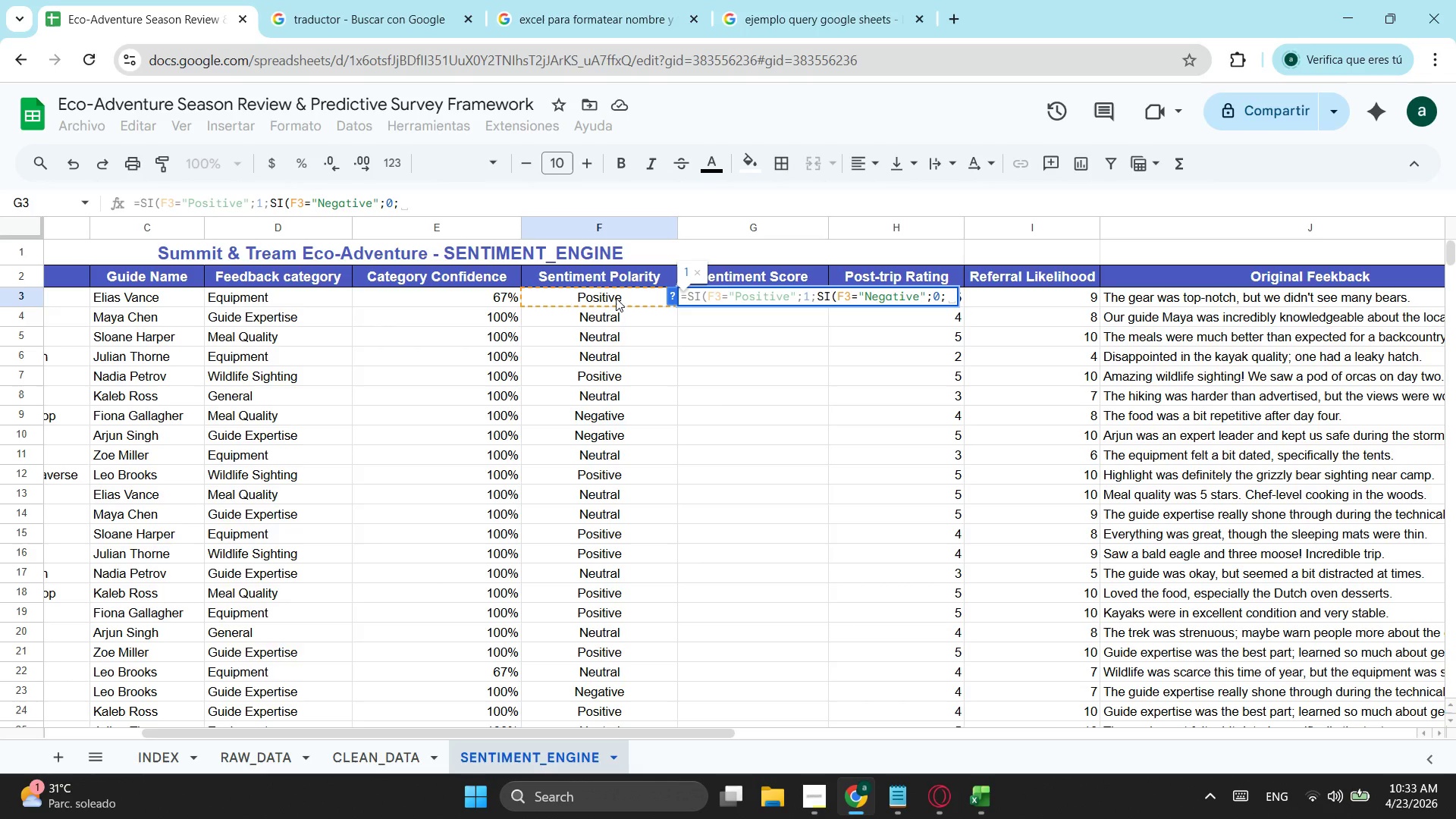 
key(0)
 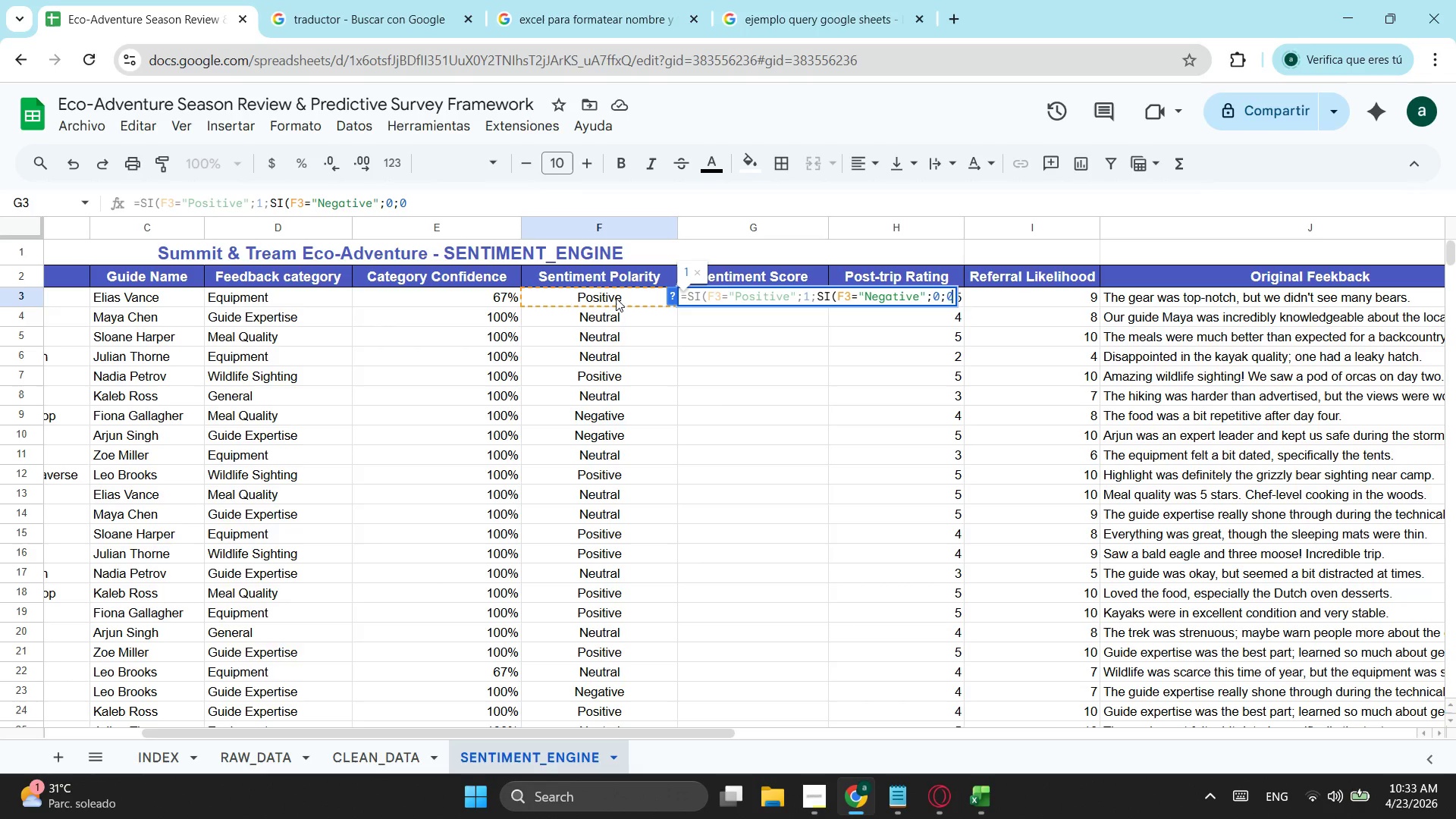 
key(Comma)
 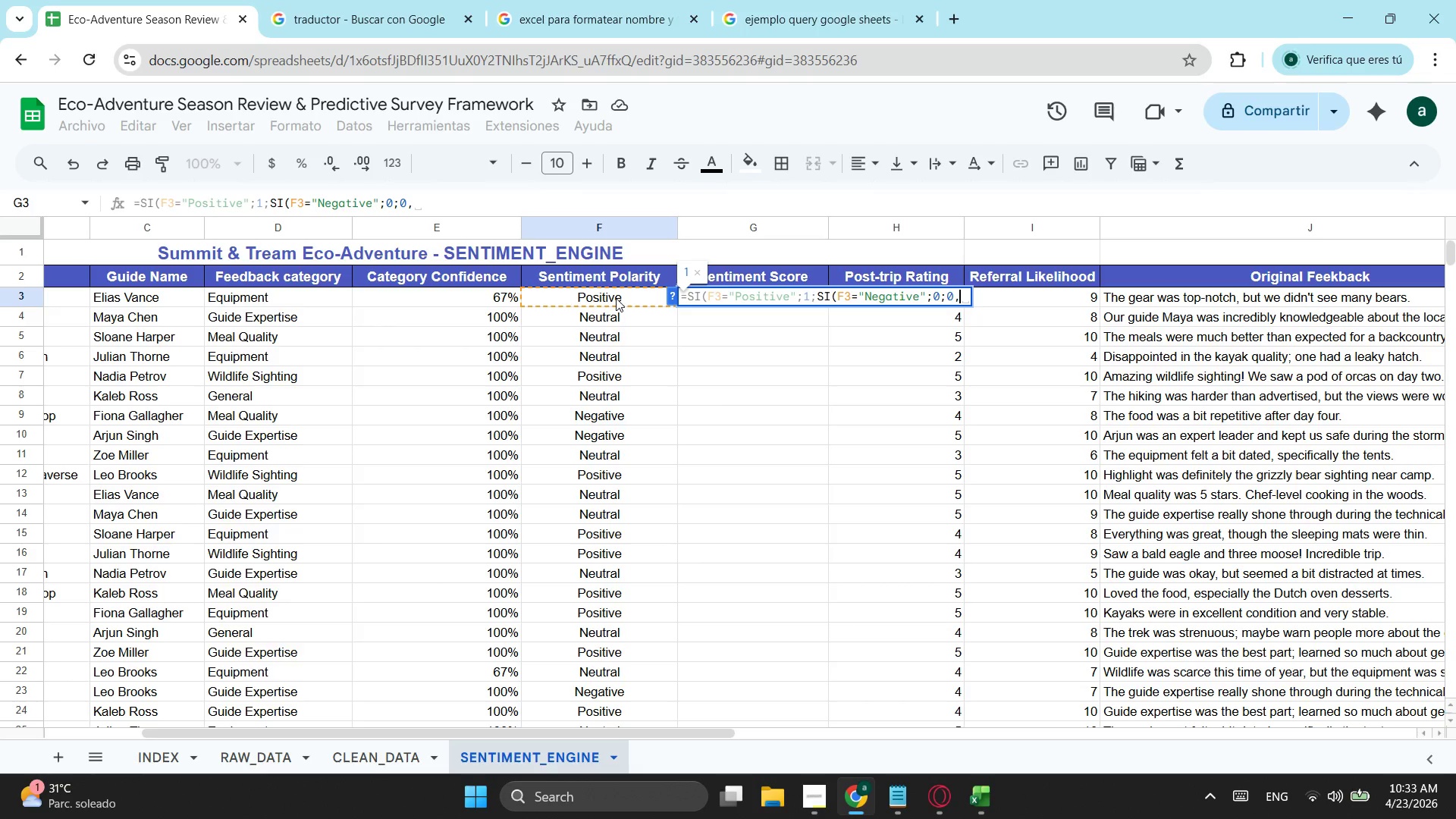 
key(5)
 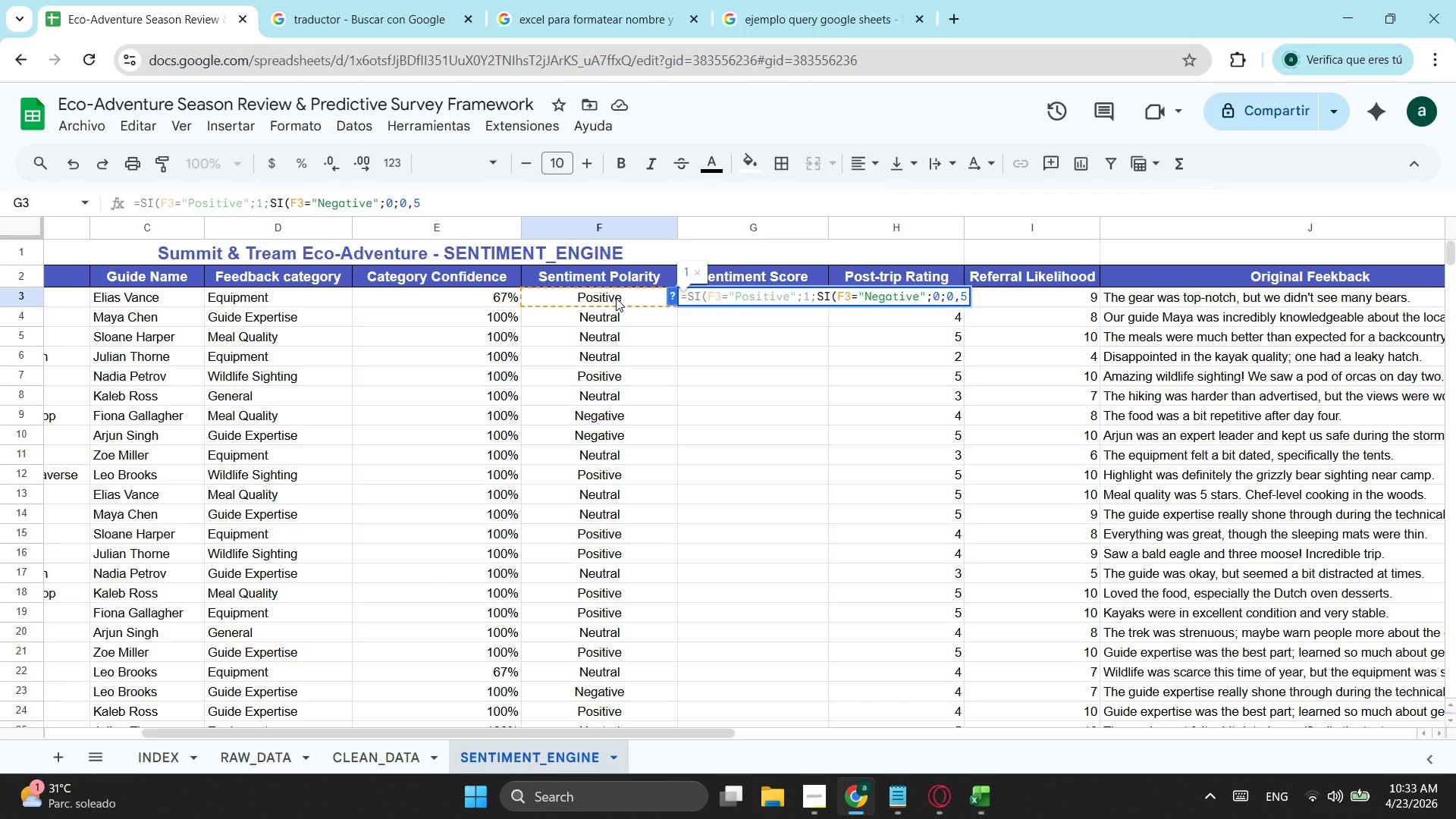 
key(Enter)
 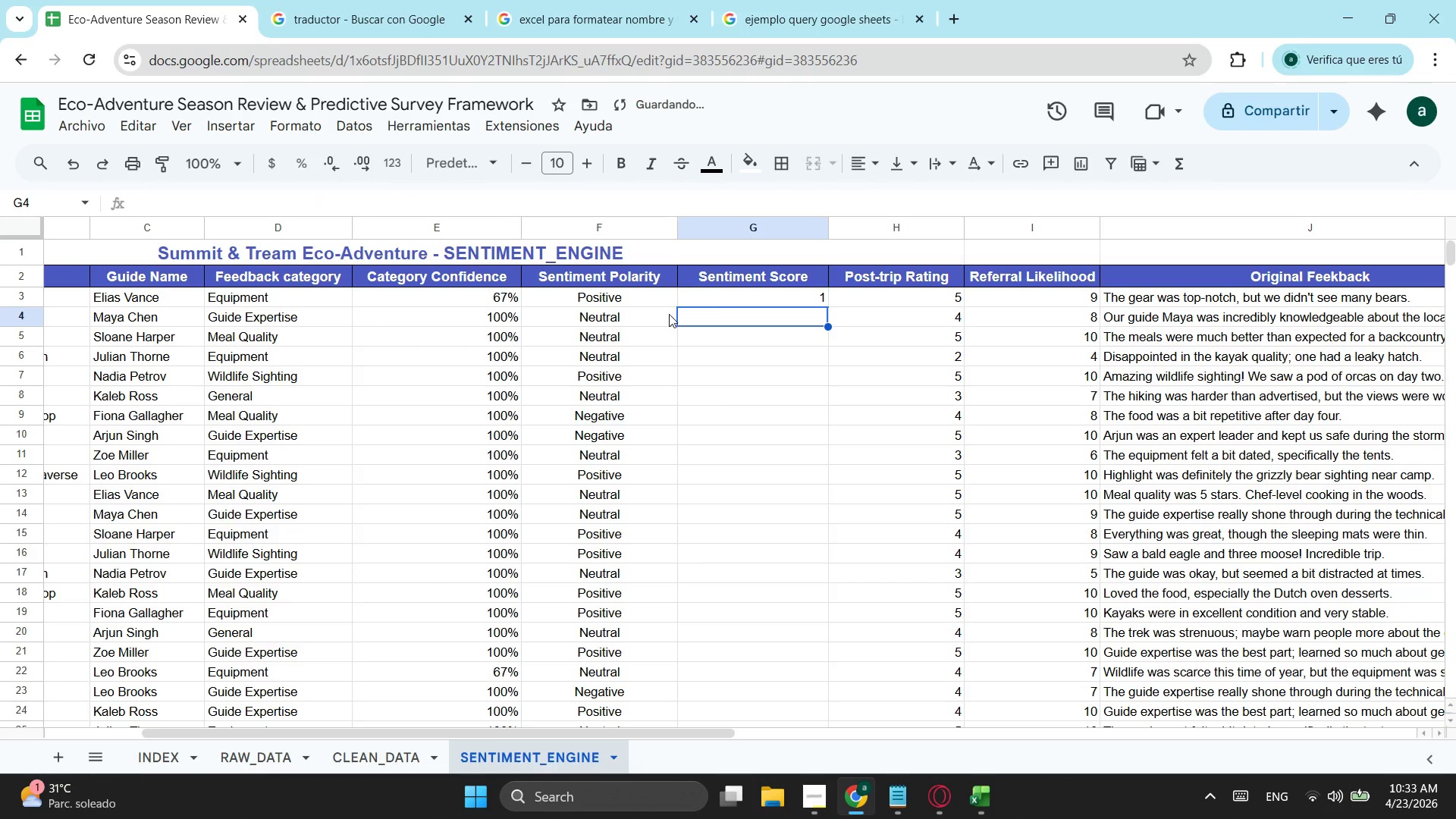 
left_click([745, 292])
 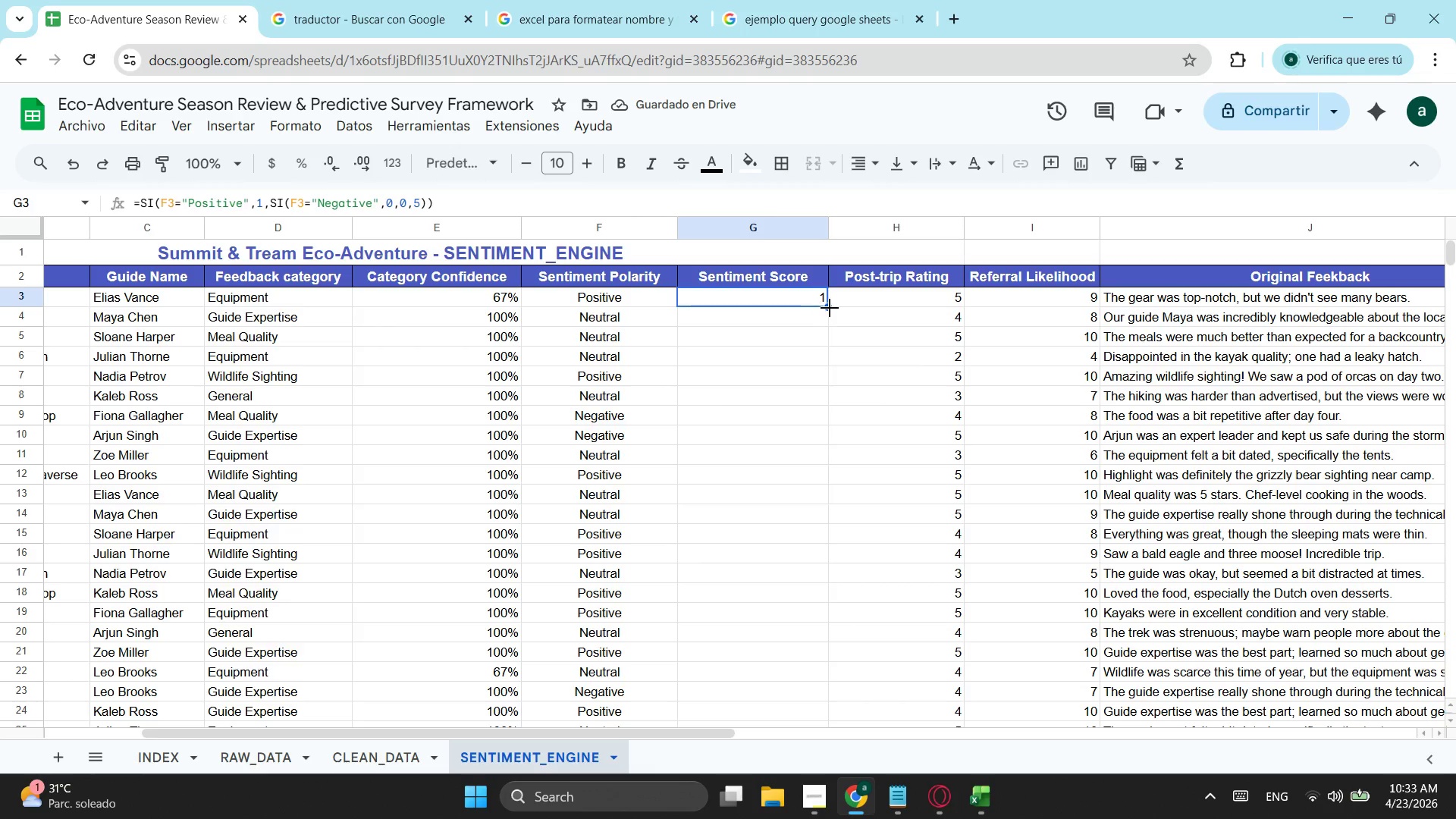 
left_click_drag(start_coordinate=[831, 308], to_coordinate=[748, 247])
 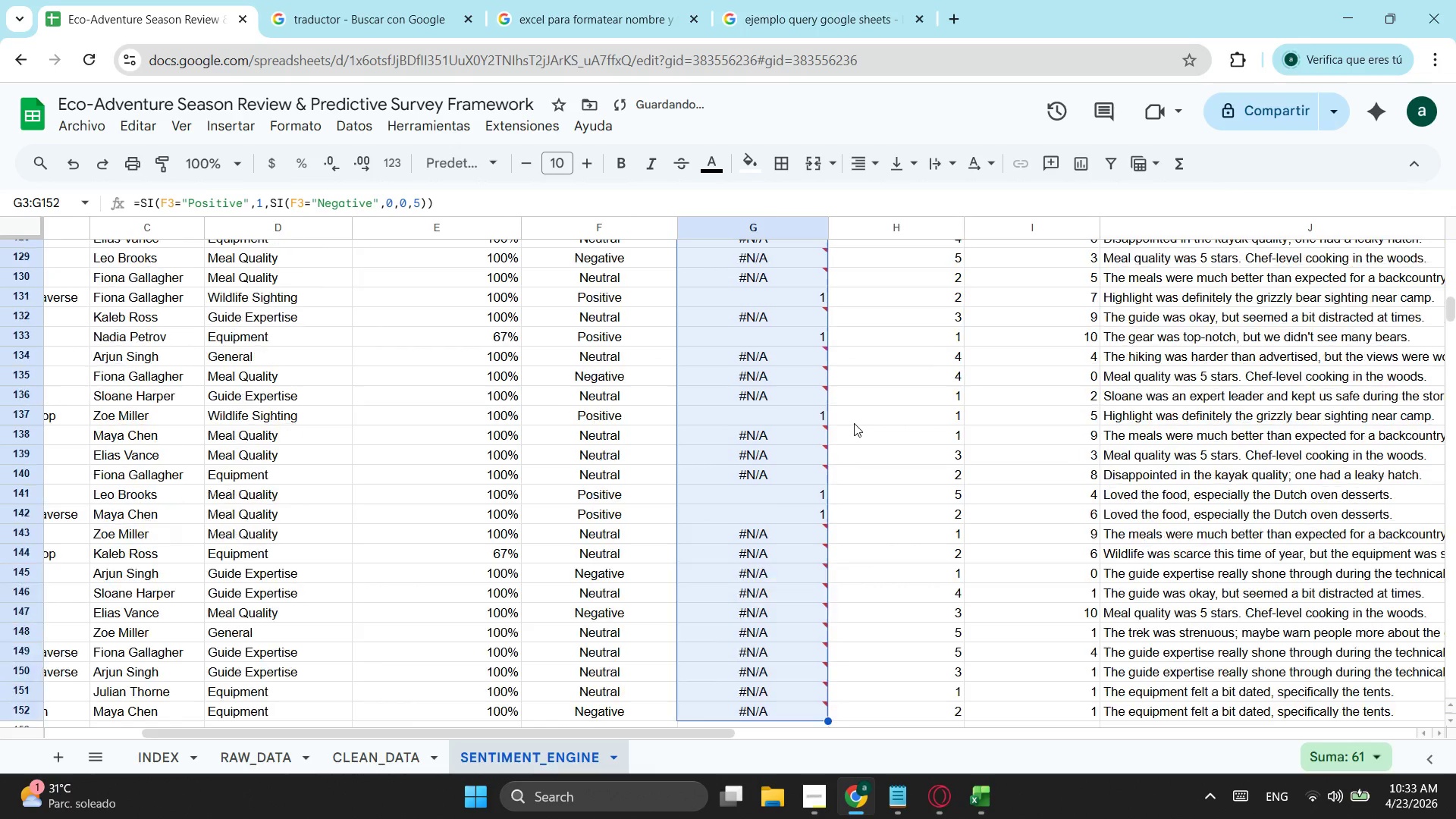 
scroll: coordinate [721, 584], scroll_direction: down, amount: 19.0
 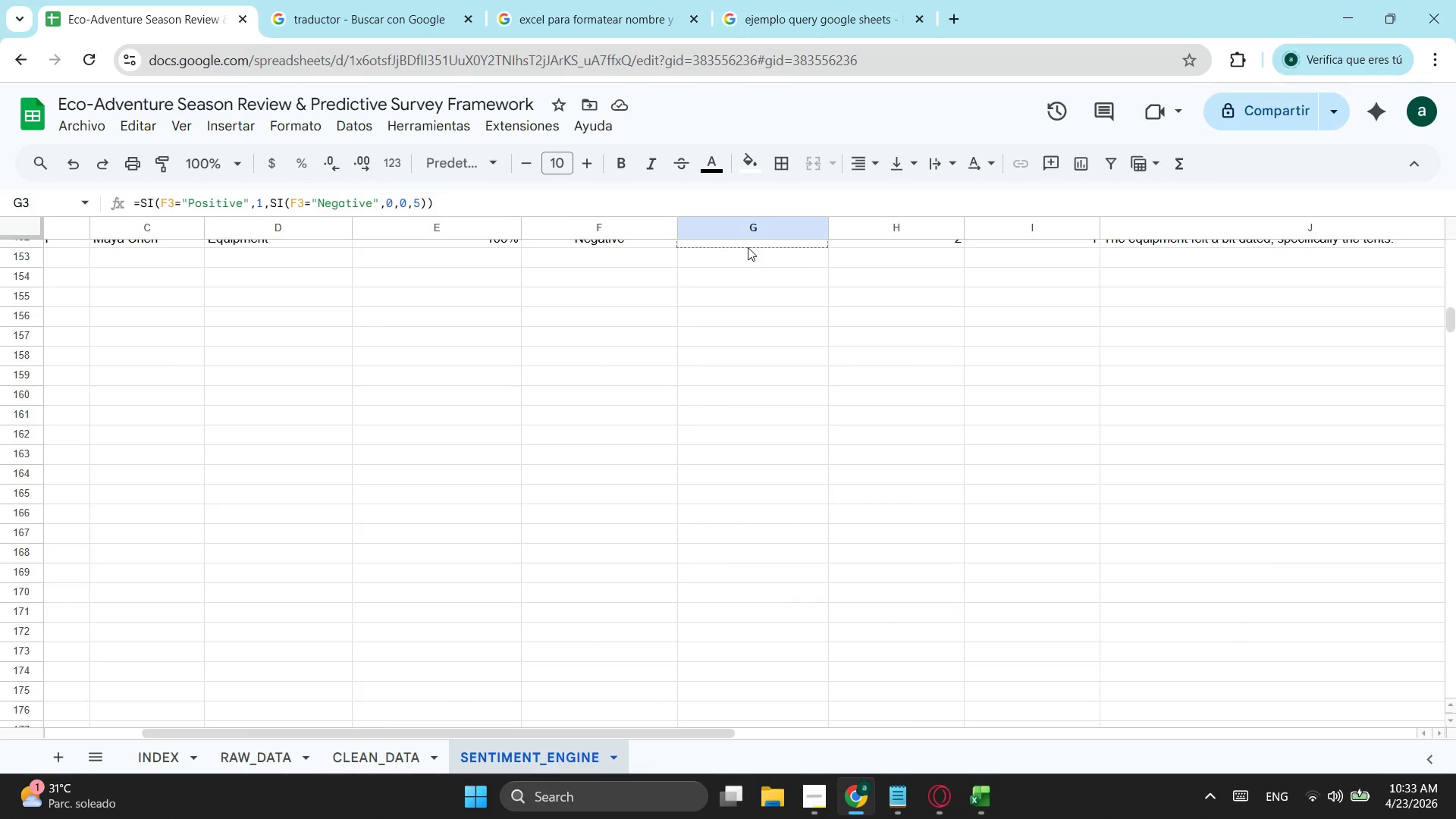 
scroll: coordinate [822, 440], scroll_direction: up, amount: 22.0
 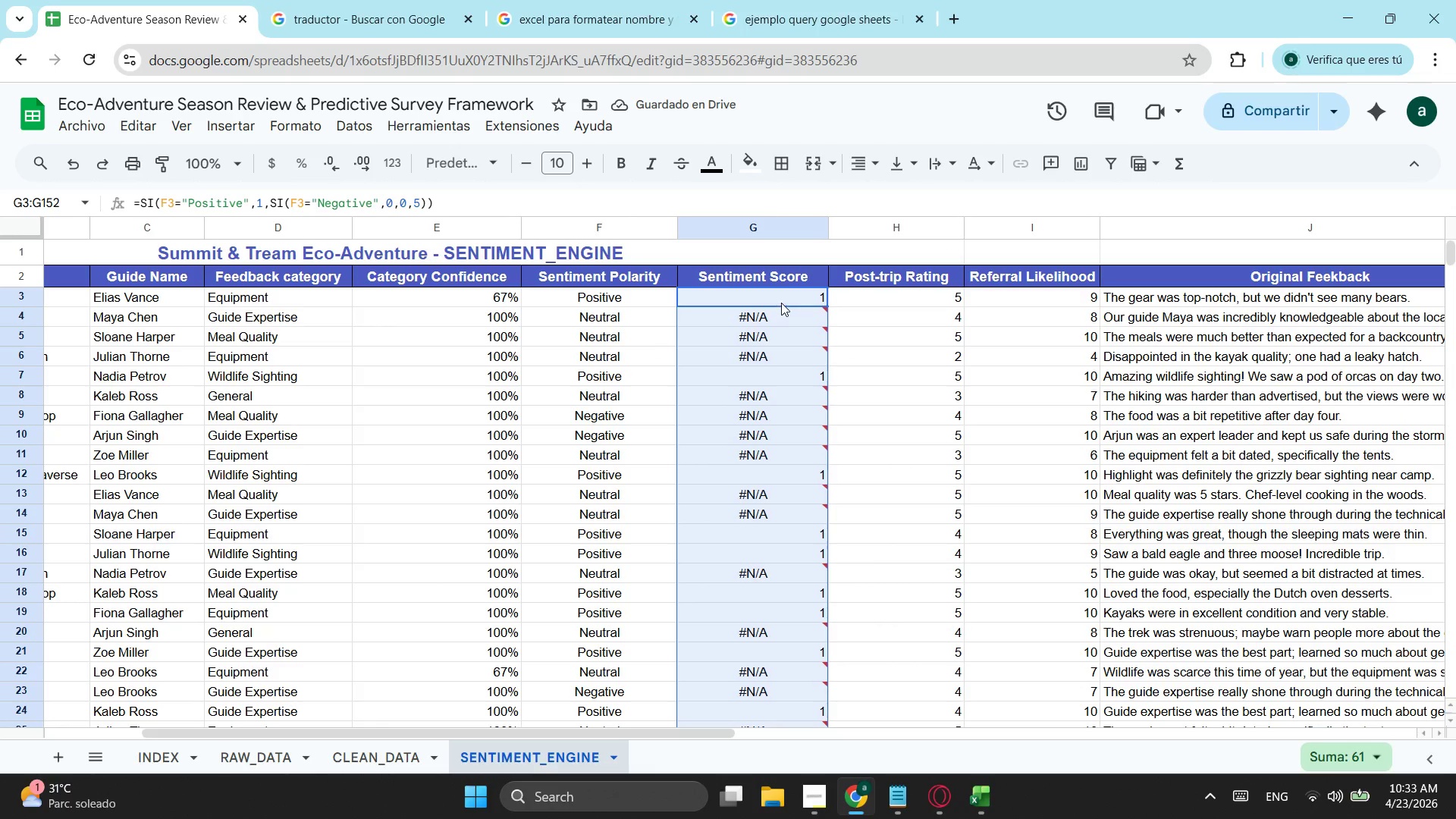 
left_click([782, 294])
 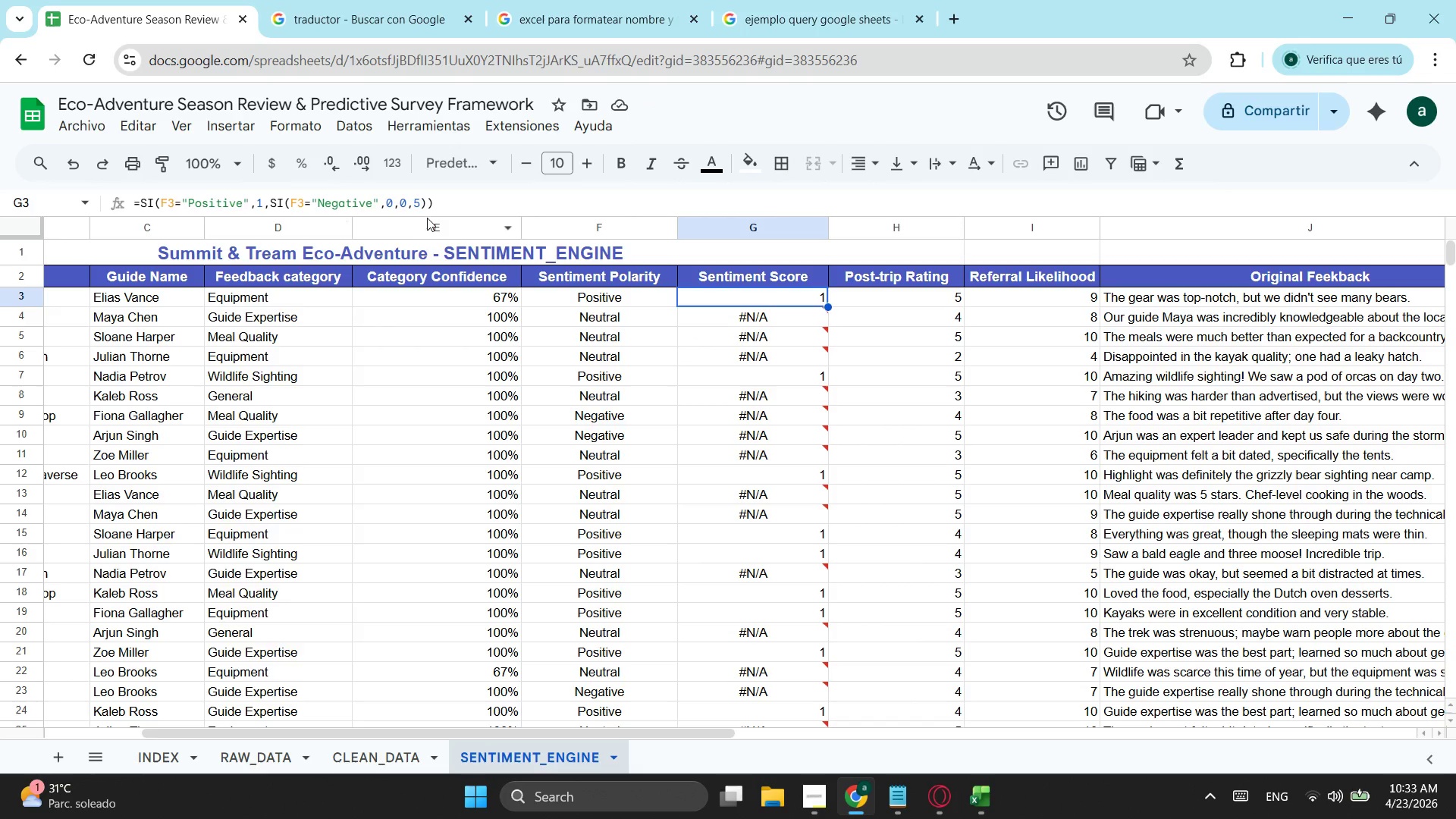 
left_click([383, 206])
 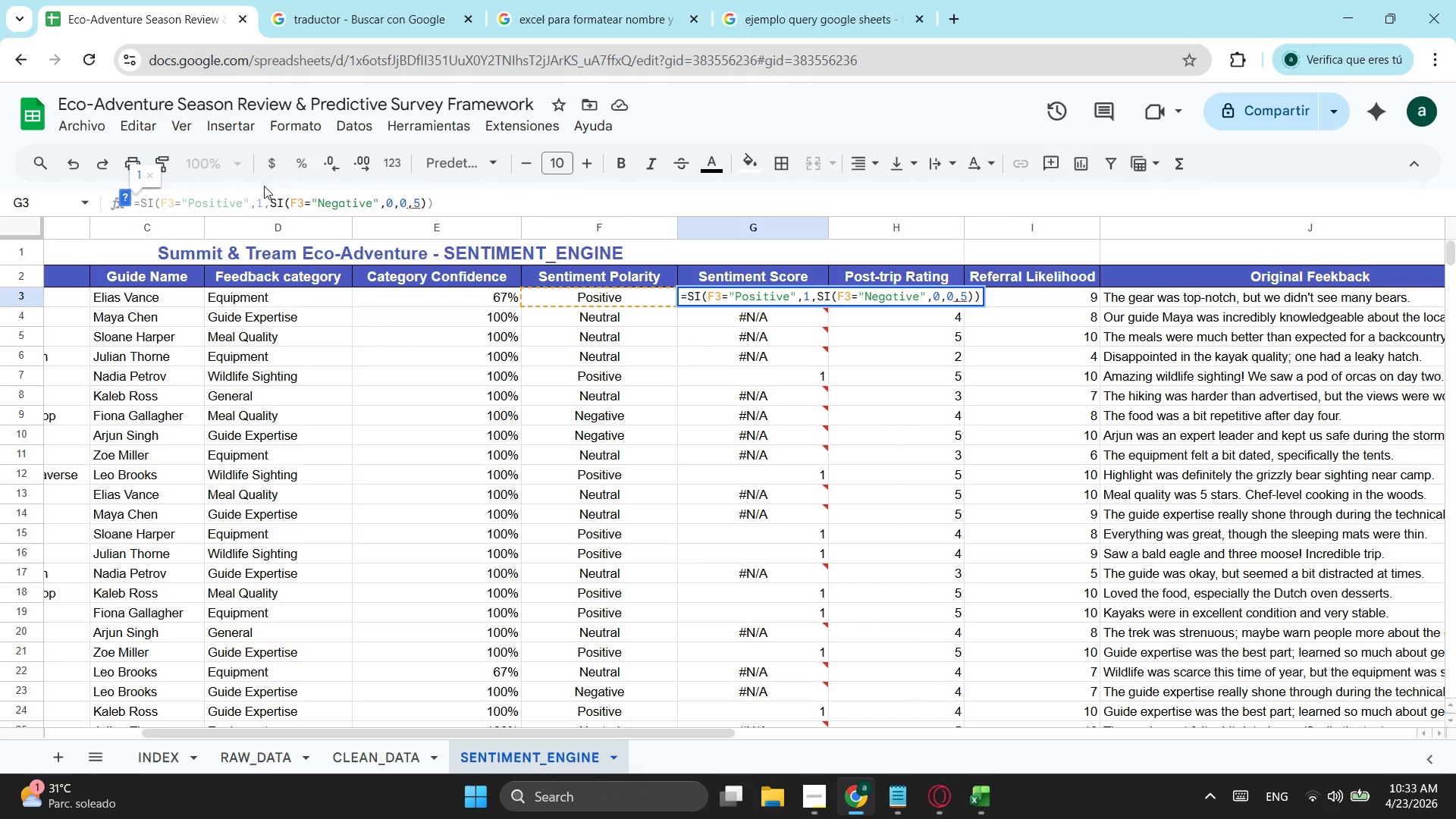 
left_click([264, 193])
 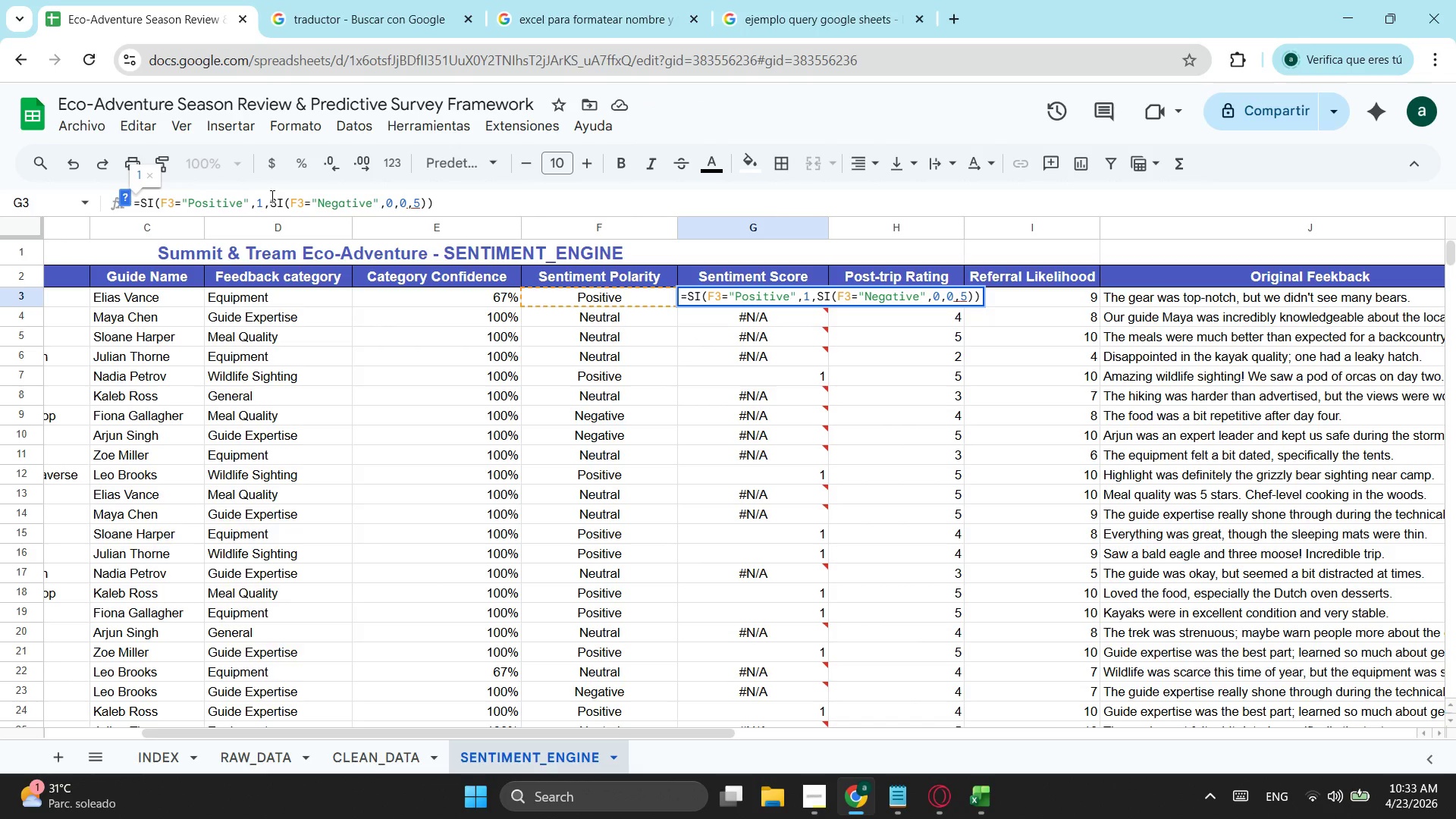 
left_click([277, 196])
 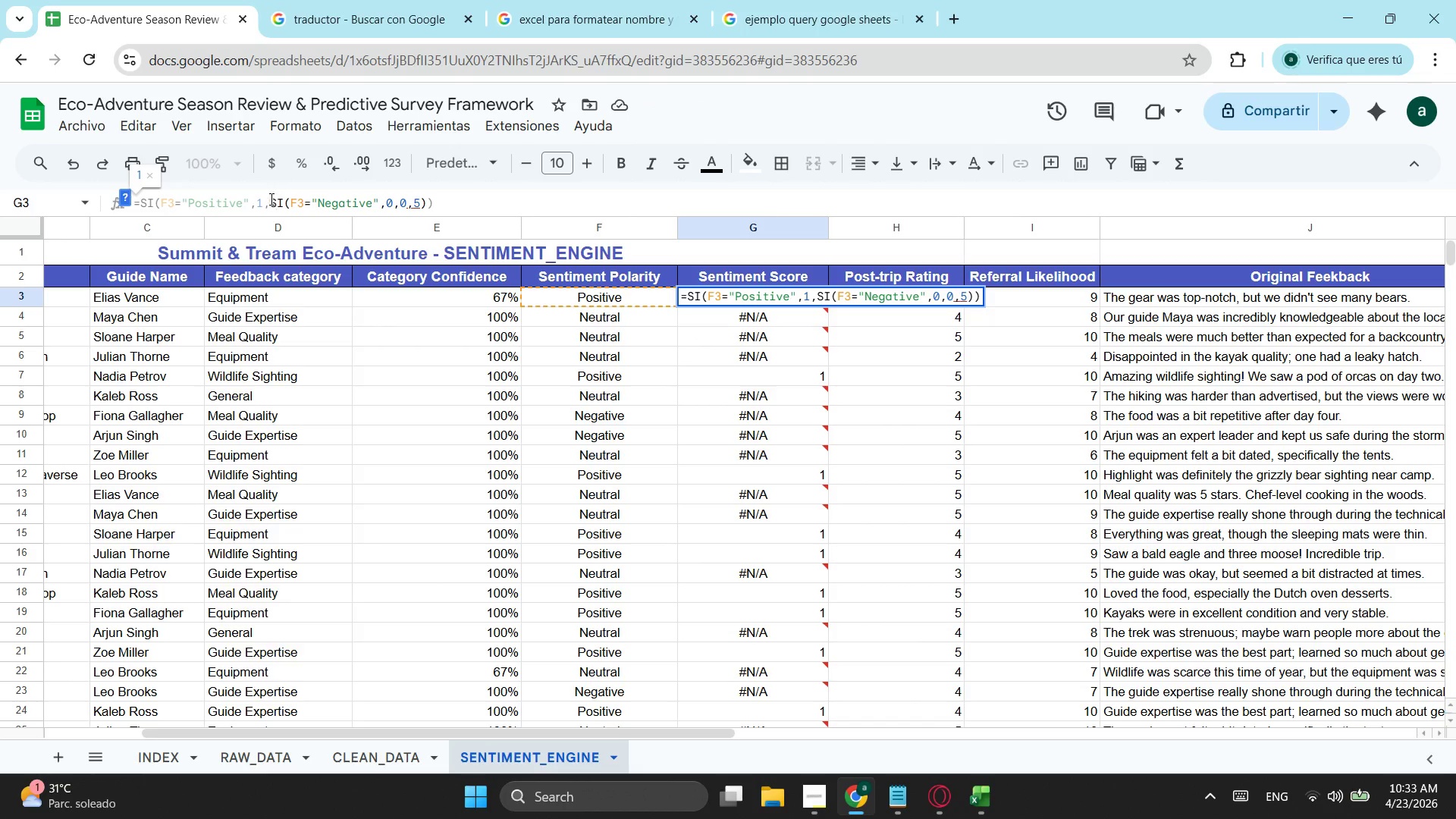 
left_click([270, 199])
 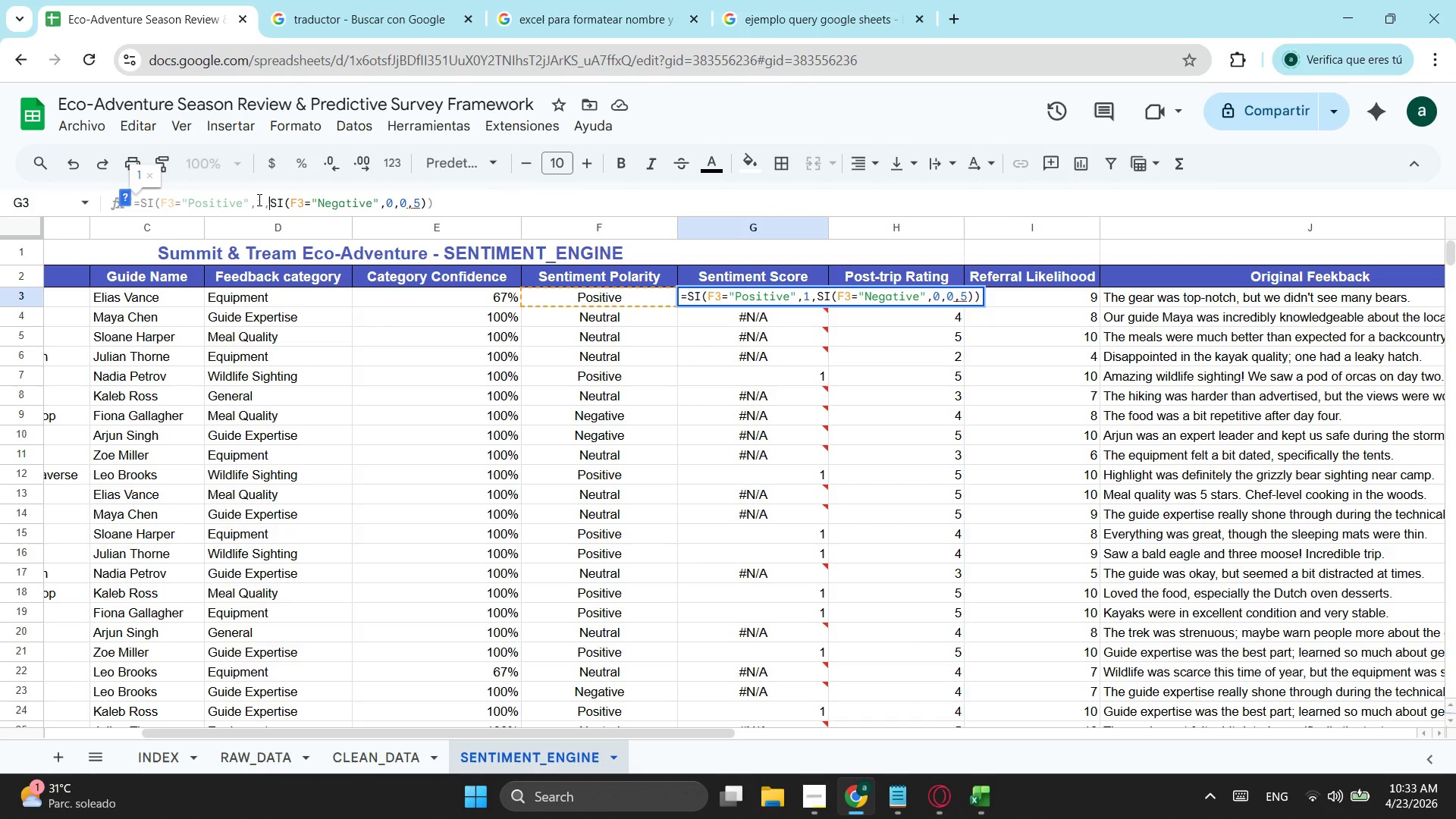 
left_click([258, 199])
 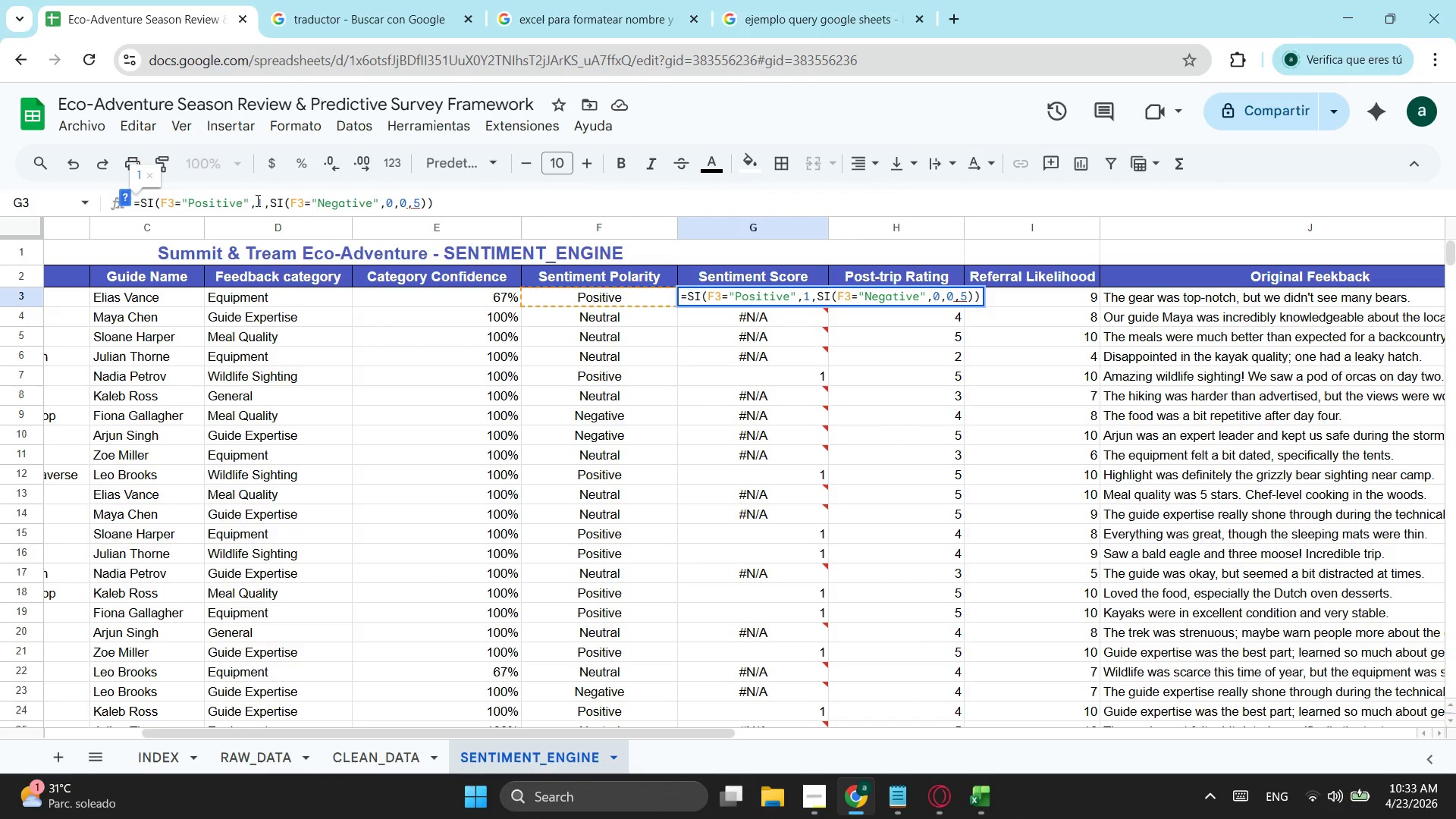 
key(Backspace)
 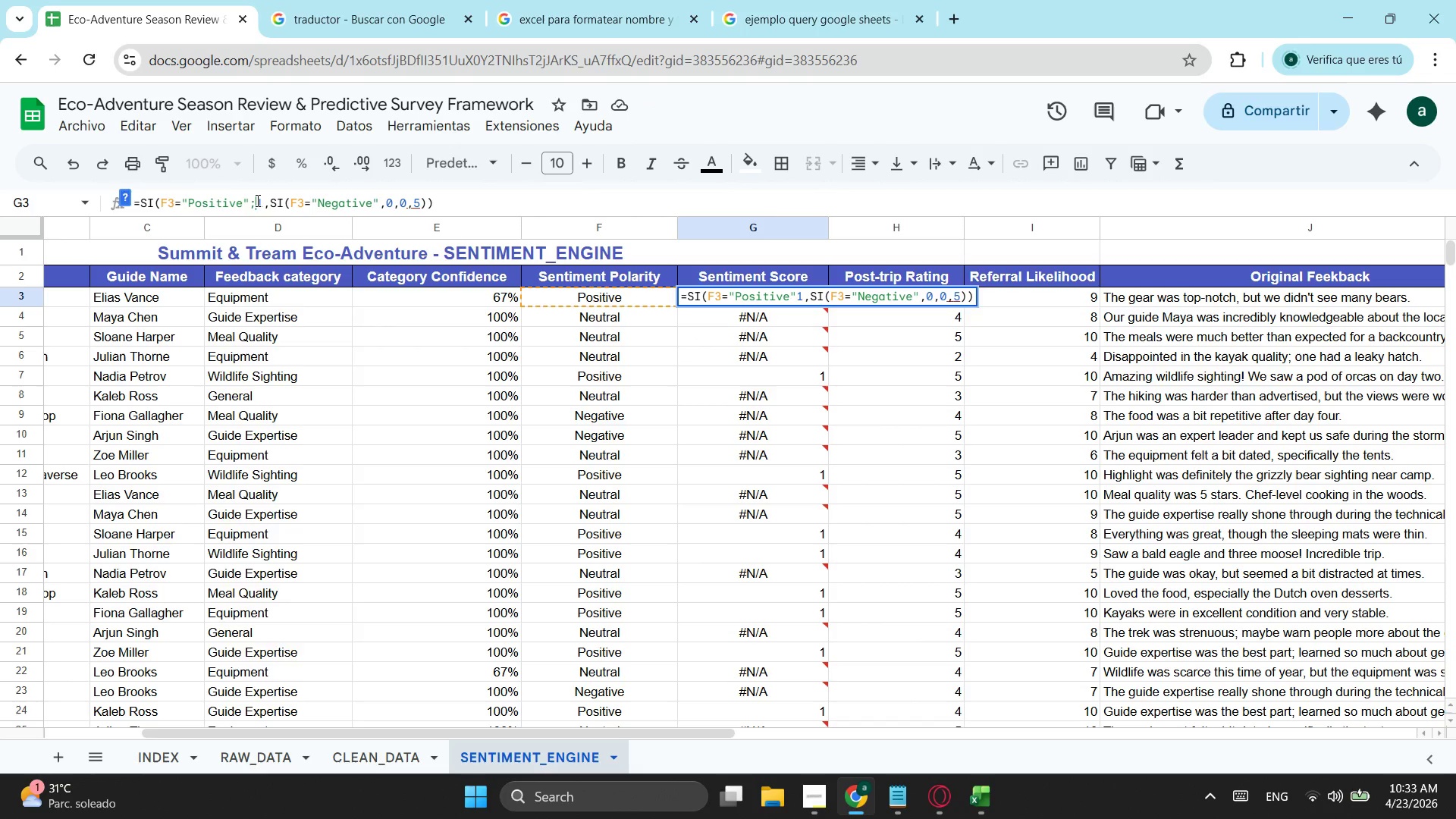 
key(Semicolon)
 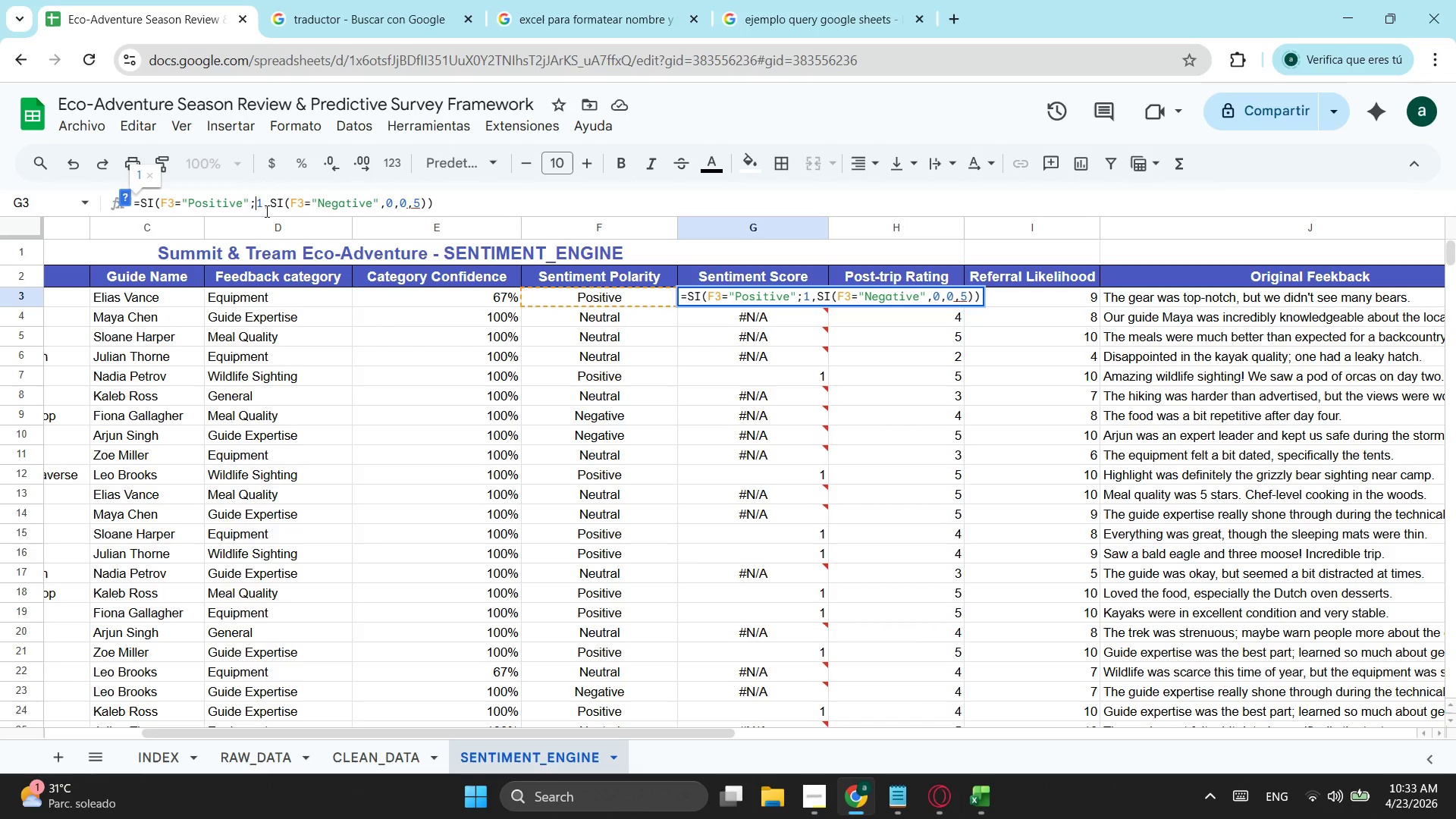 
left_click([267, 206])
 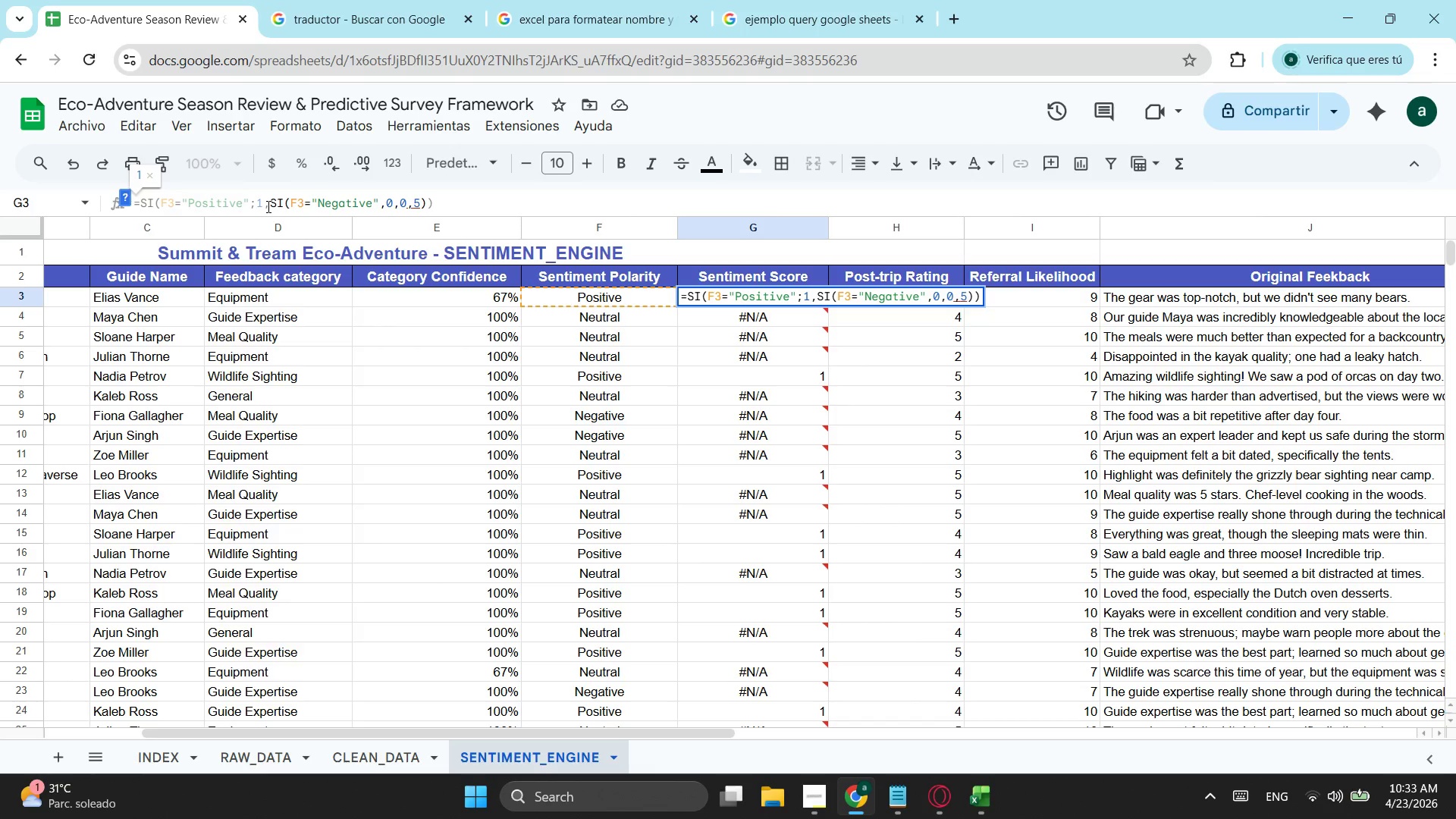 
key(Backspace)
 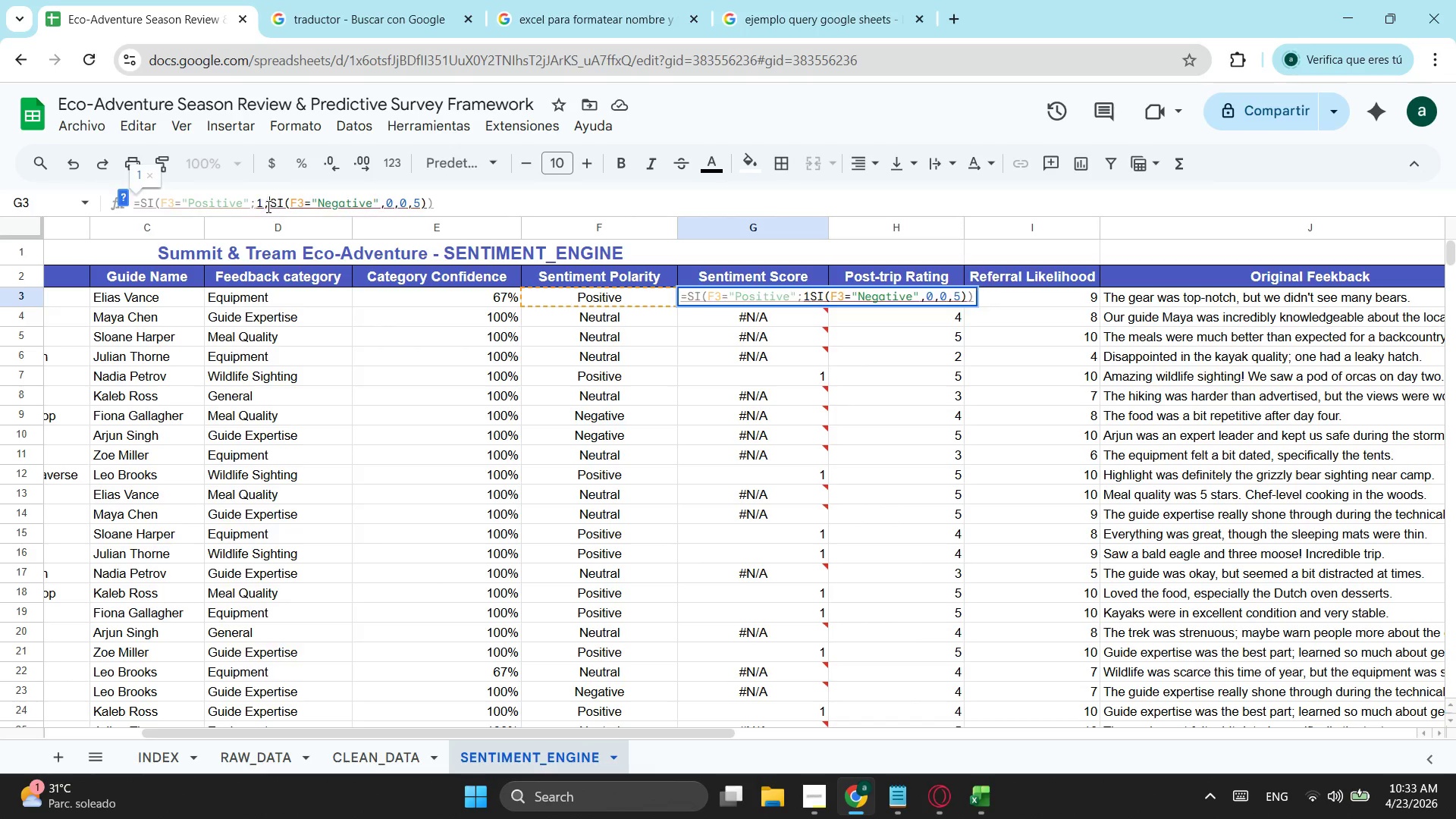 
key(Semicolon)
 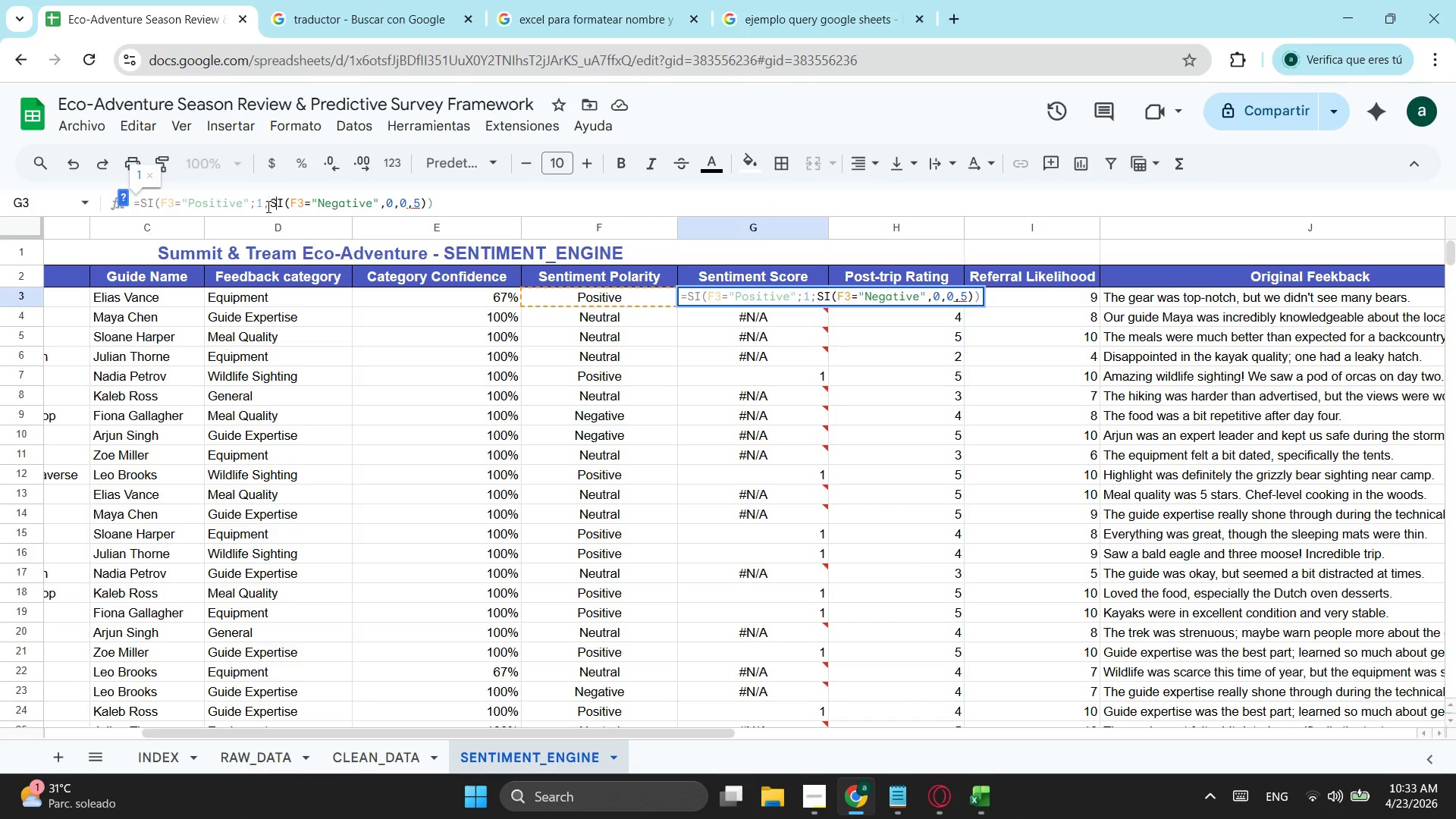 
hold_key(key=ArrowRight, duration=0.97)
 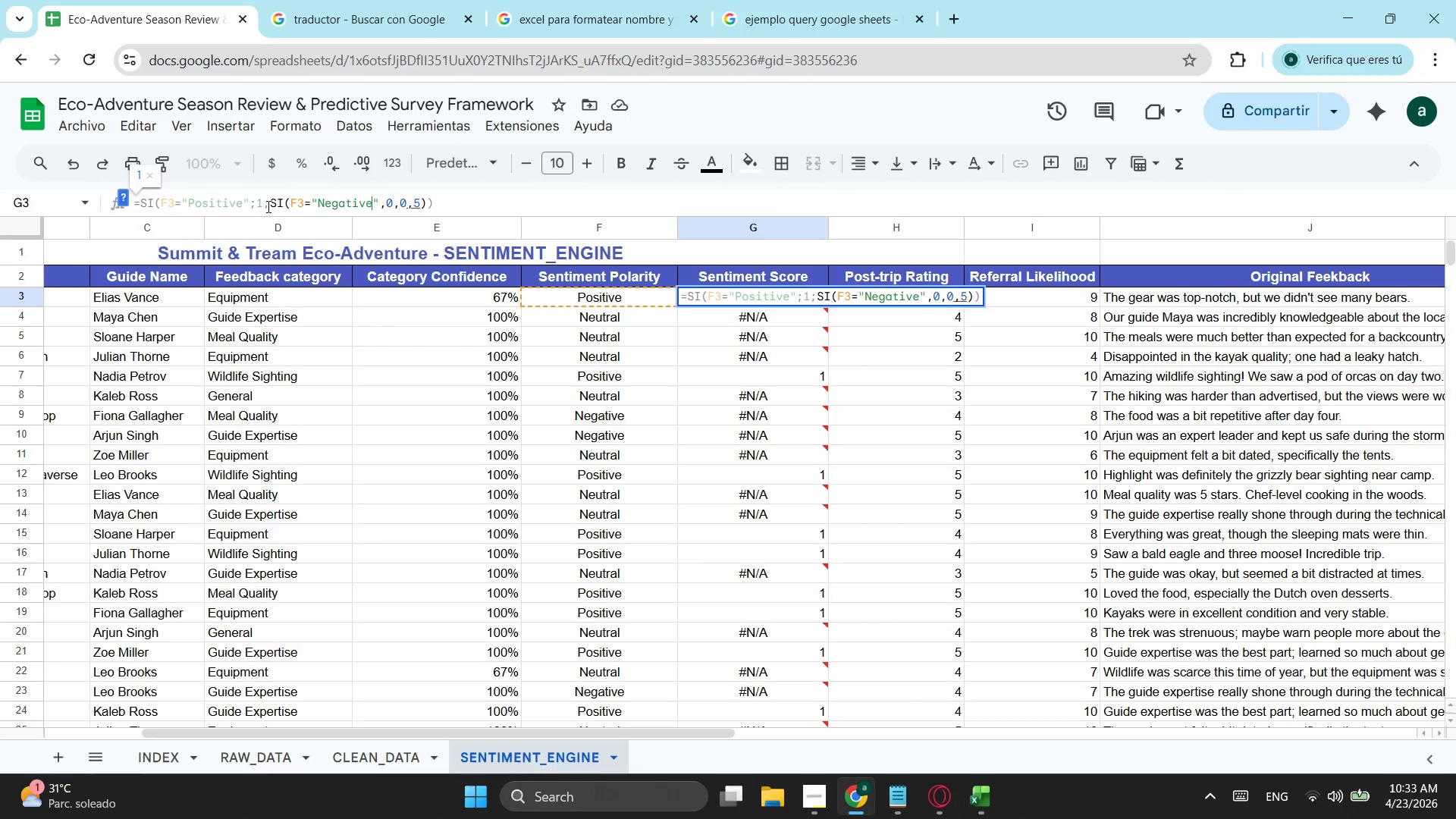 
key(ArrowRight)
 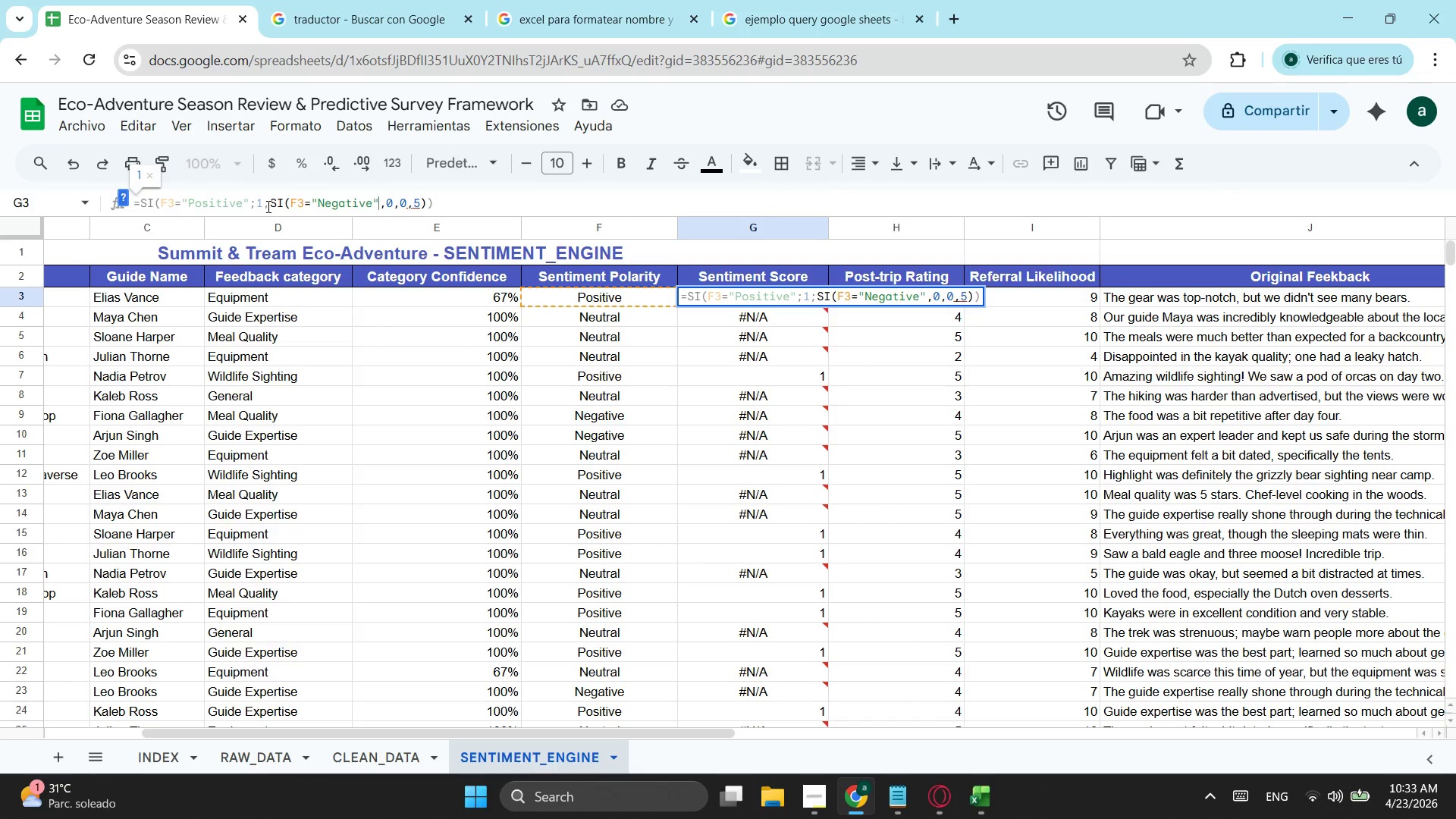 
key(ArrowRight)
 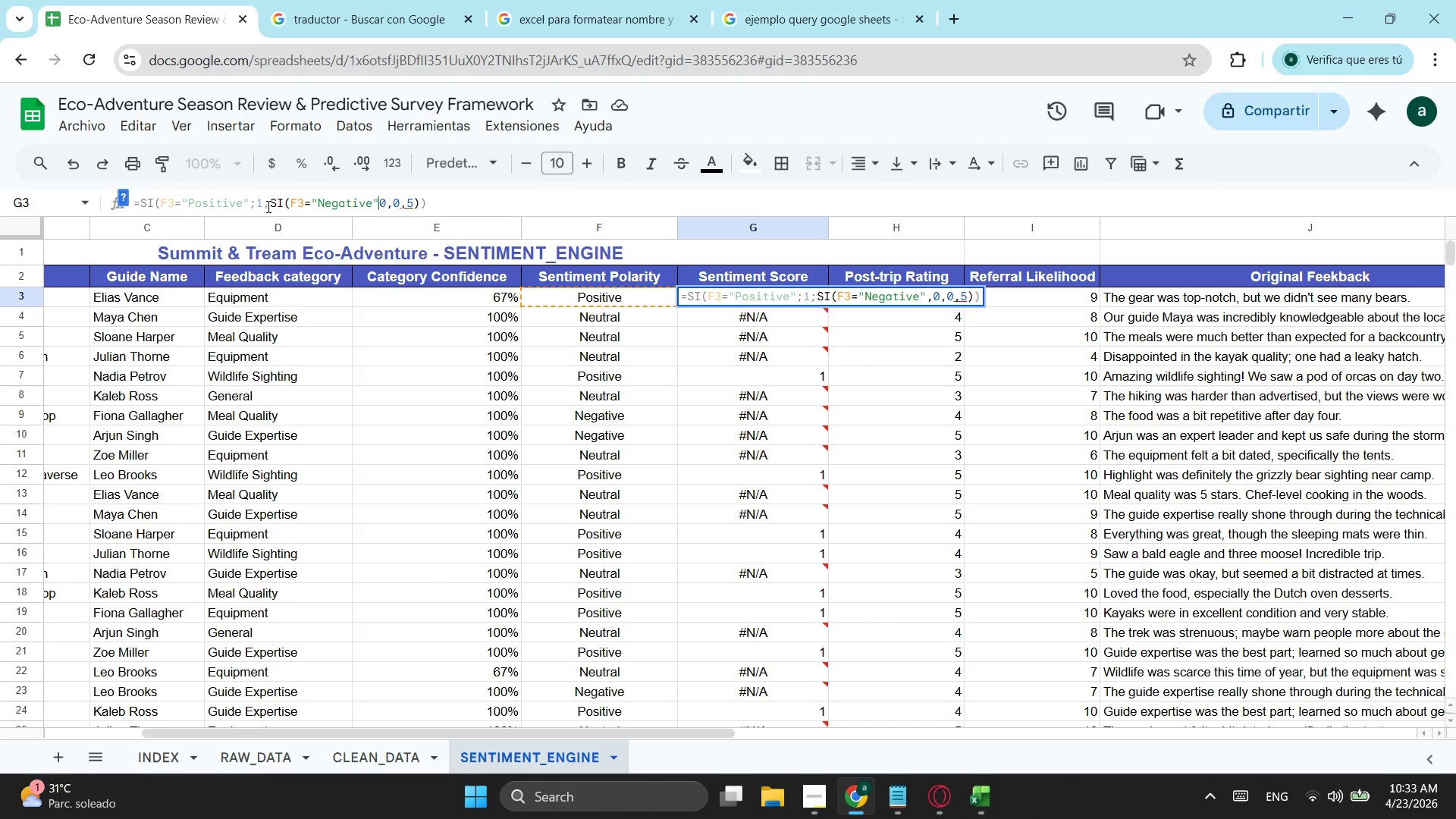 
key(Backspace)
 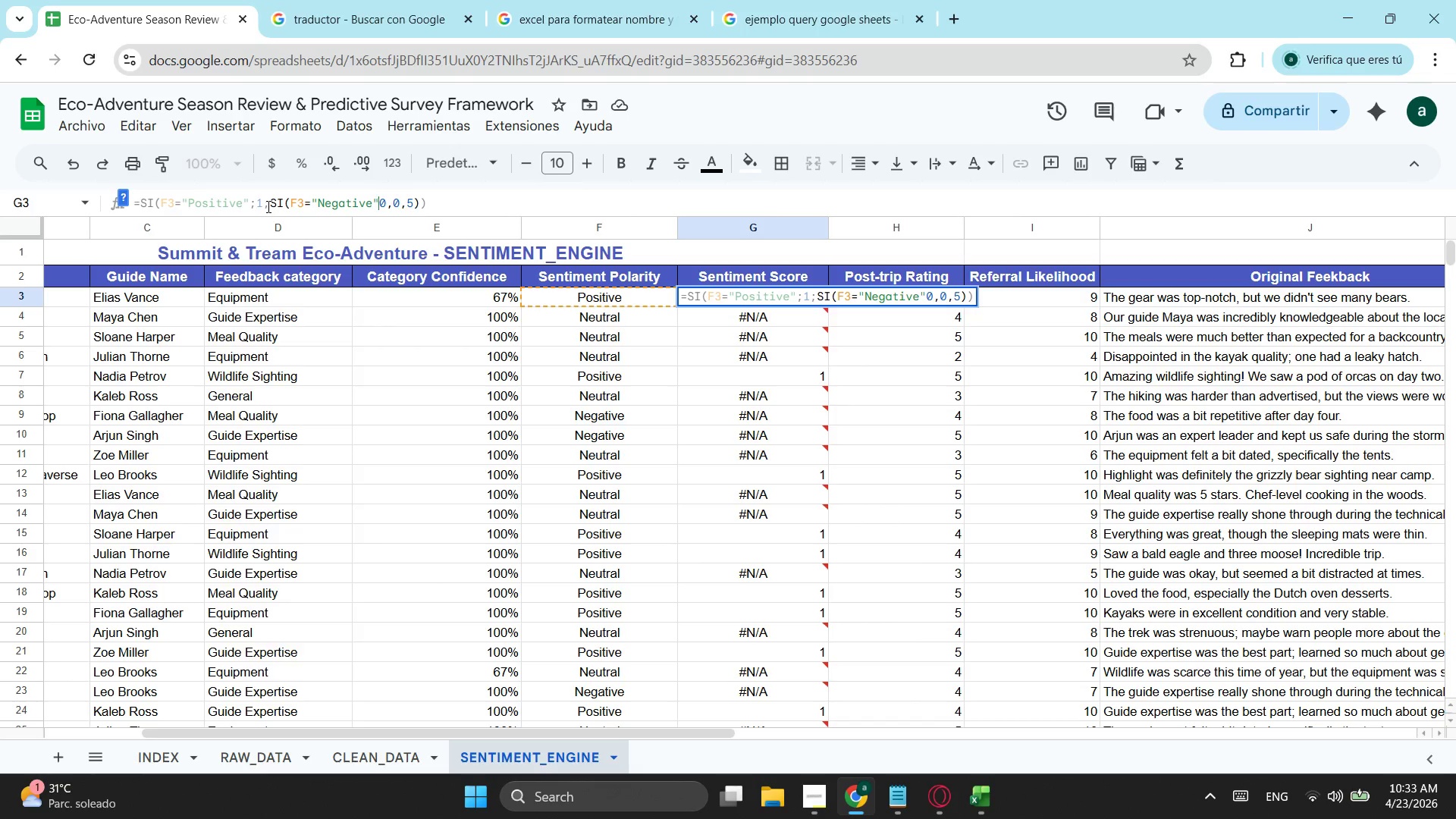 
key(Semicolon)
 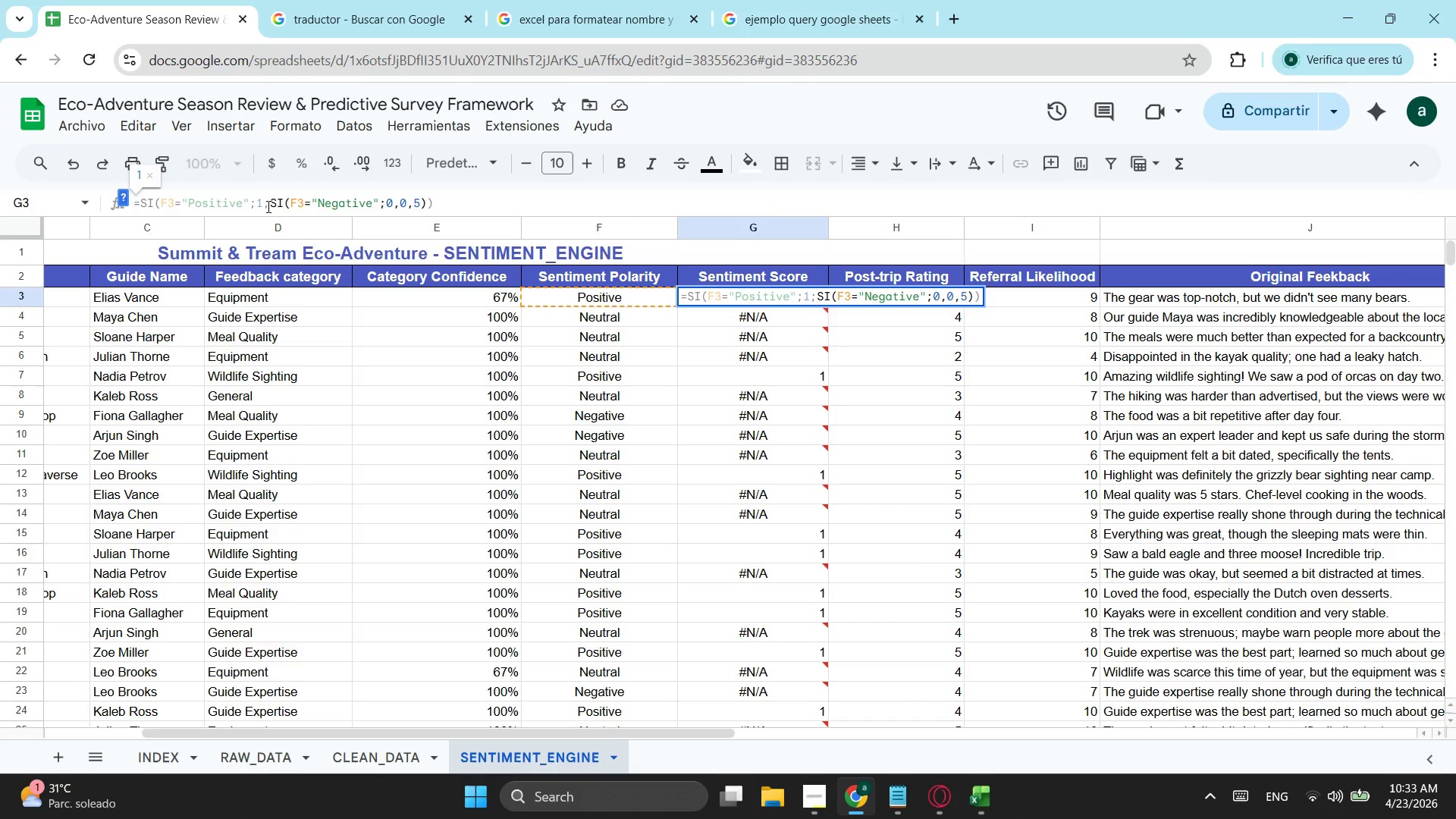 
key(ArrowRight)
 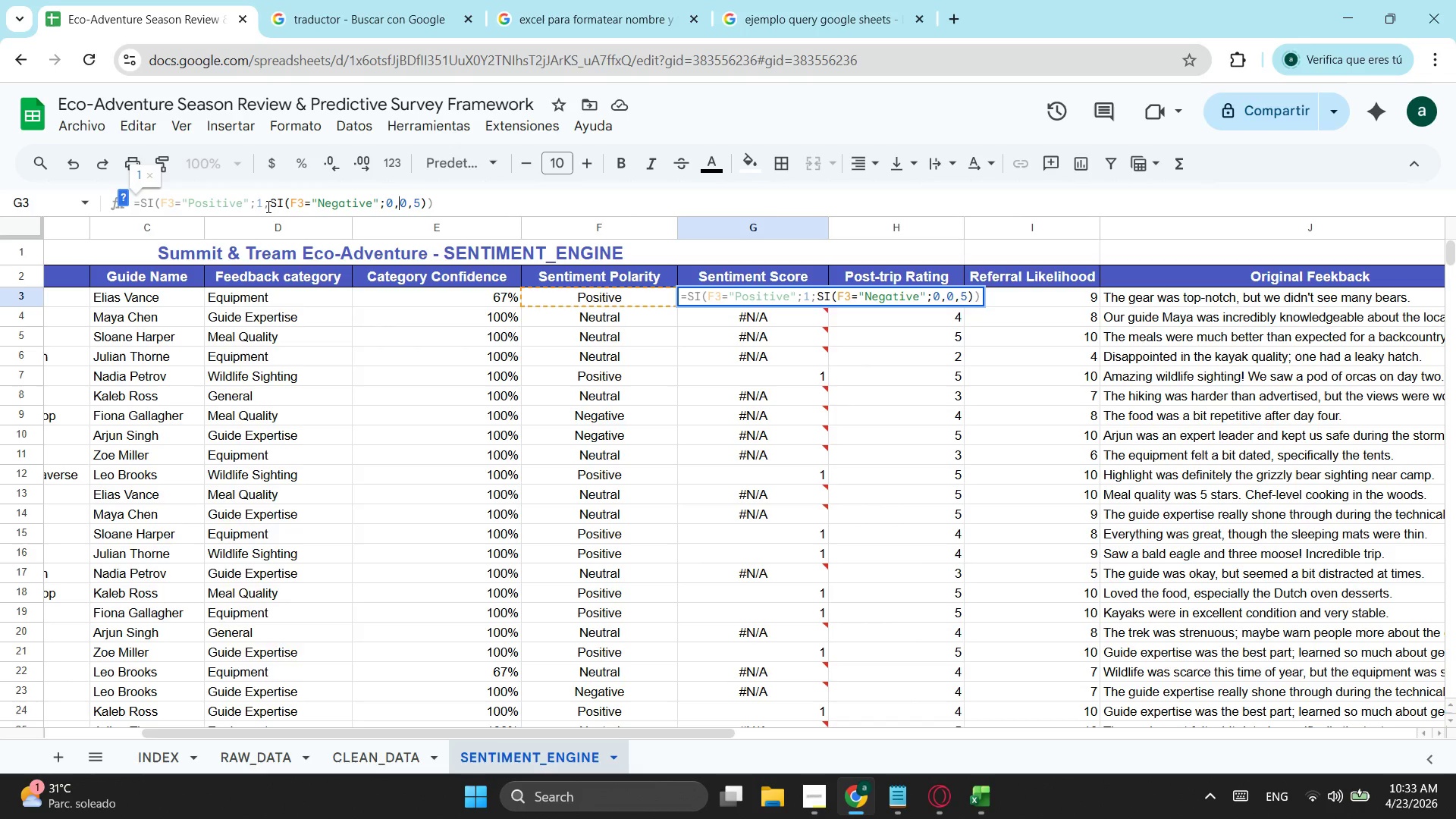 
key(ArrowRight)
 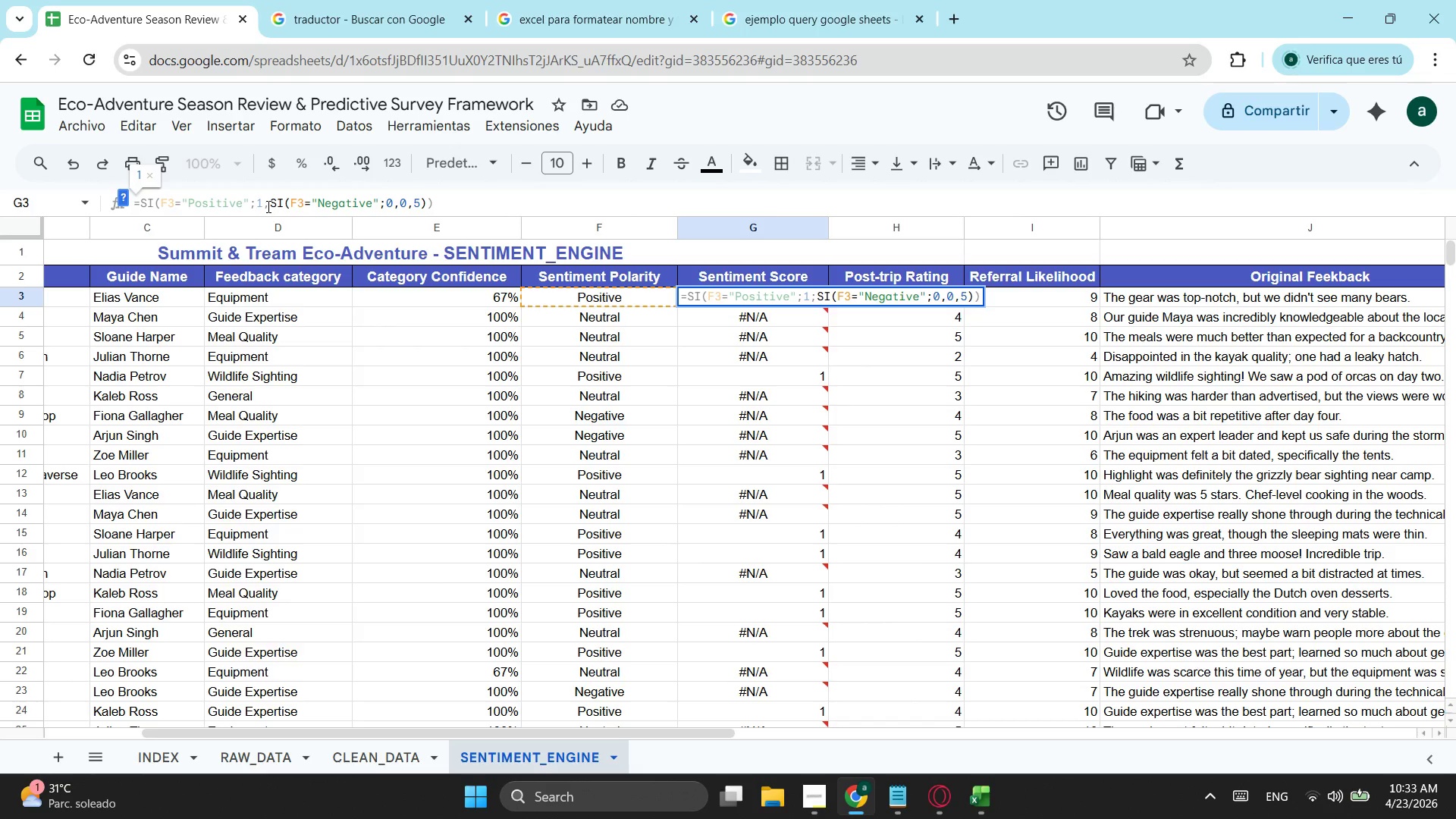 
wait(5.17)
 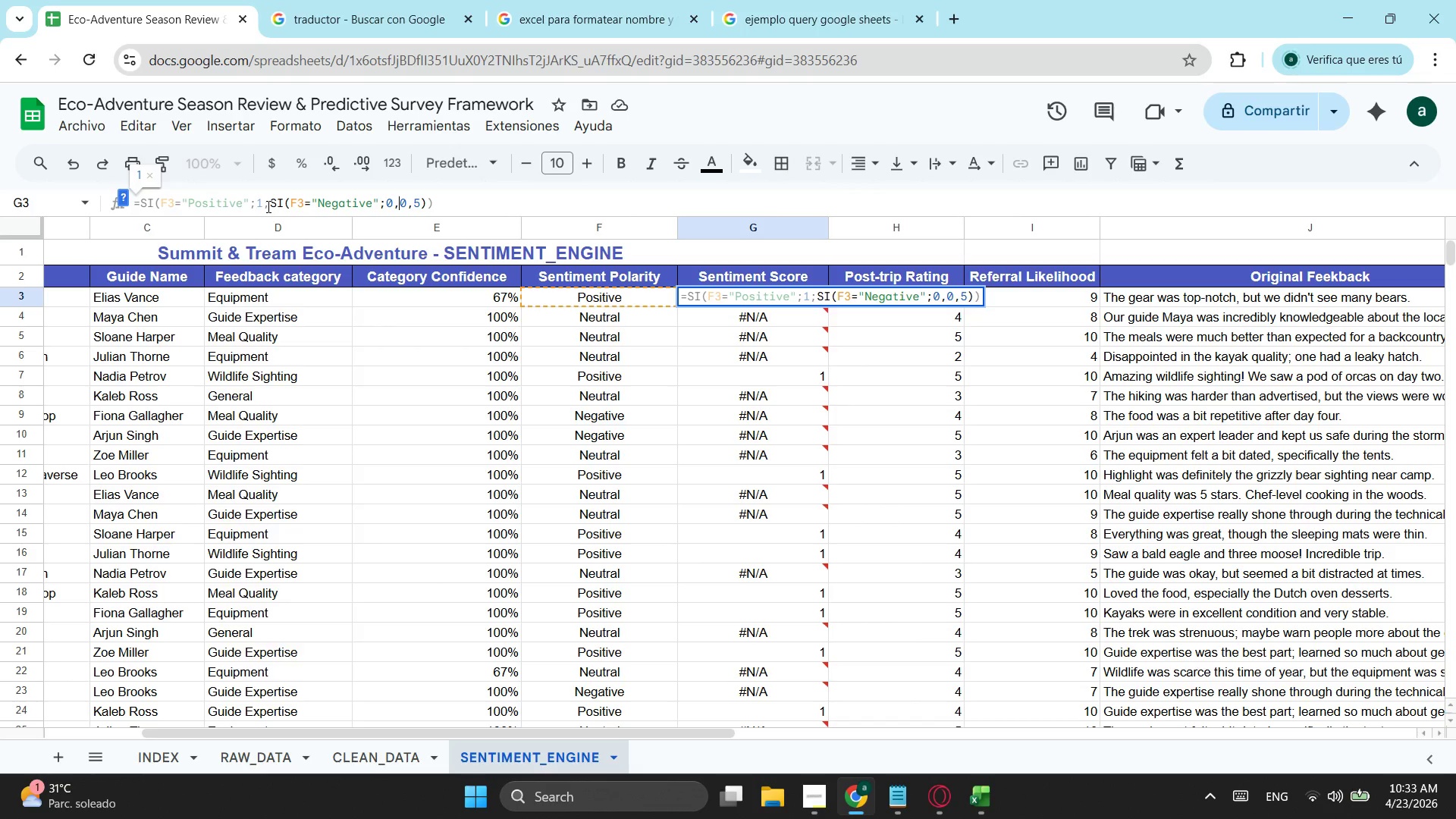 
key(Backspace)
 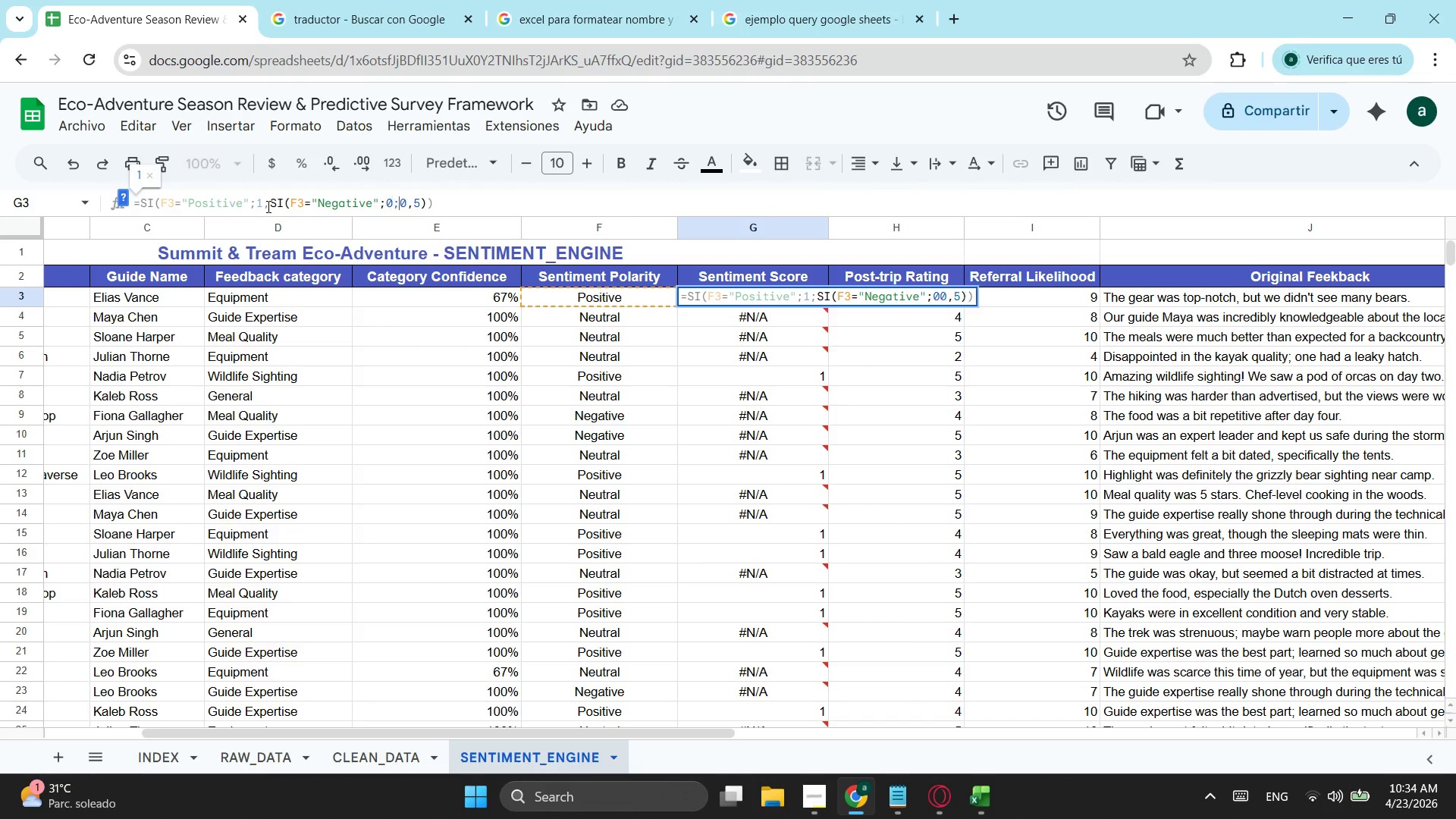 
key(Semicolon)
 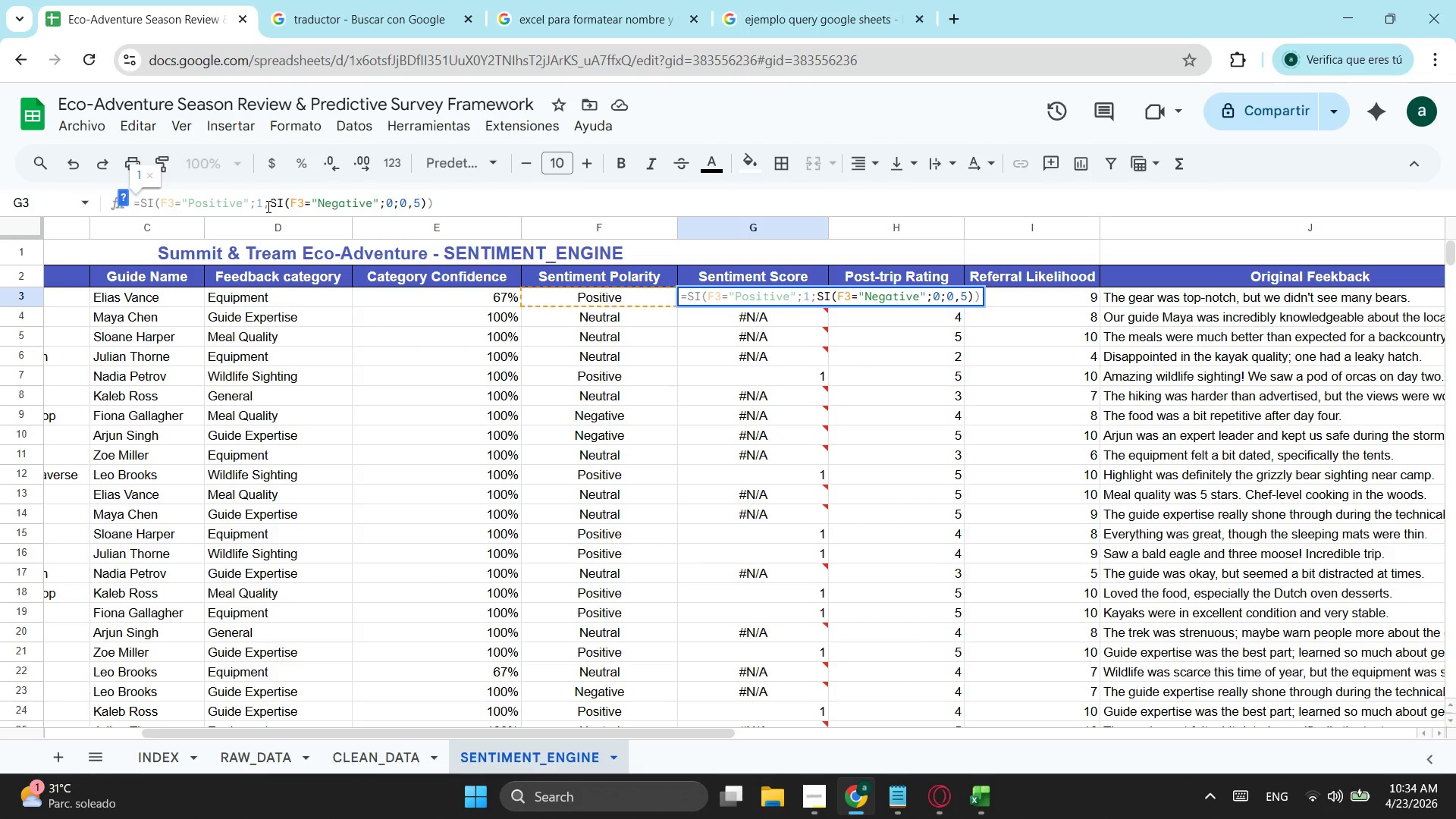 
key(Enter)
 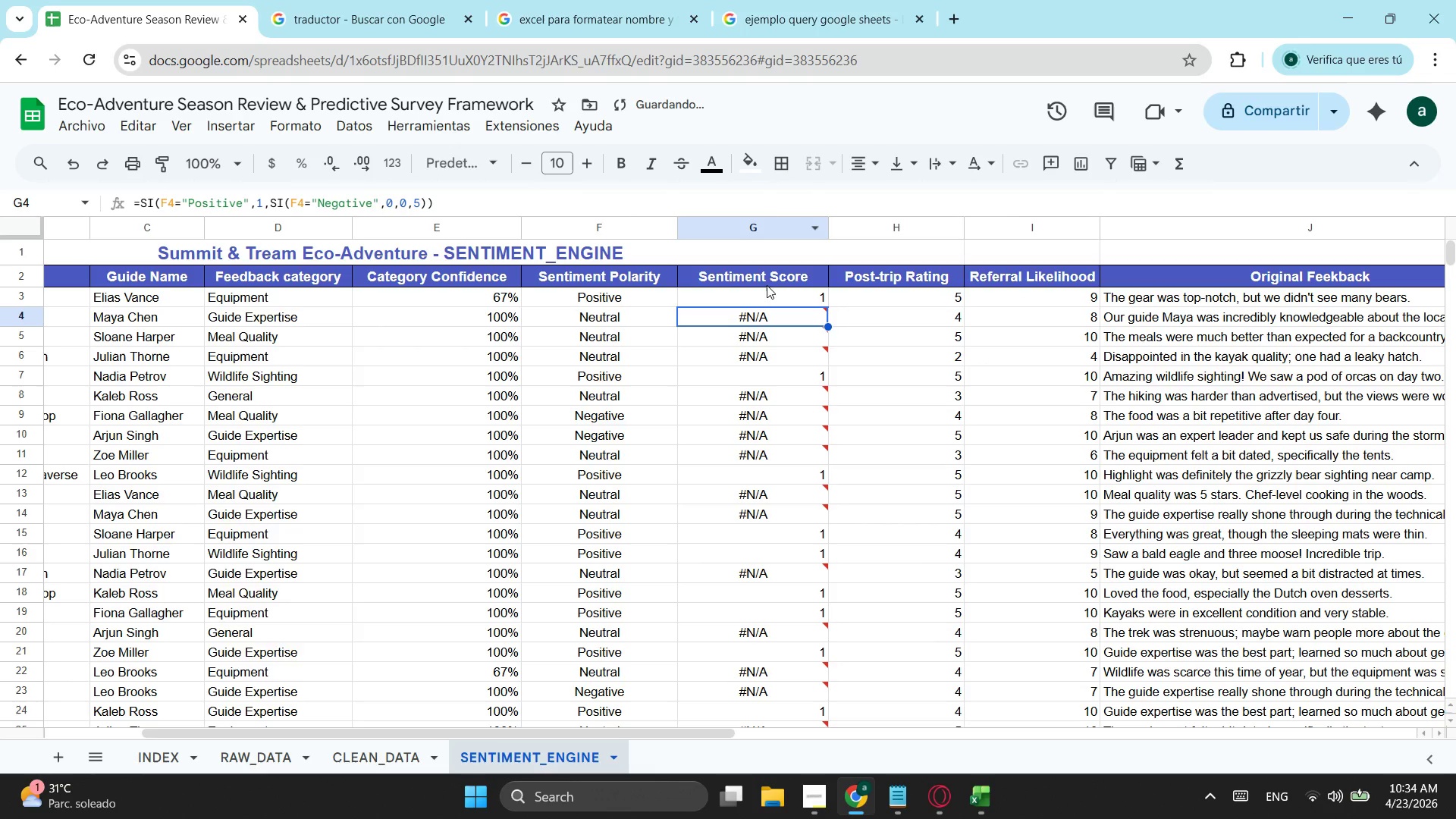 
left_click([759, 298])
 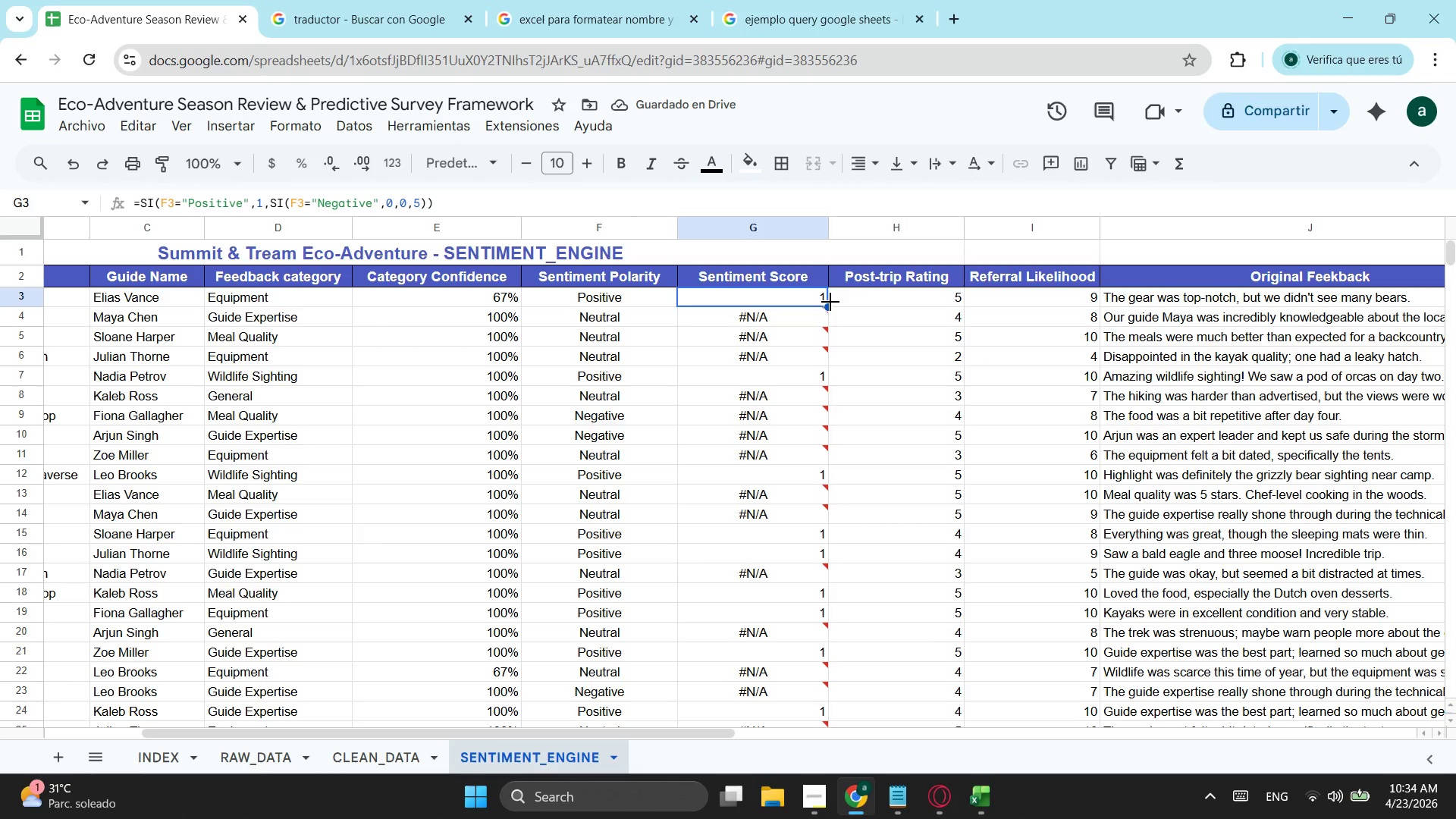 
left_click_drag(start_coordinate=[829, 303], to_coordinate=[748, 562])
 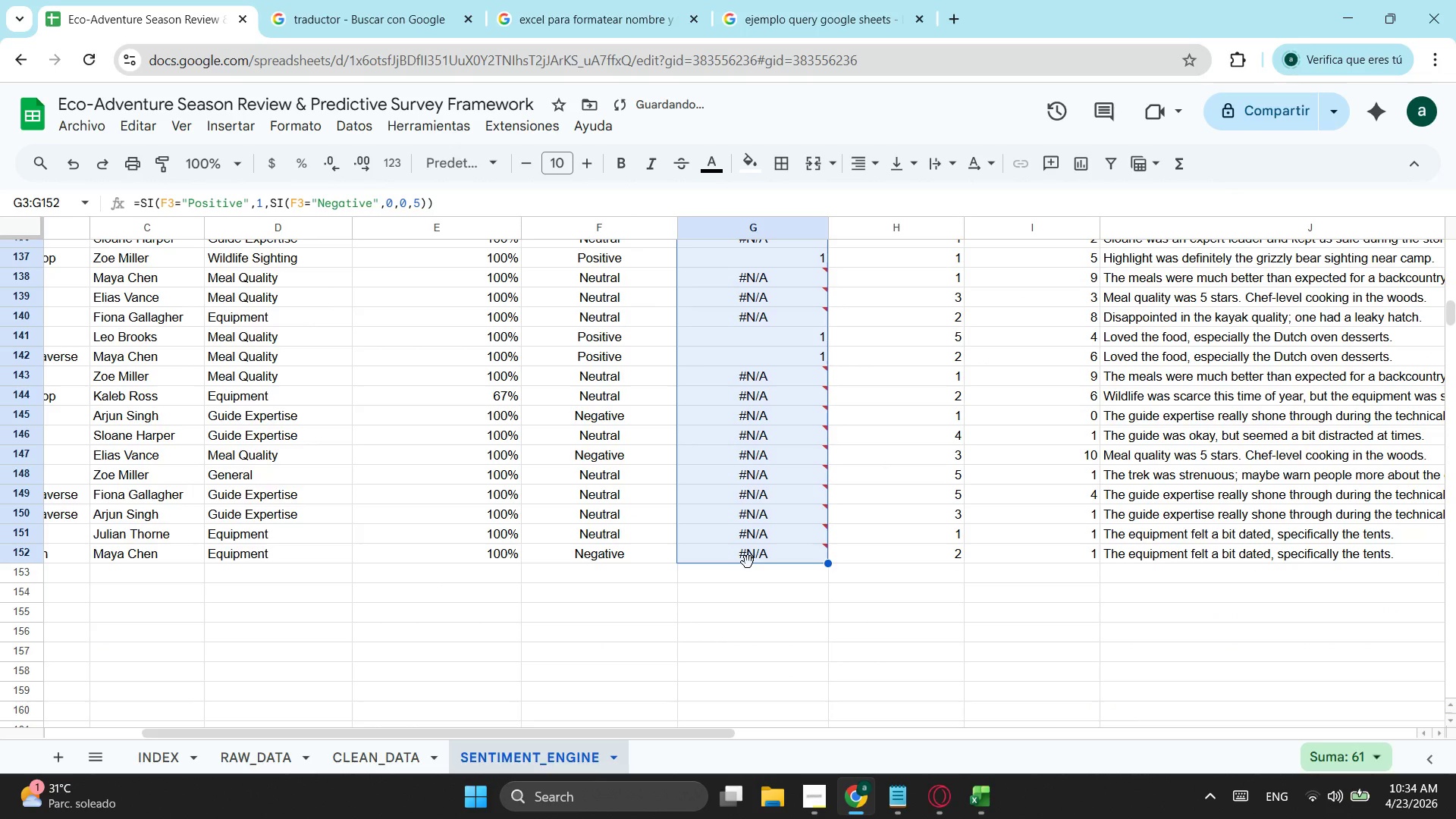 
scroll: coordinate [775, 651], scroll_direction: down, amount: 17.0
 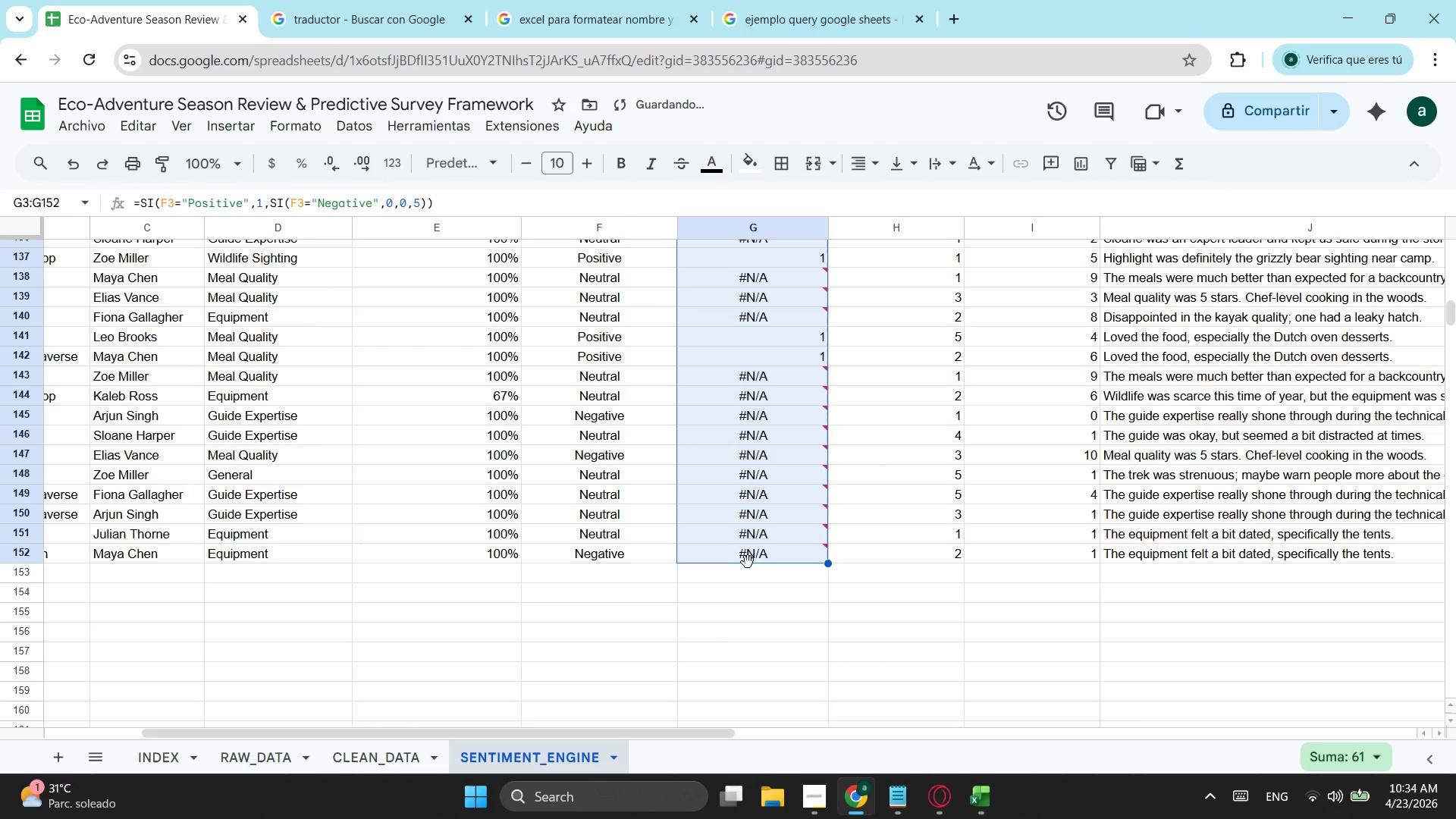 
scroll: coordinate [748, 520], scroll_direction: up, amount: 23.0
 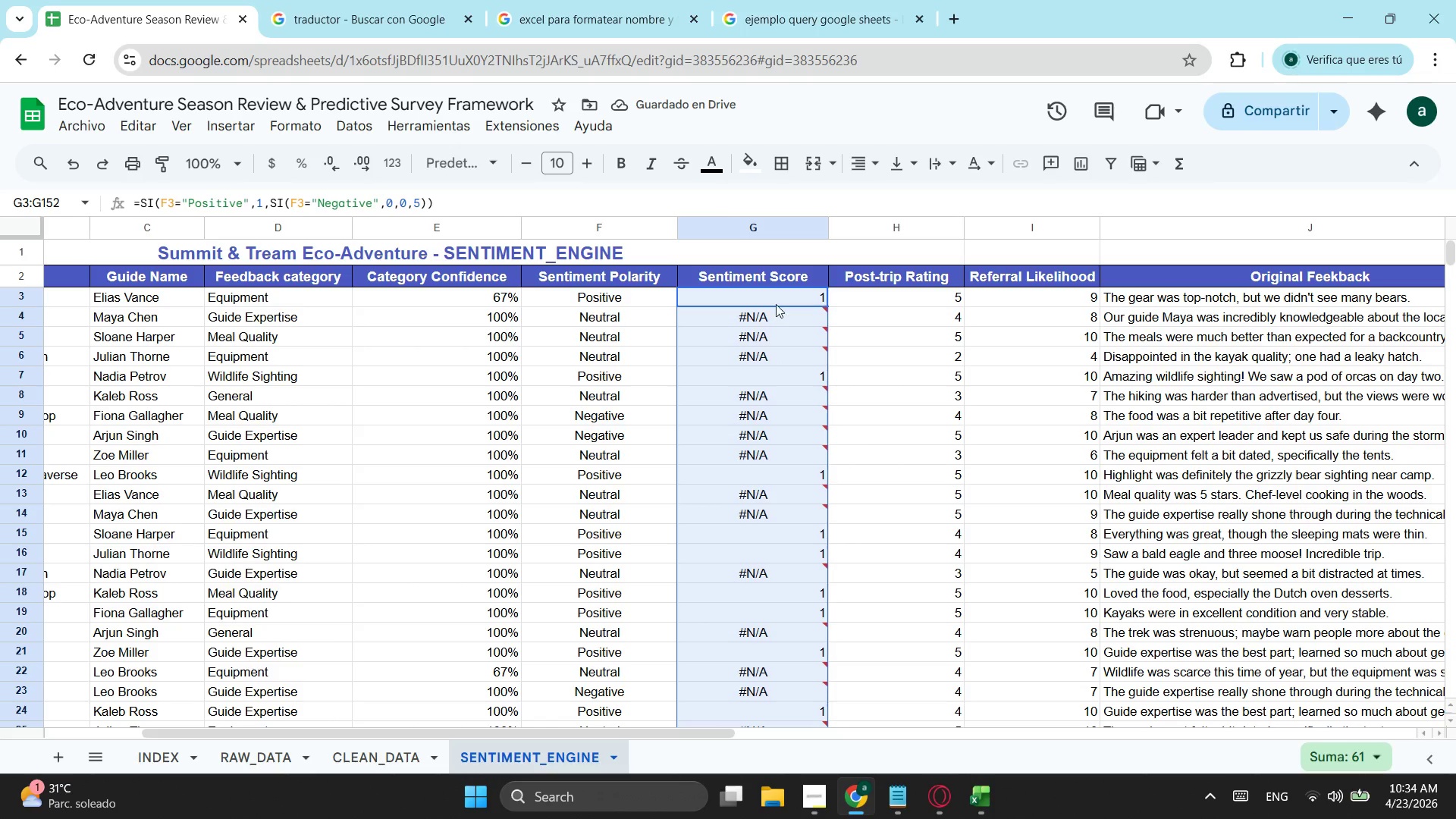 
left_click([776, 304])
 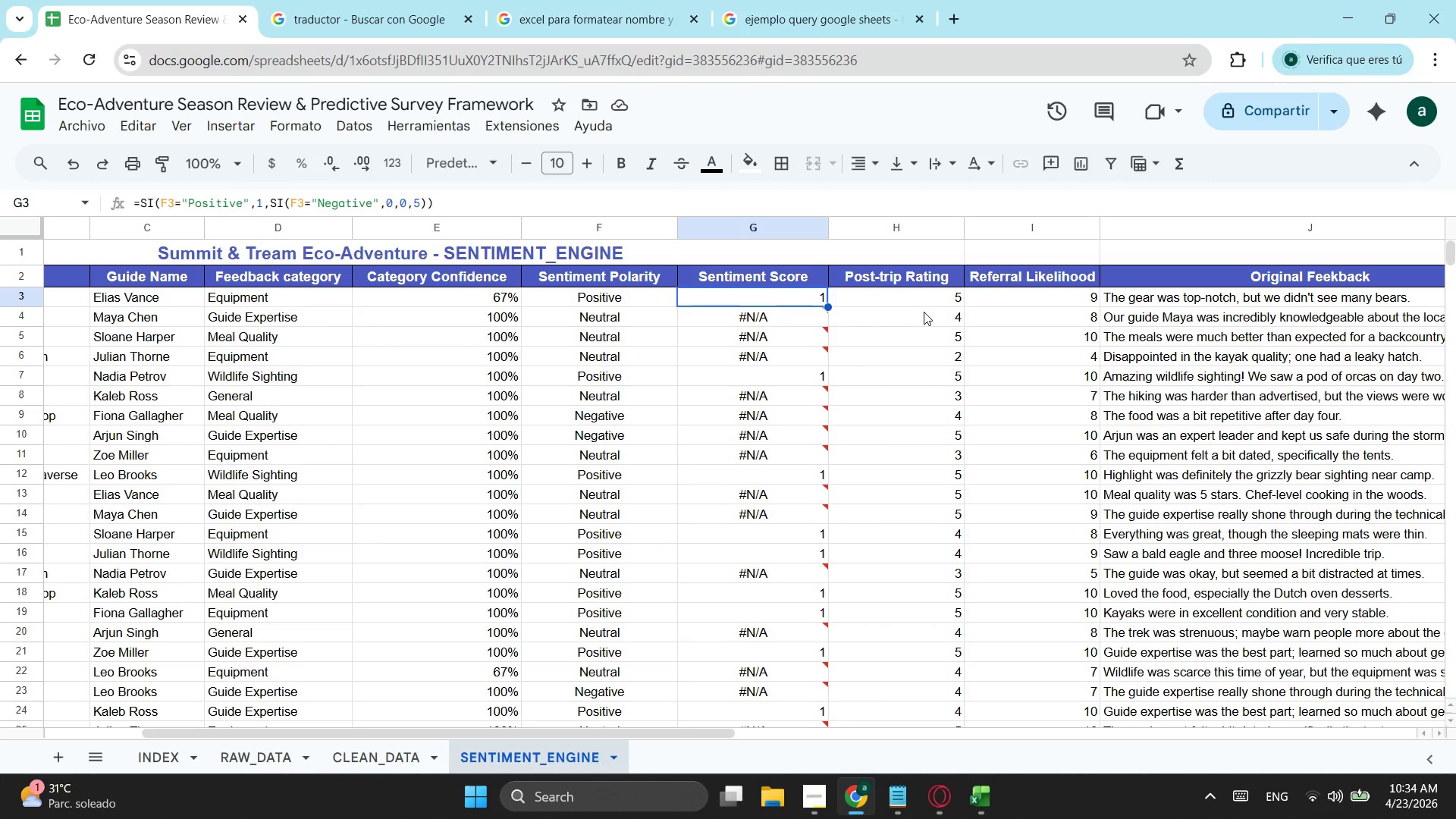 
wait(6.52)
 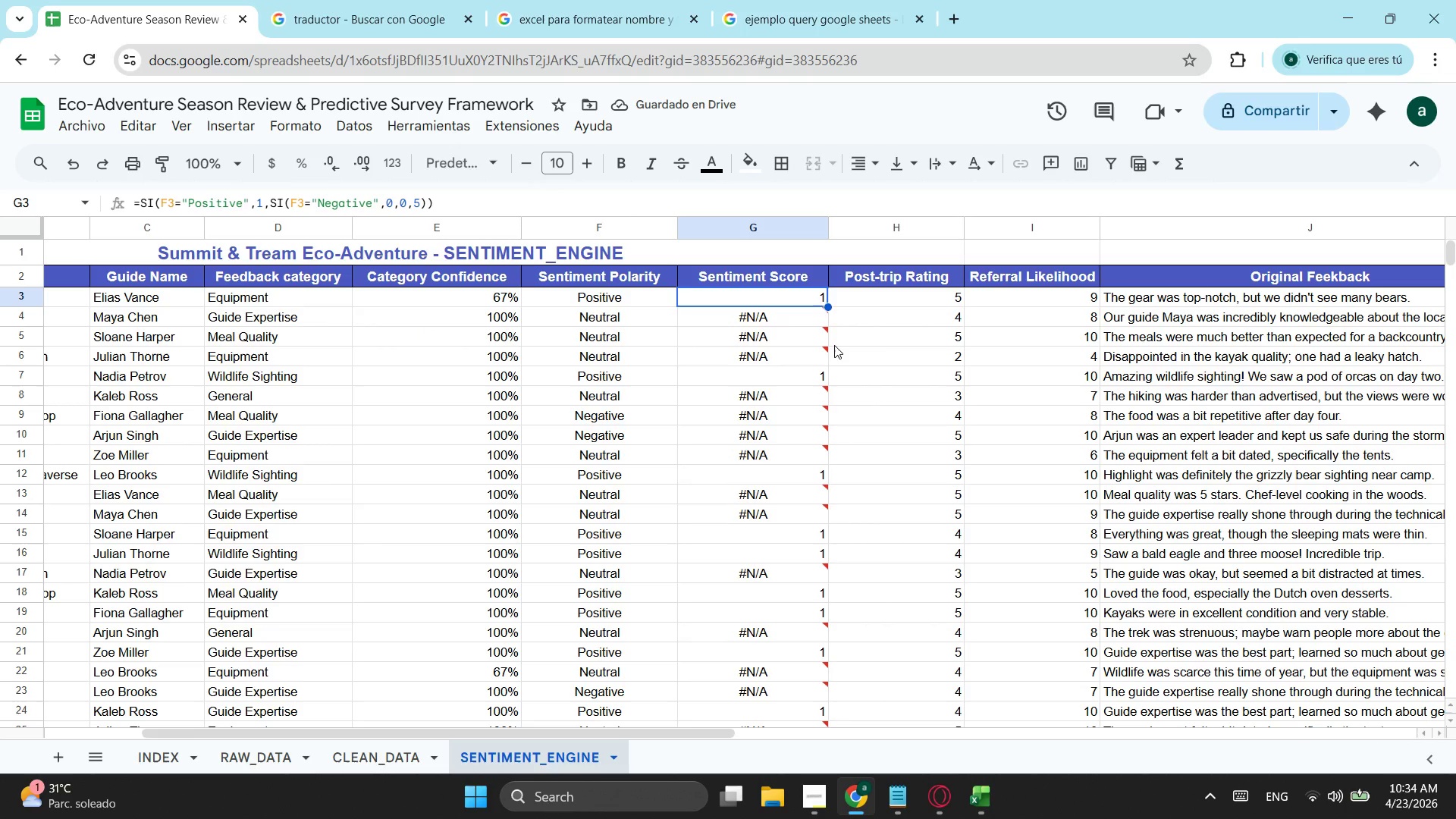 
left_click_drag(start_coordinate=[501, 310], to_coordinate=[506, 306])
 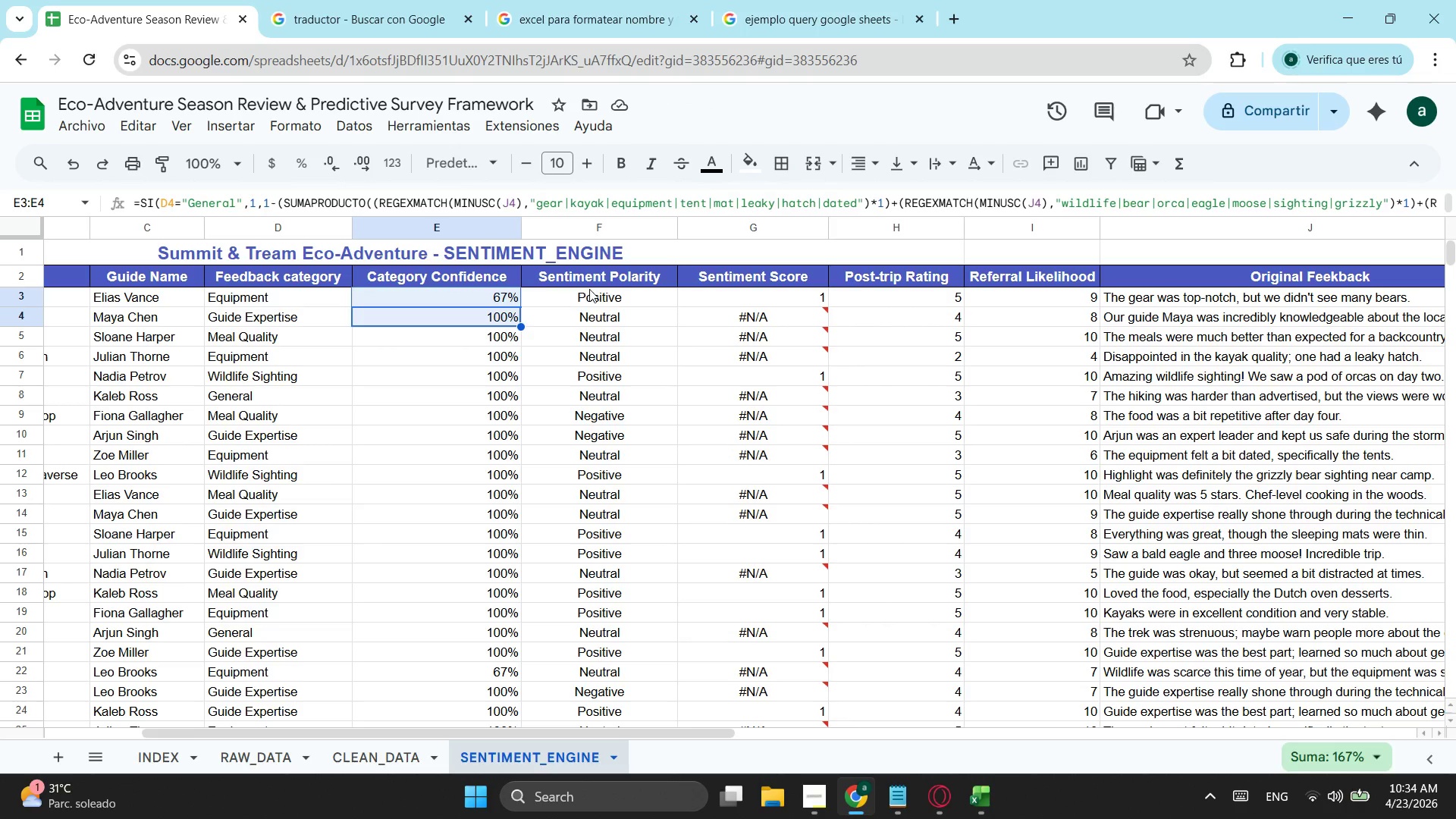 
left_click([589, 289])
 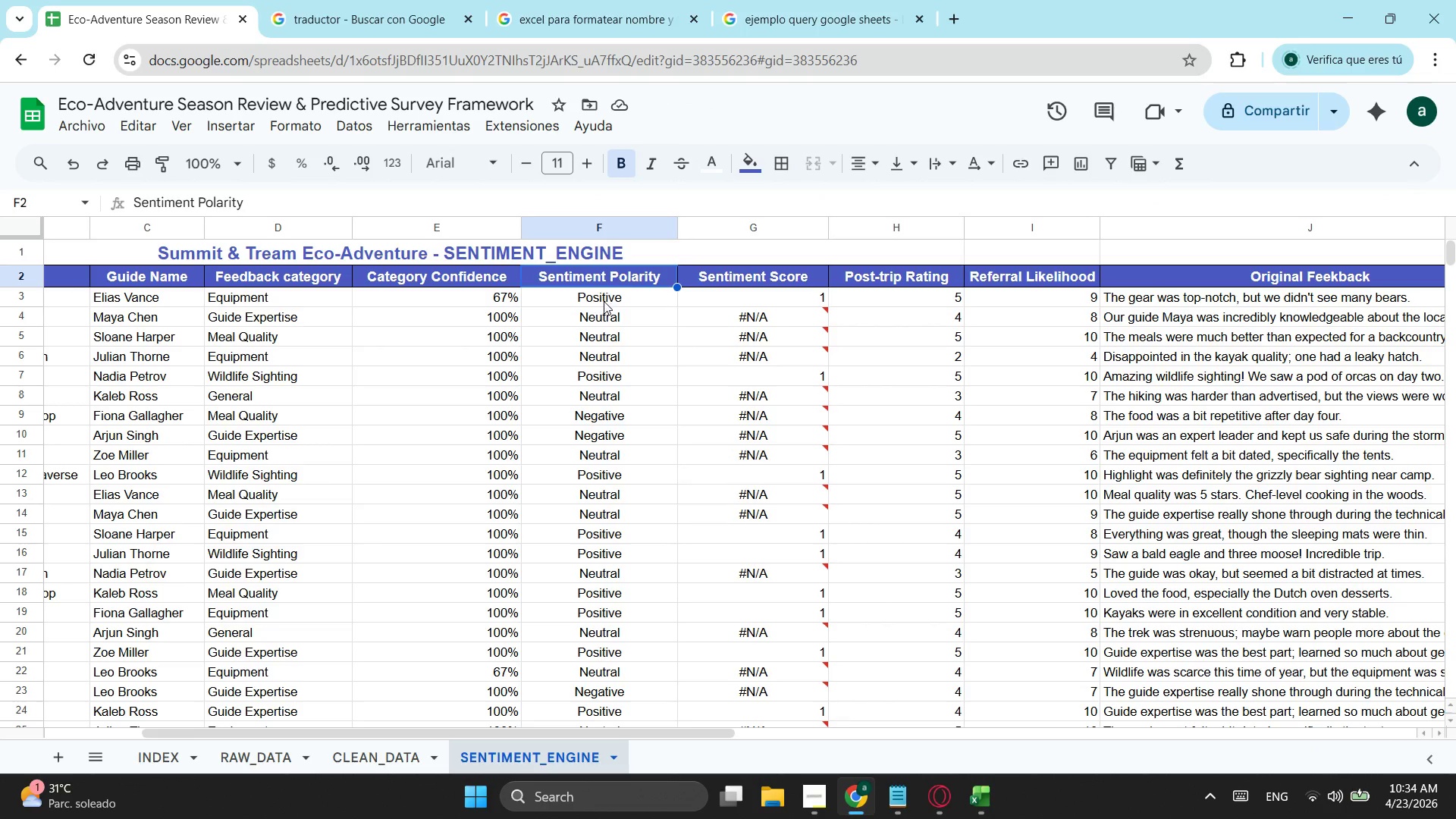 
left_click([605, 303])
 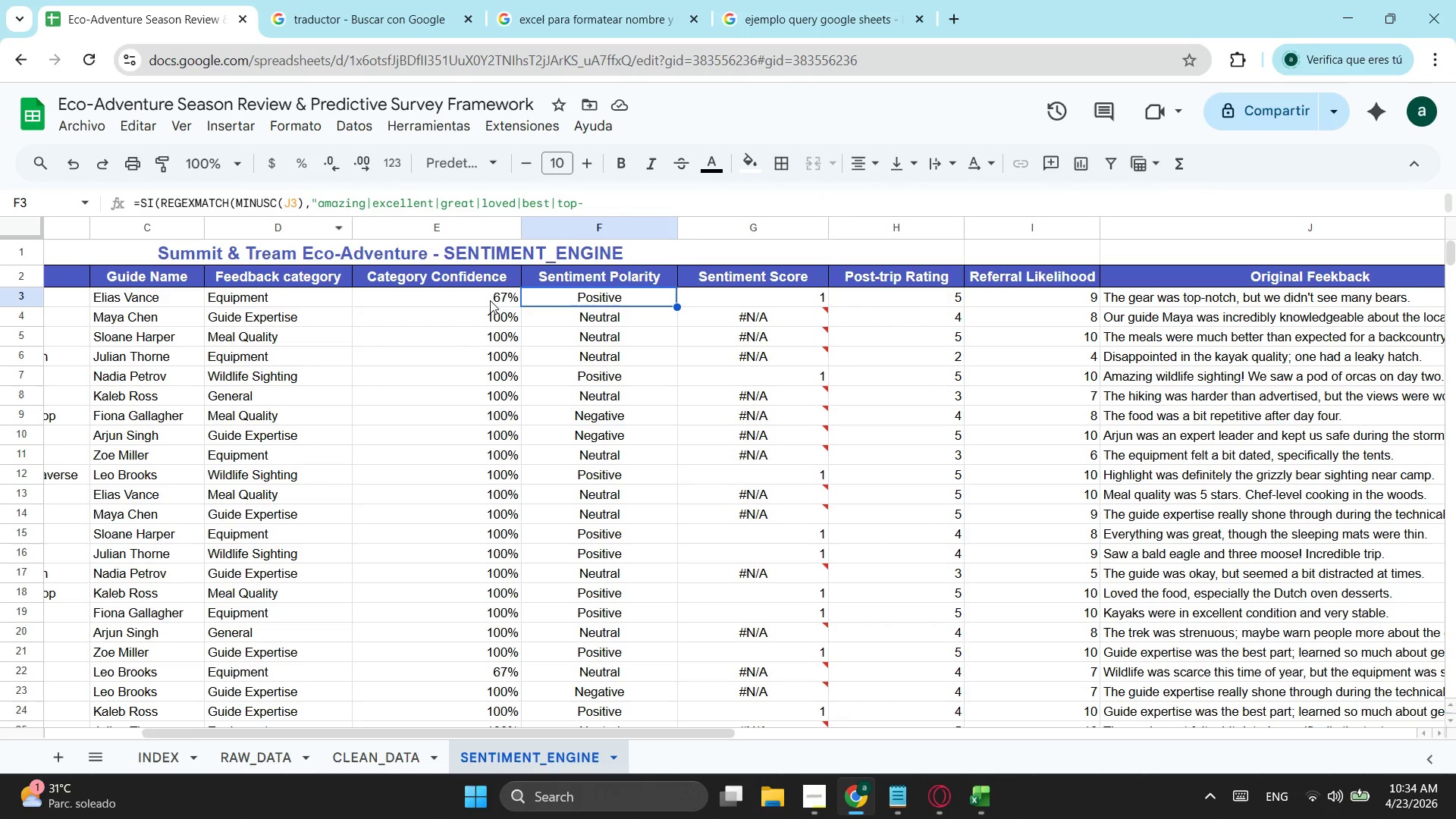 
left_click([489, 299])
 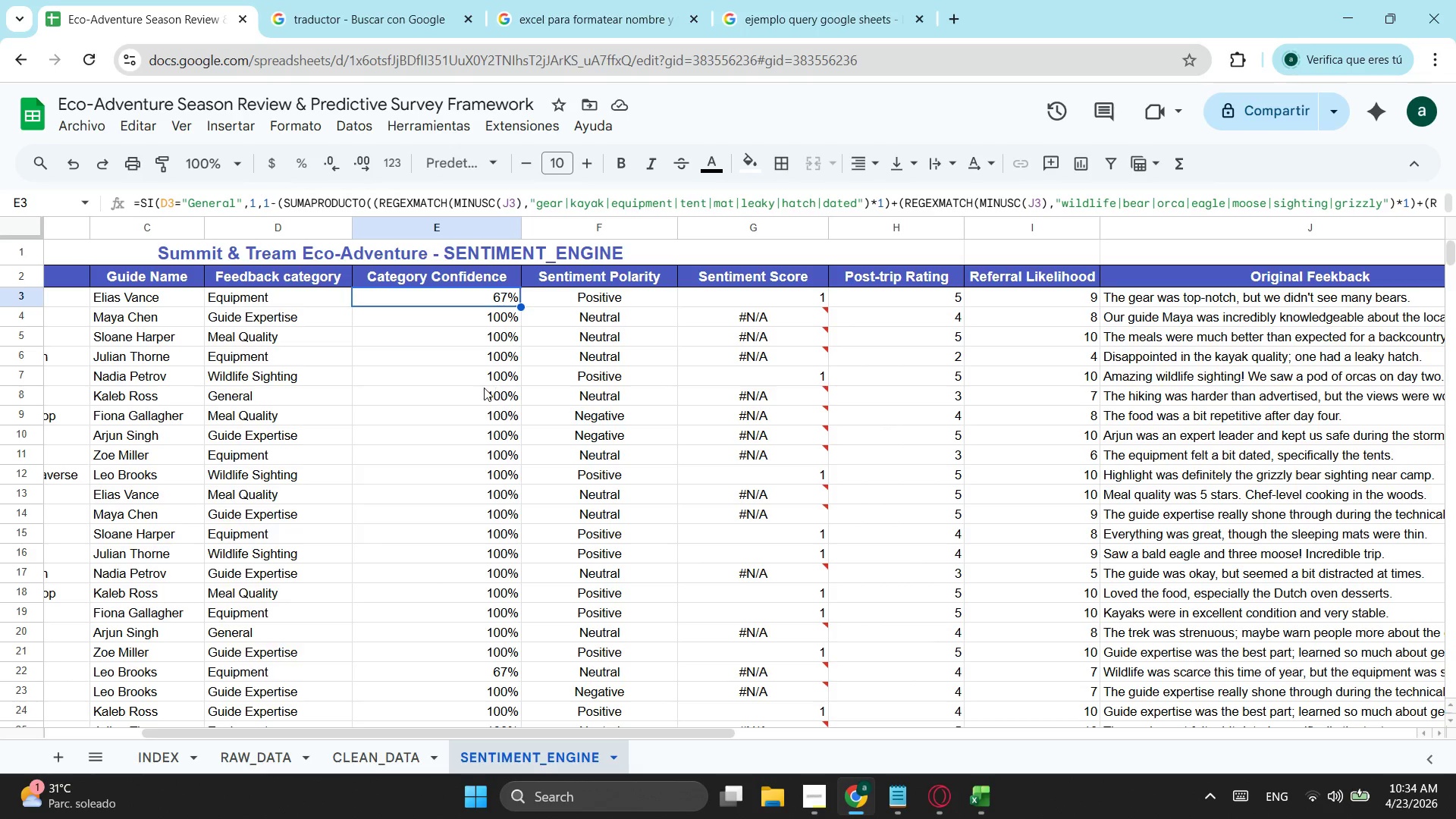 
left_click([463, 388])
 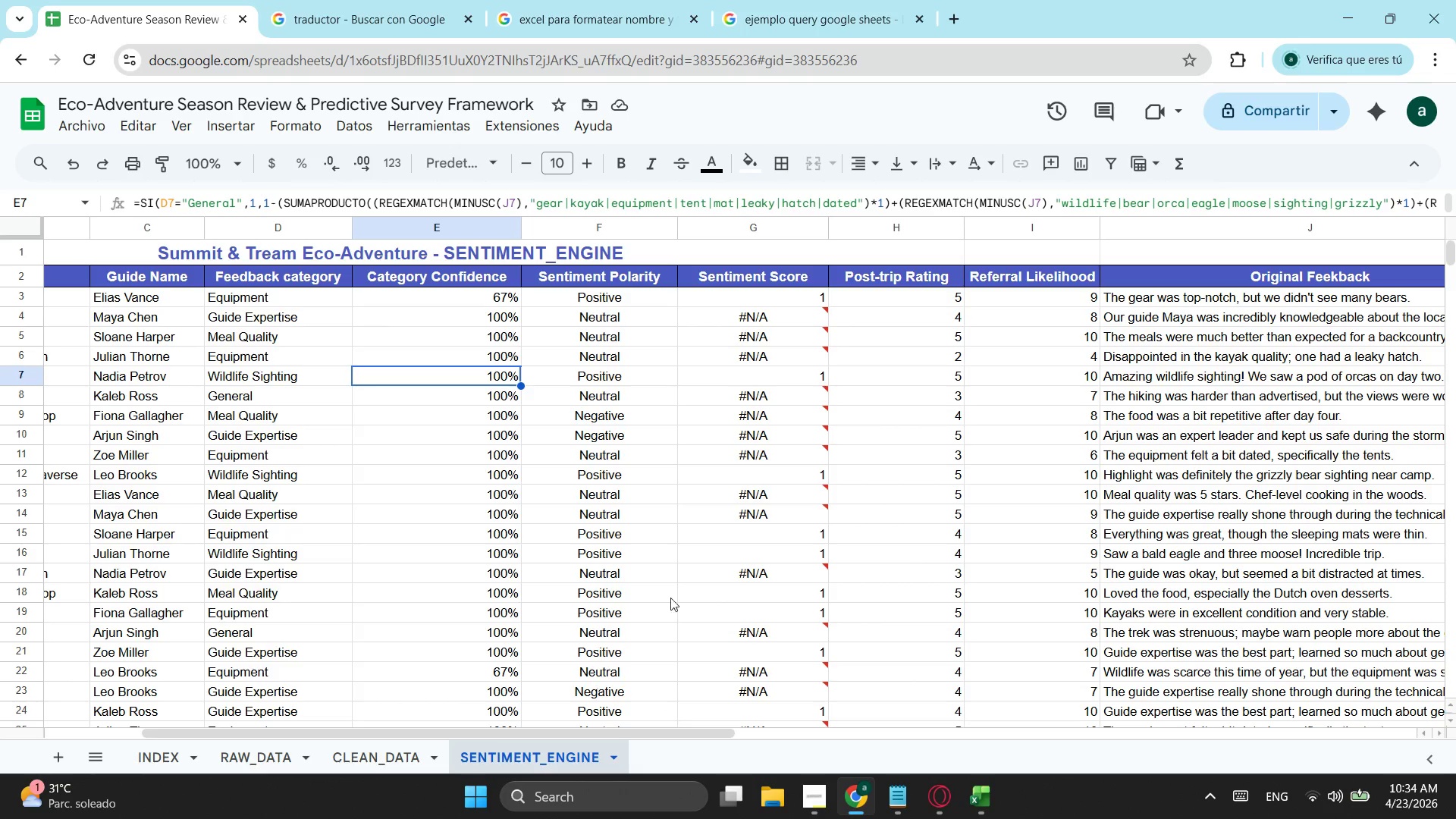 
left_click([733, 294])
 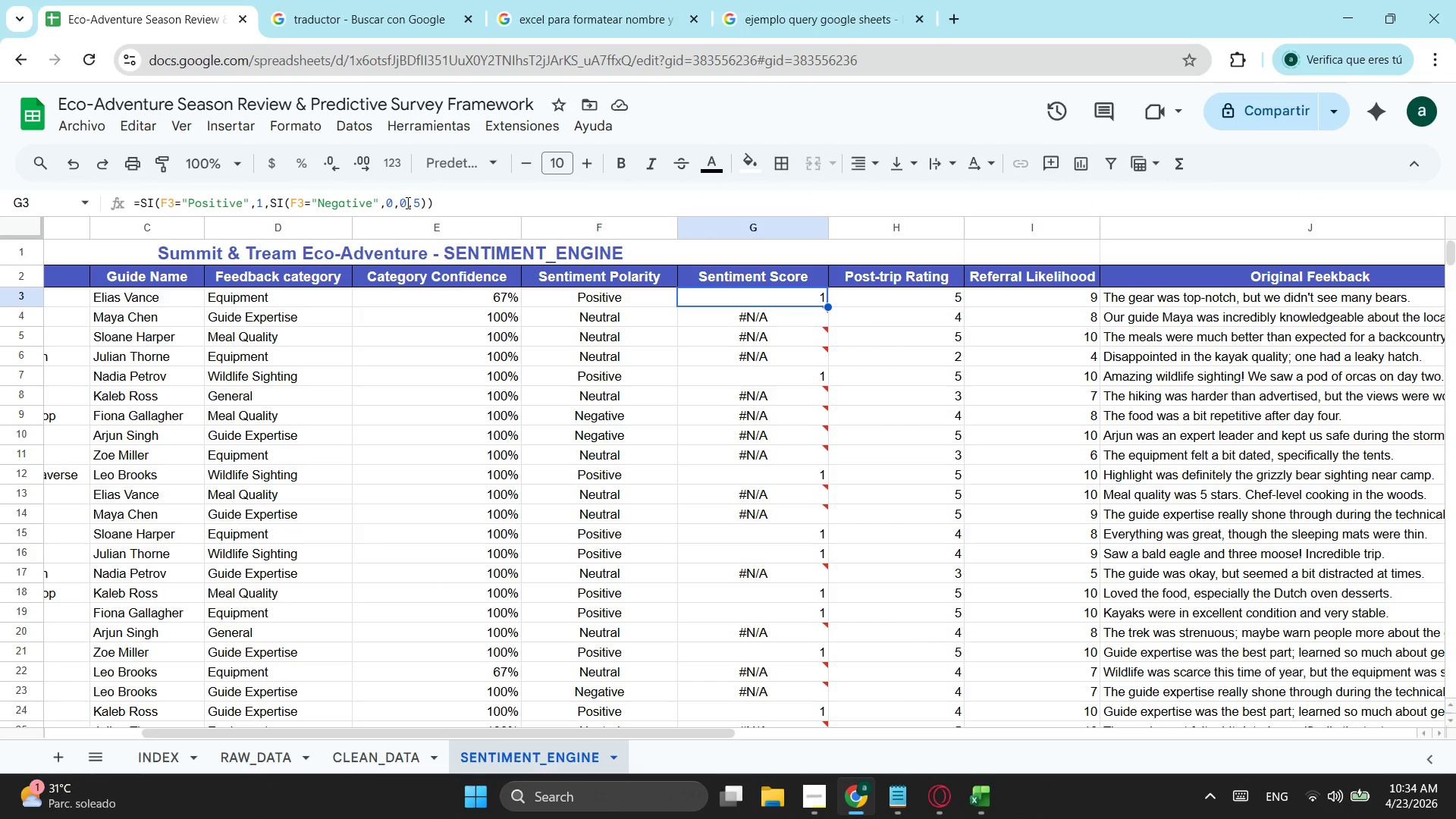 
left_click([412, 202])
 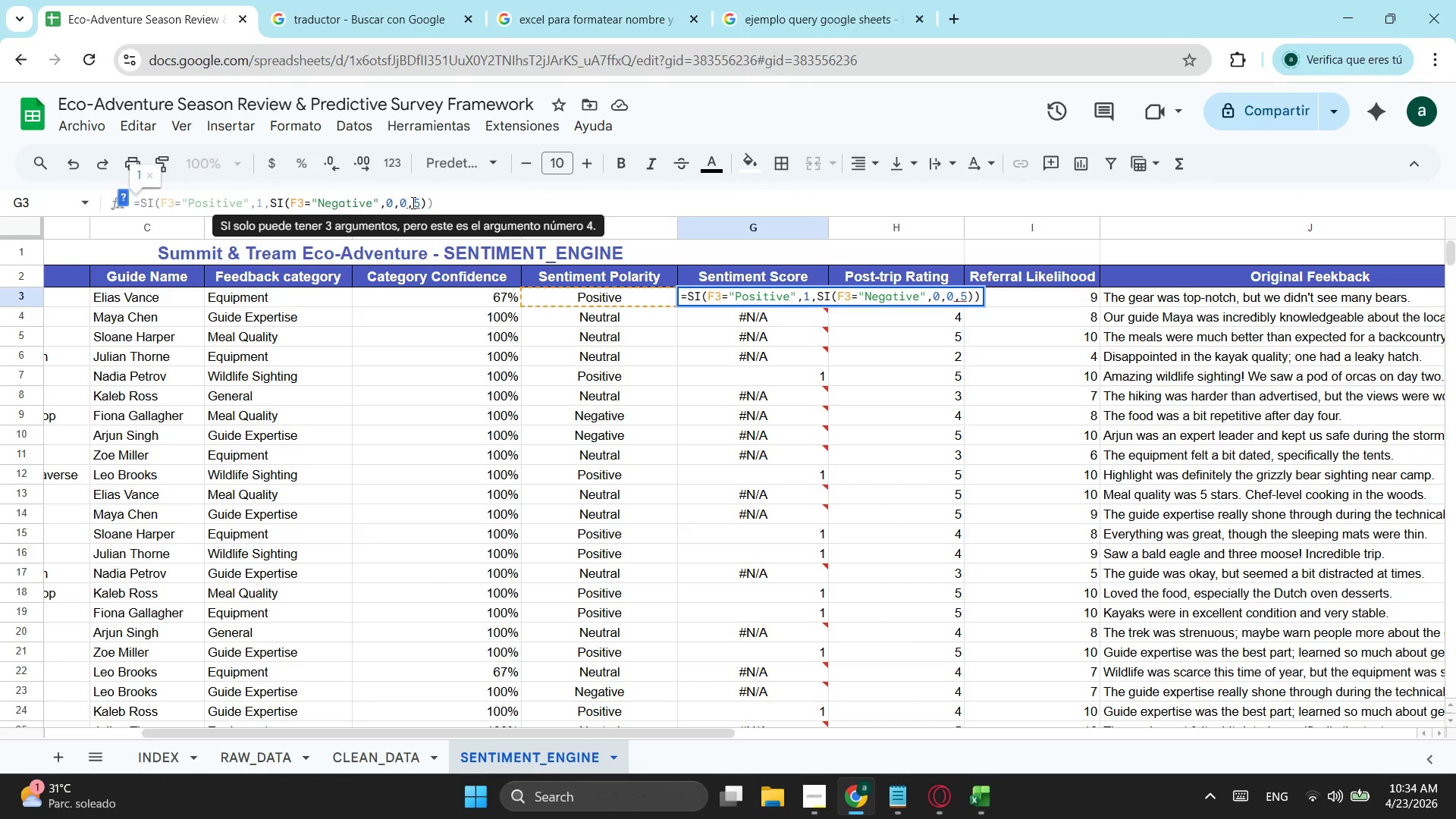 
key(Backspace)
 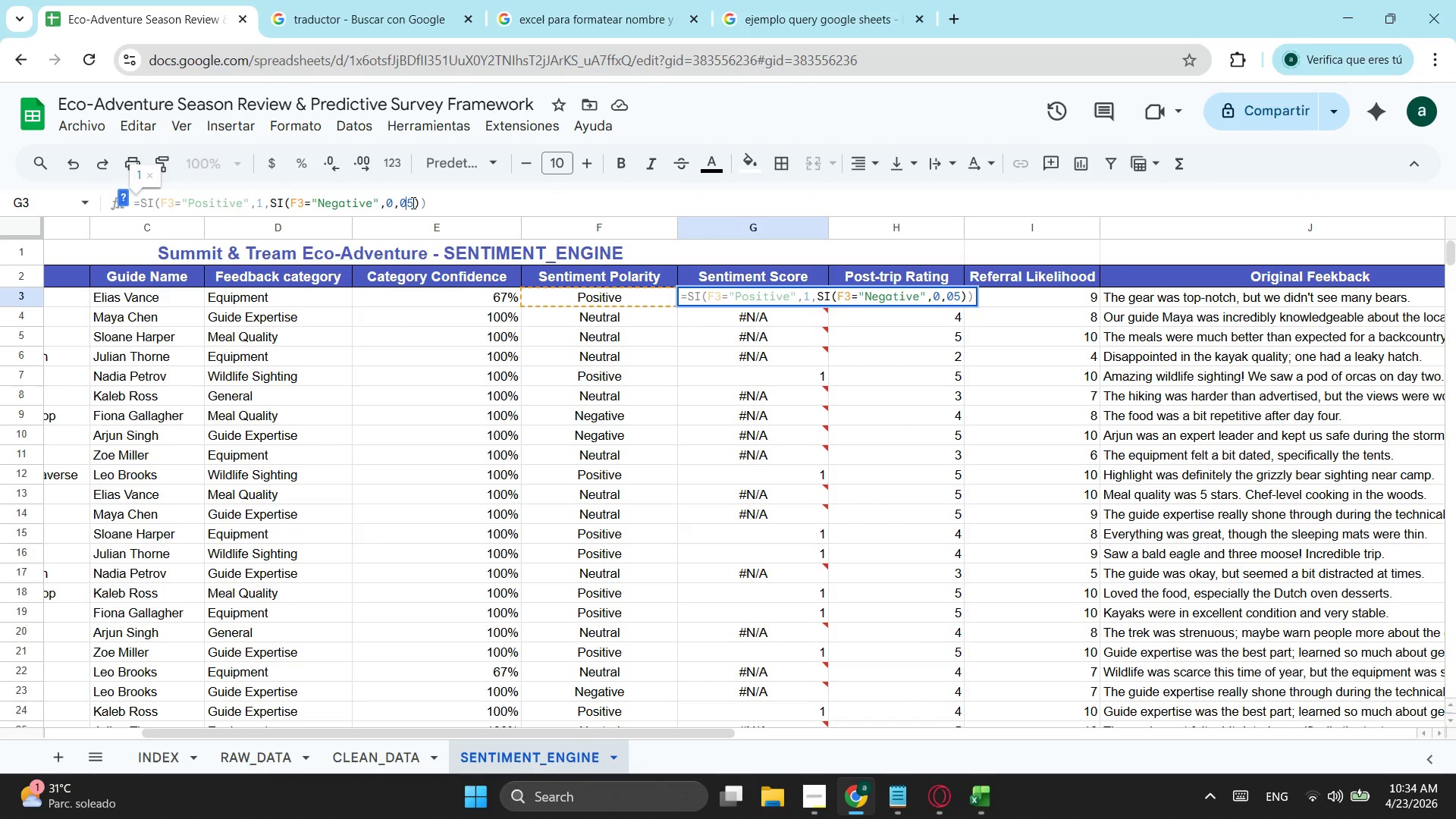 
key(Period)
 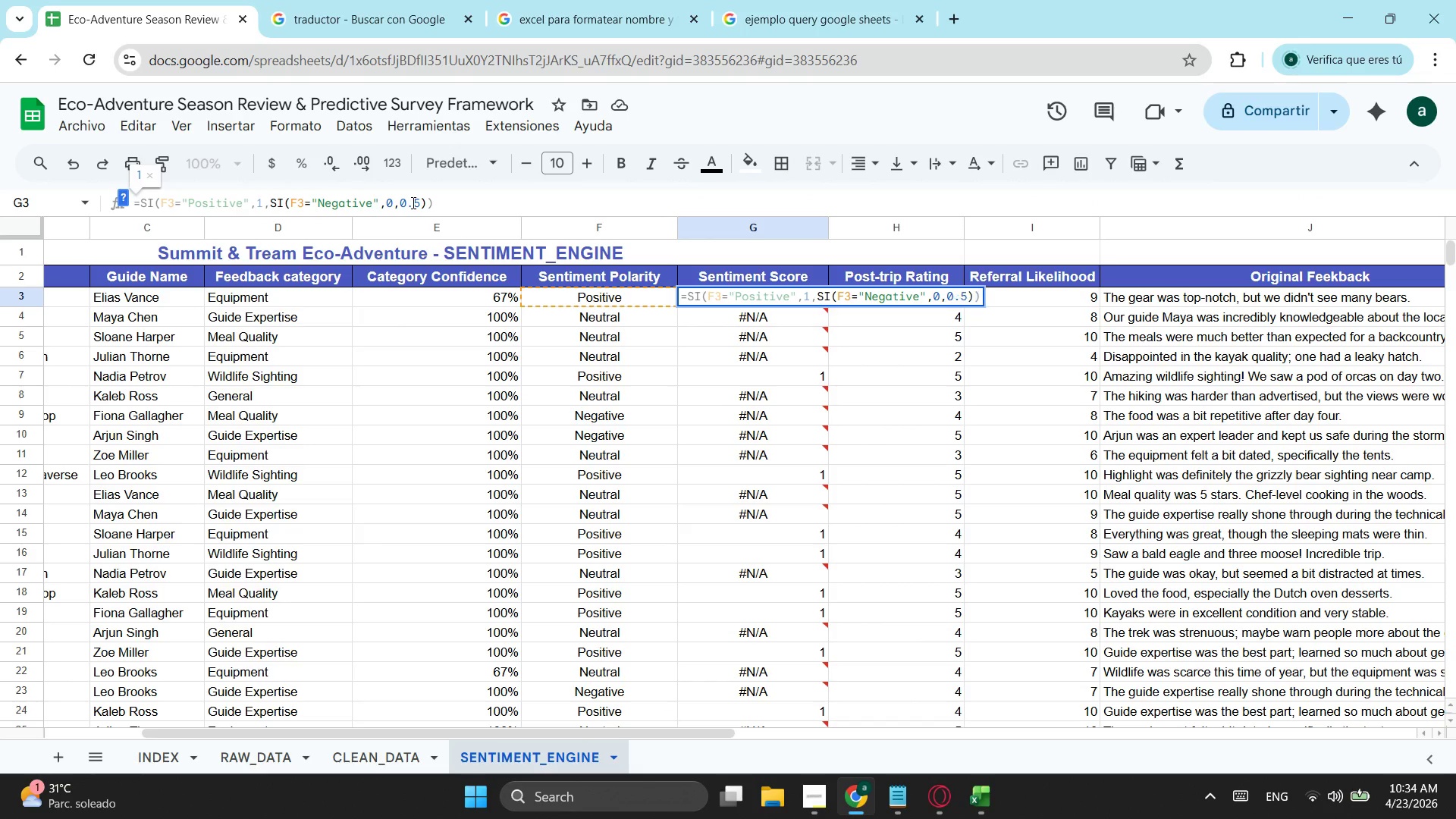 
key(Enter)
 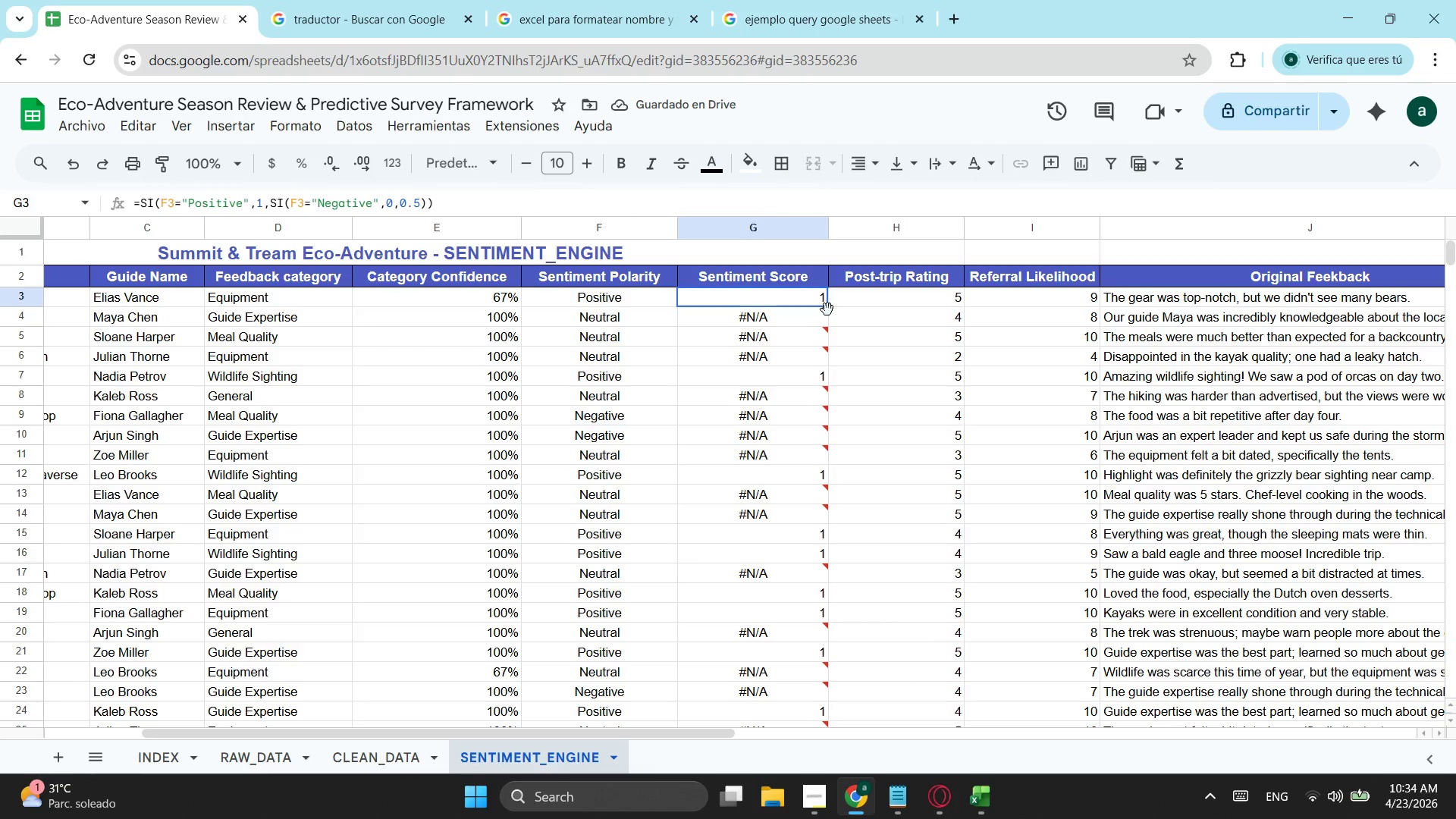 
left_click_drag(start_coordinate=[829, 305], to_coordinate=[808, 571])
 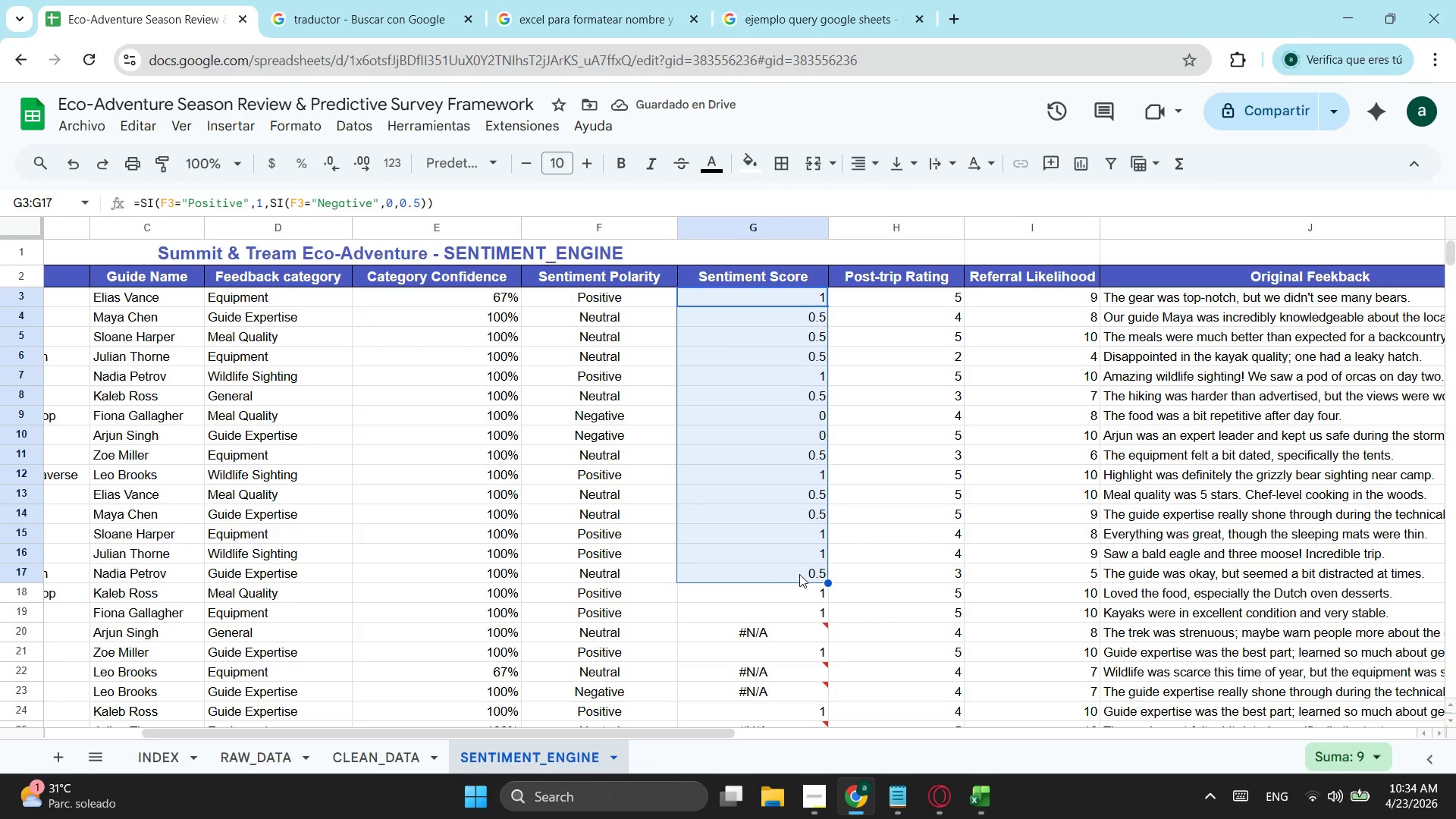 
scroll: coordinate [717, 629], scroll_direction: down, amount: 1.0
 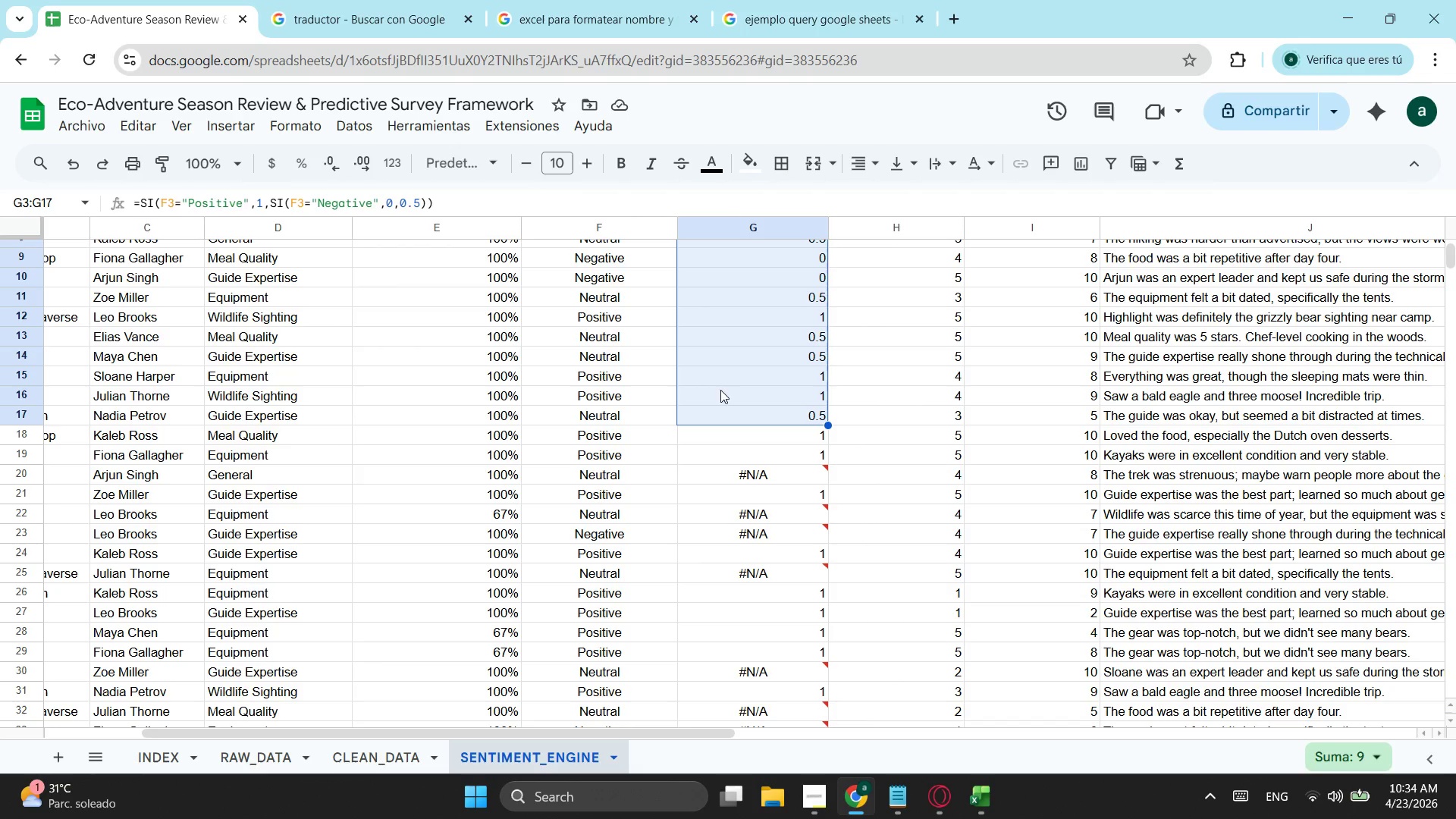 
wait(6.42)
 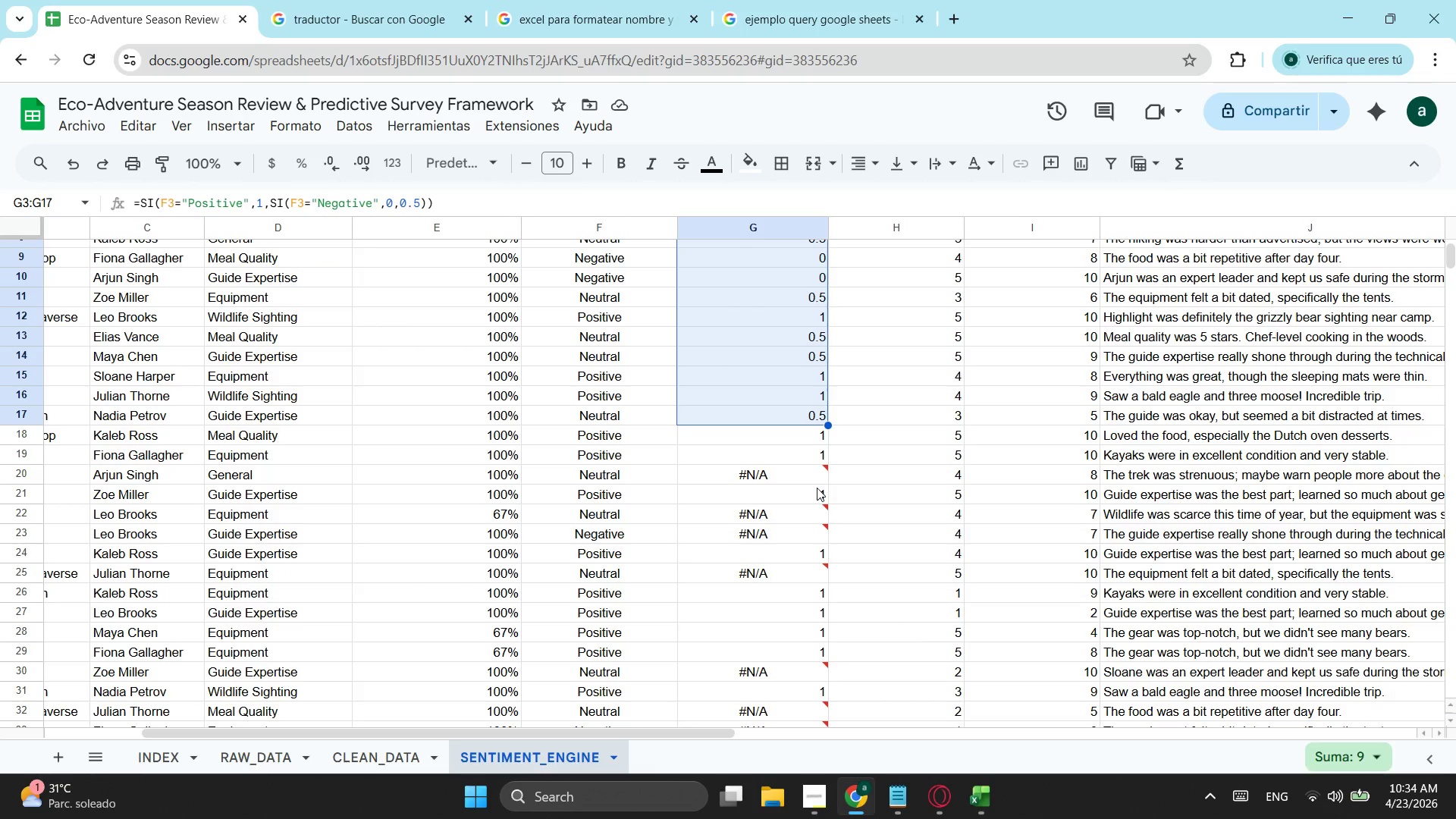 
left_click_drag(start_coordinate=[829, 427], to_coordinate=[774, 562])
 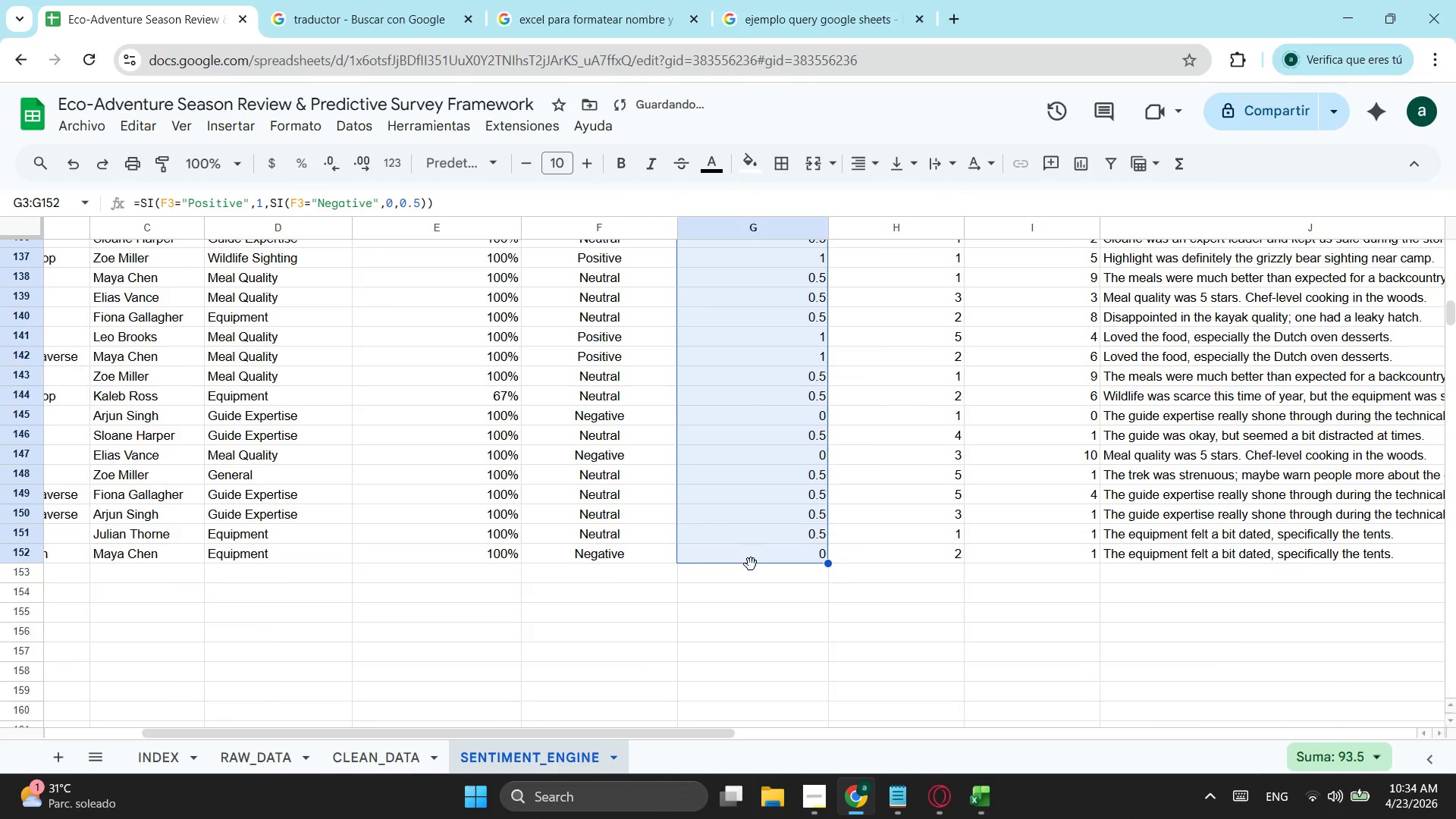 
scroll: coordinate [751, 640], scroll_direction: down, amount: 16.0
 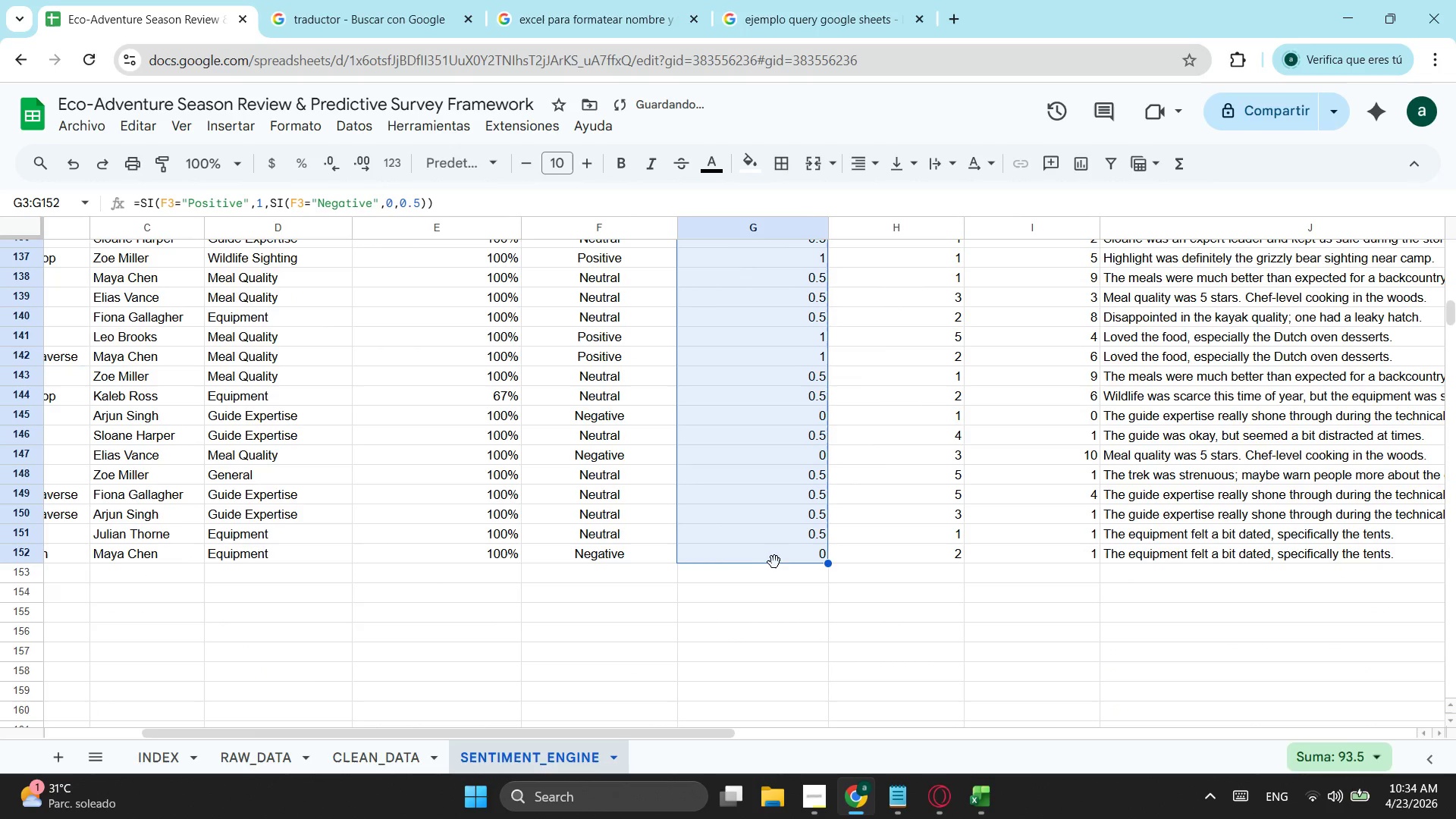 
scroll: coordinate [751, 564], scroll_direction: up, amount: 13.0
 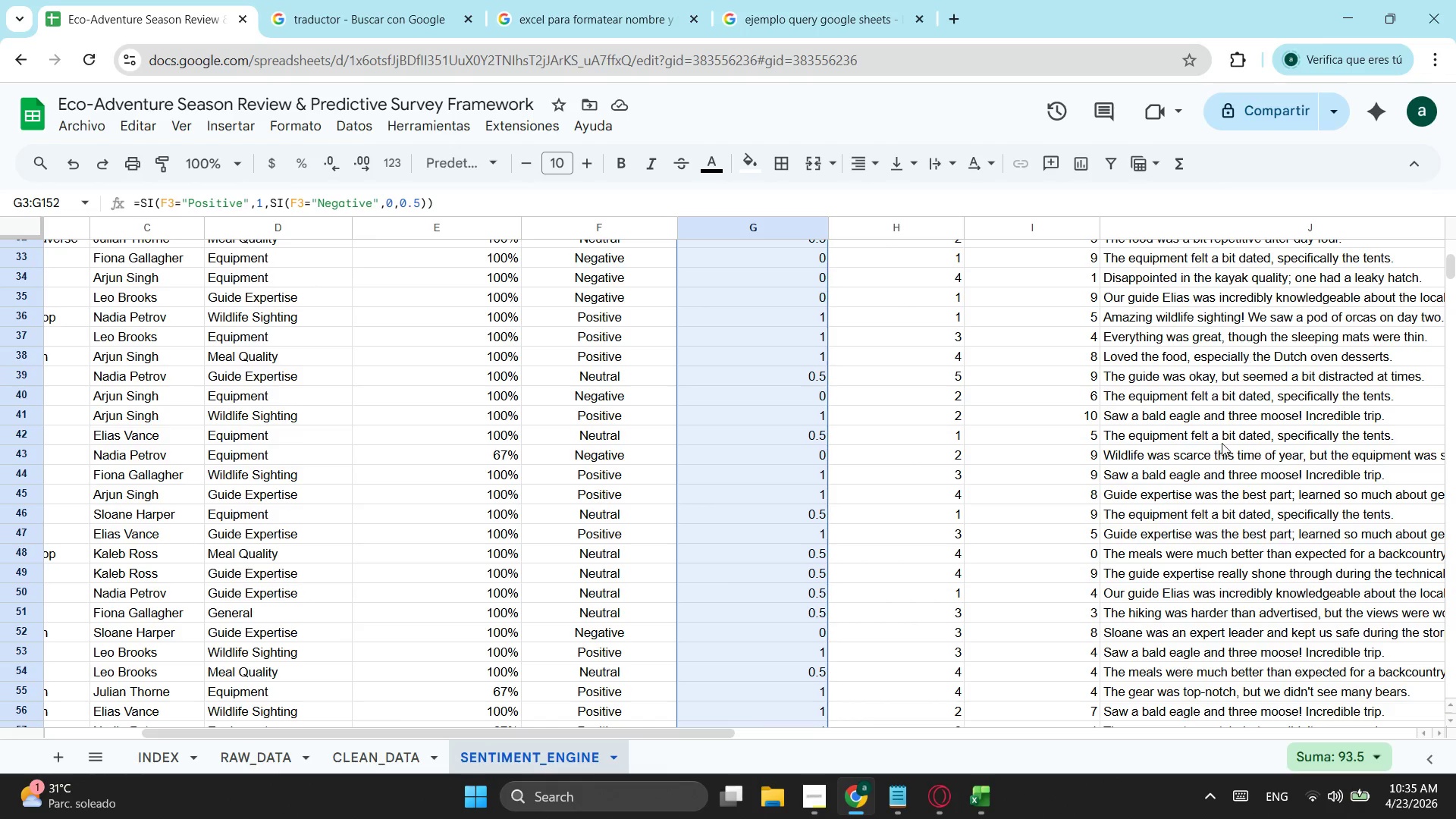 
wait(21.66)
 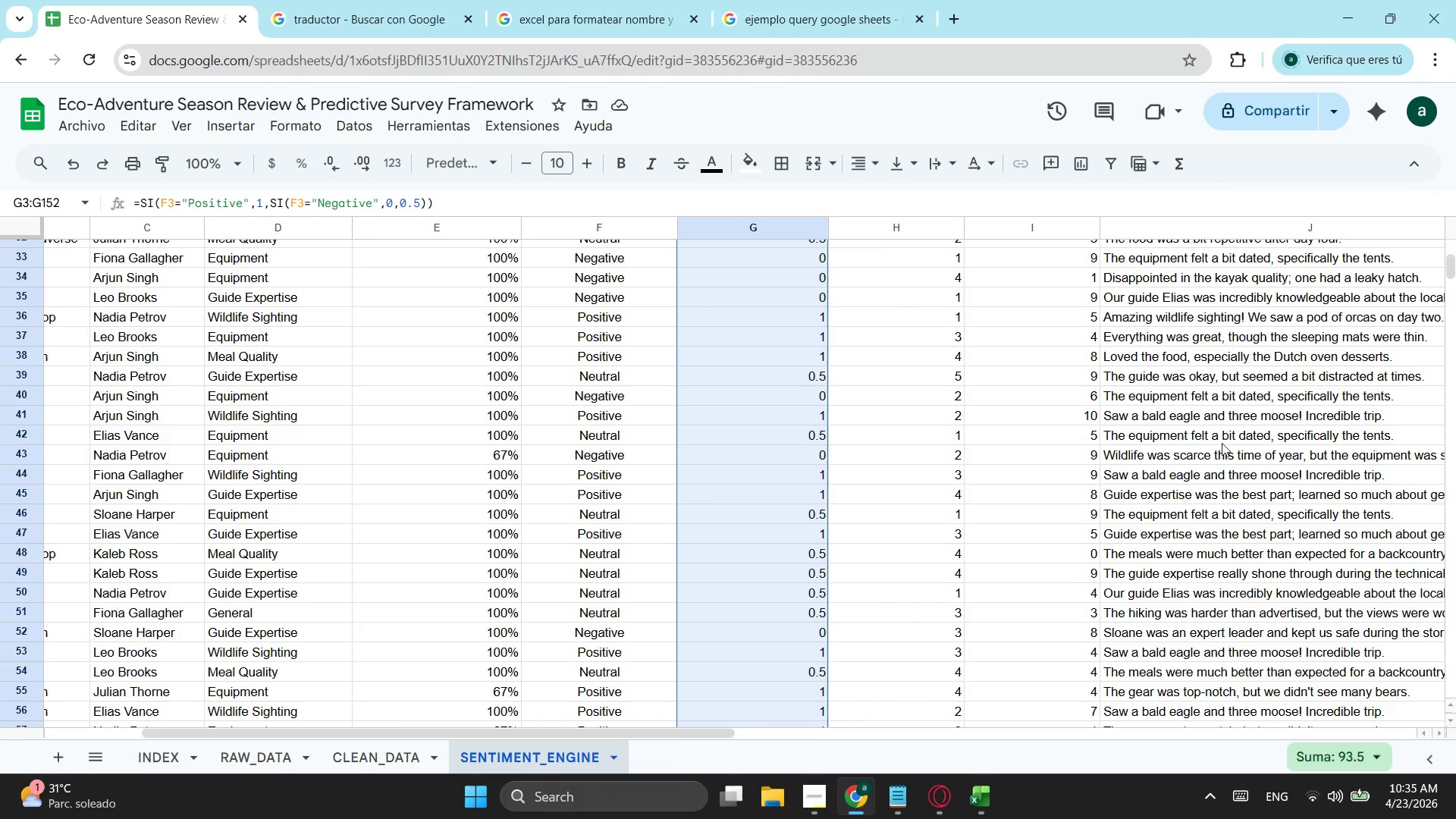 
left_click_drag(start_coordinate=[683, 730], to_coordinate=[118, 654])
 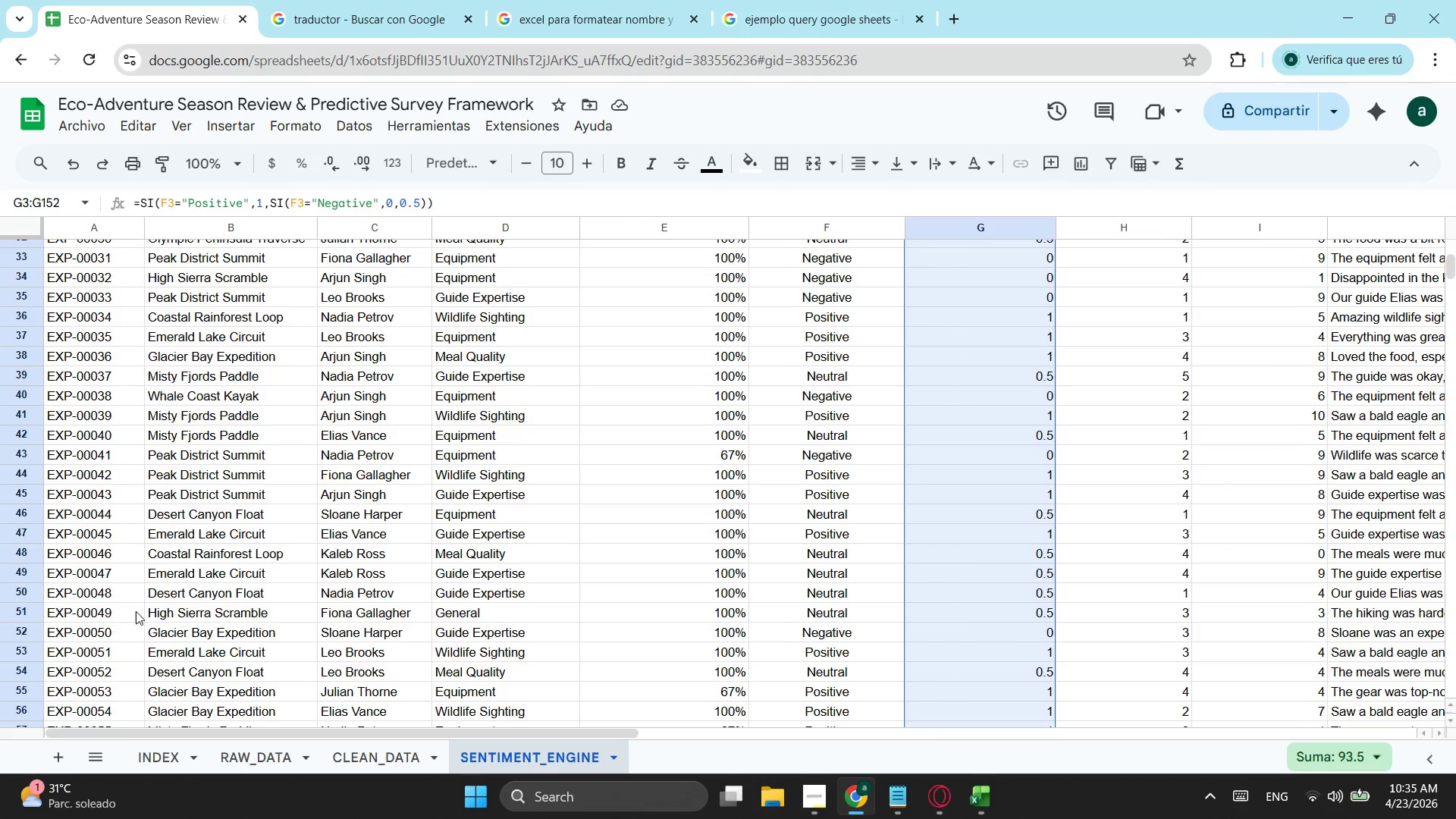 
scroll: coordinate [146, 610], scroll_direction: up, amount: 9.0
 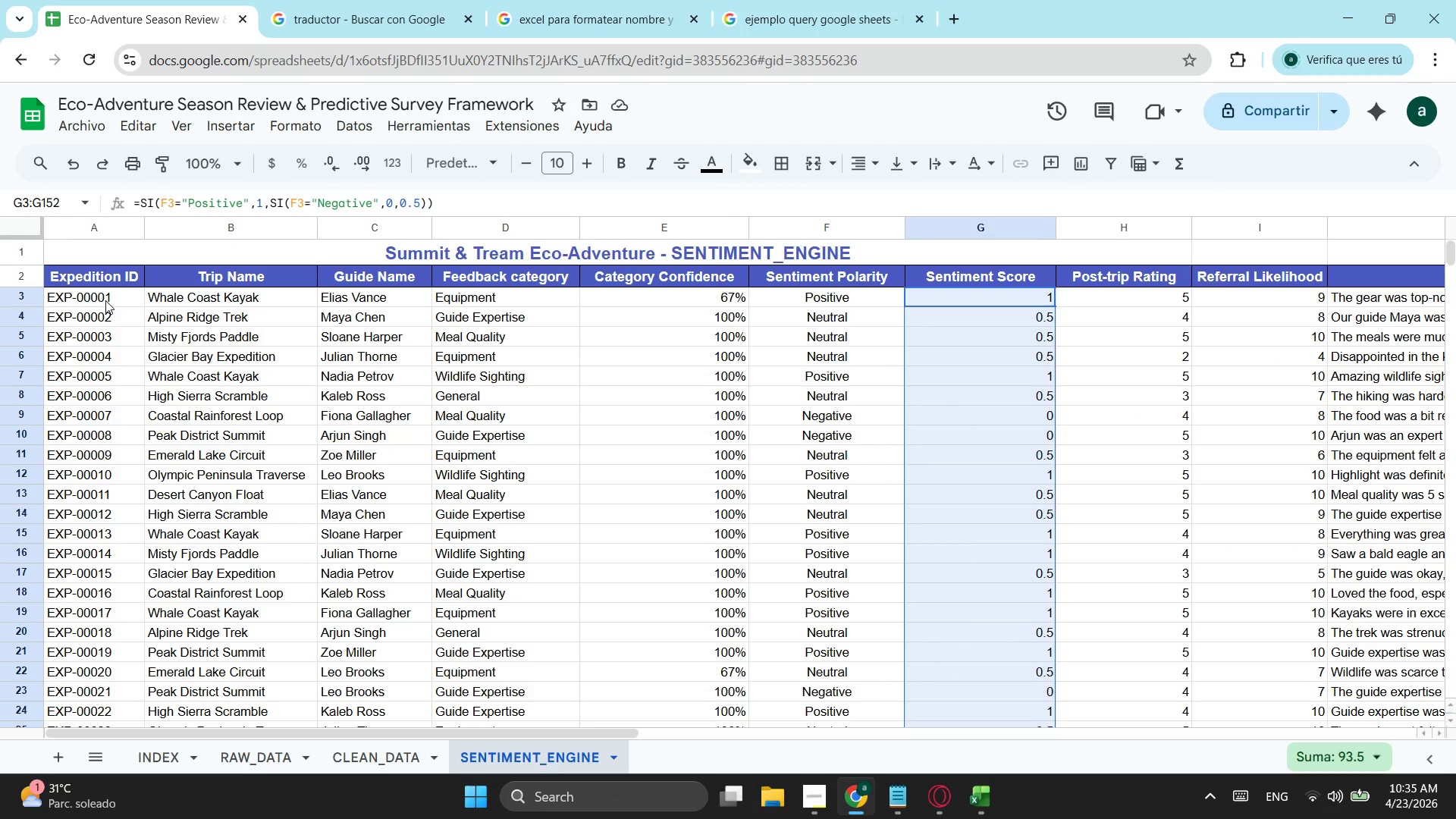 
left_click_drag(start_coordinate=[105, 300], to_coordinate=[1028, 563])
 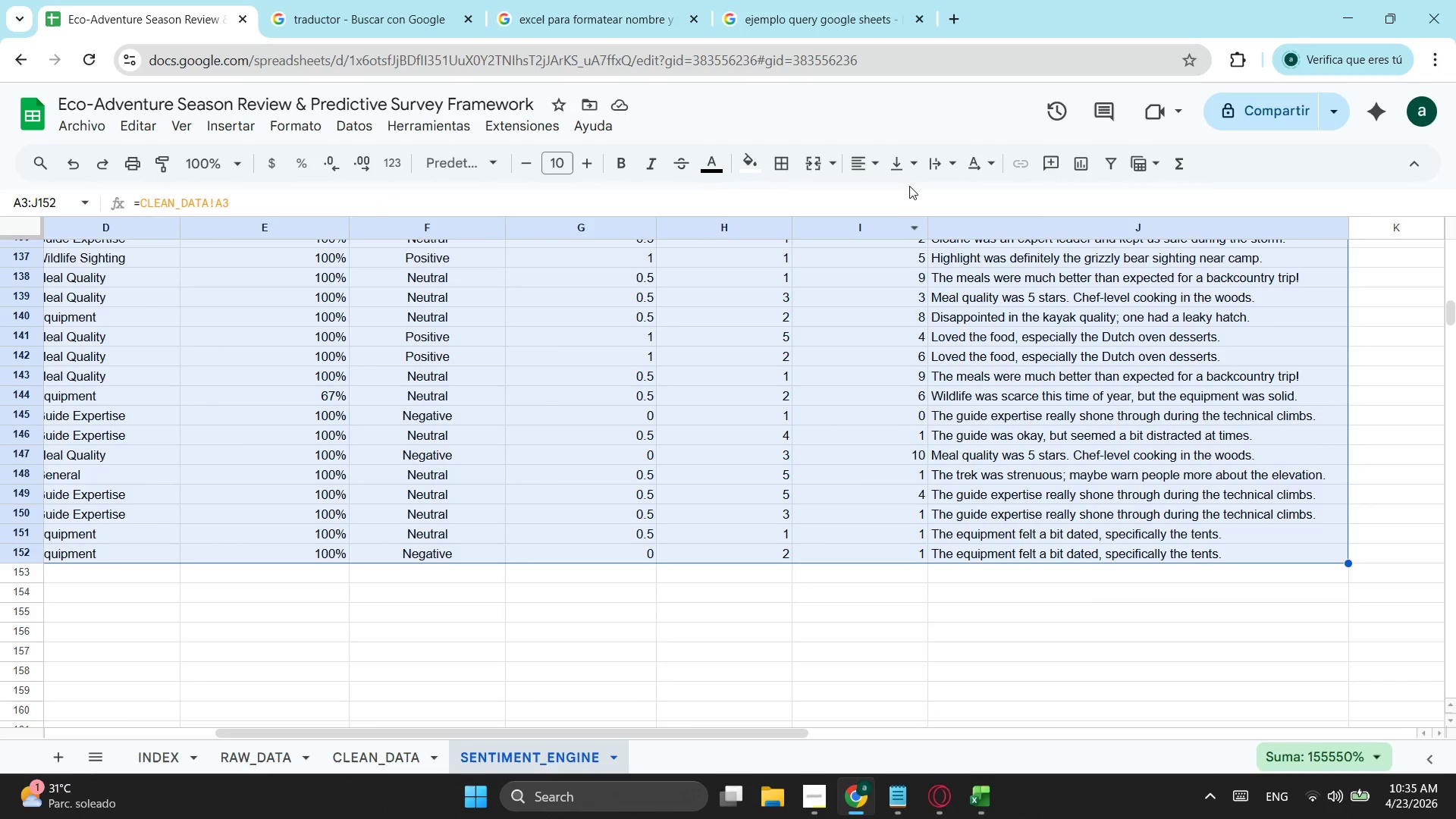 
scroll: coordinate [1019, 651], scroll_direction: down, amount: 17.0
 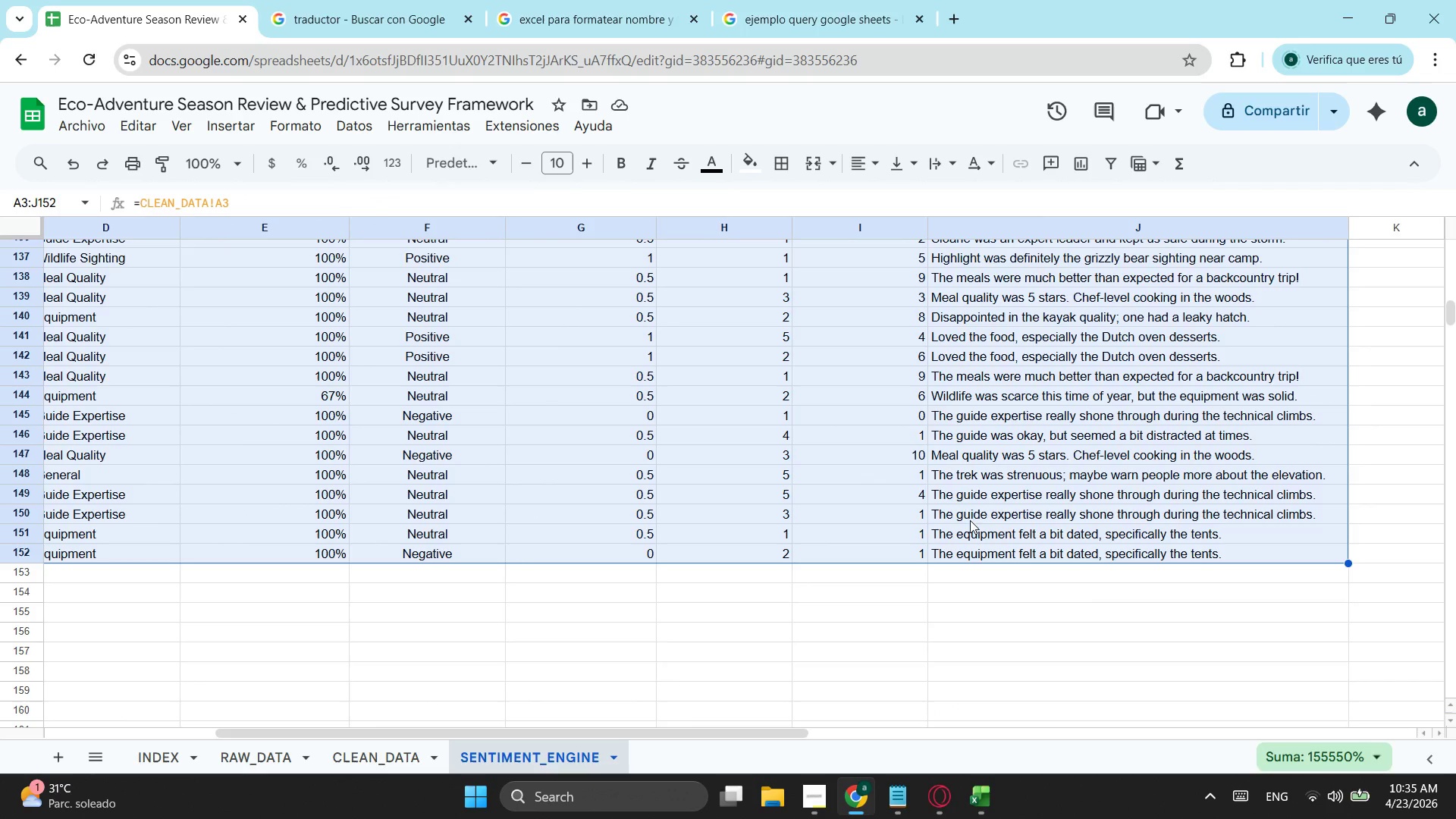 
mouse_move([787, 178])
 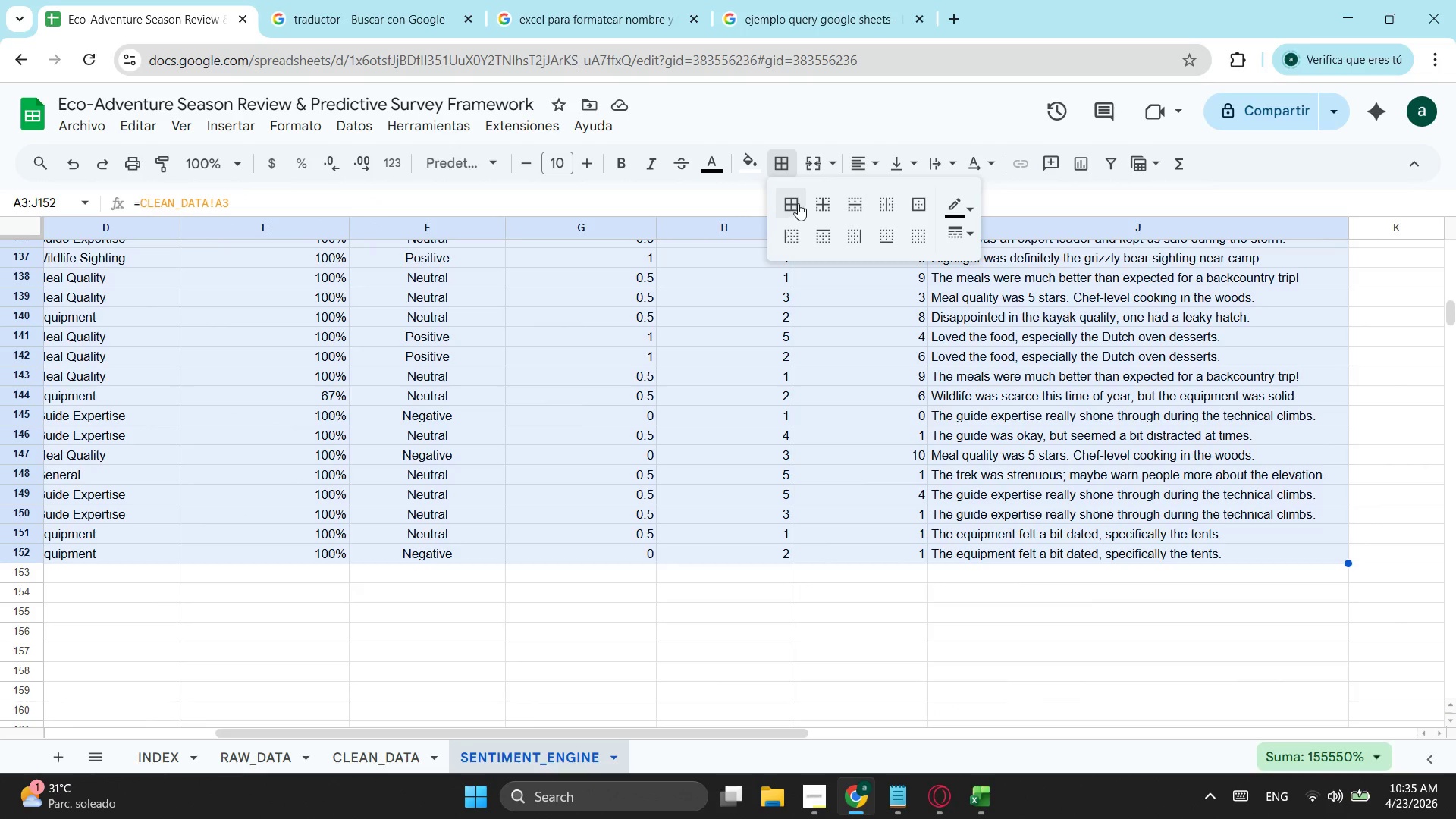 
left_click([796, 200])
 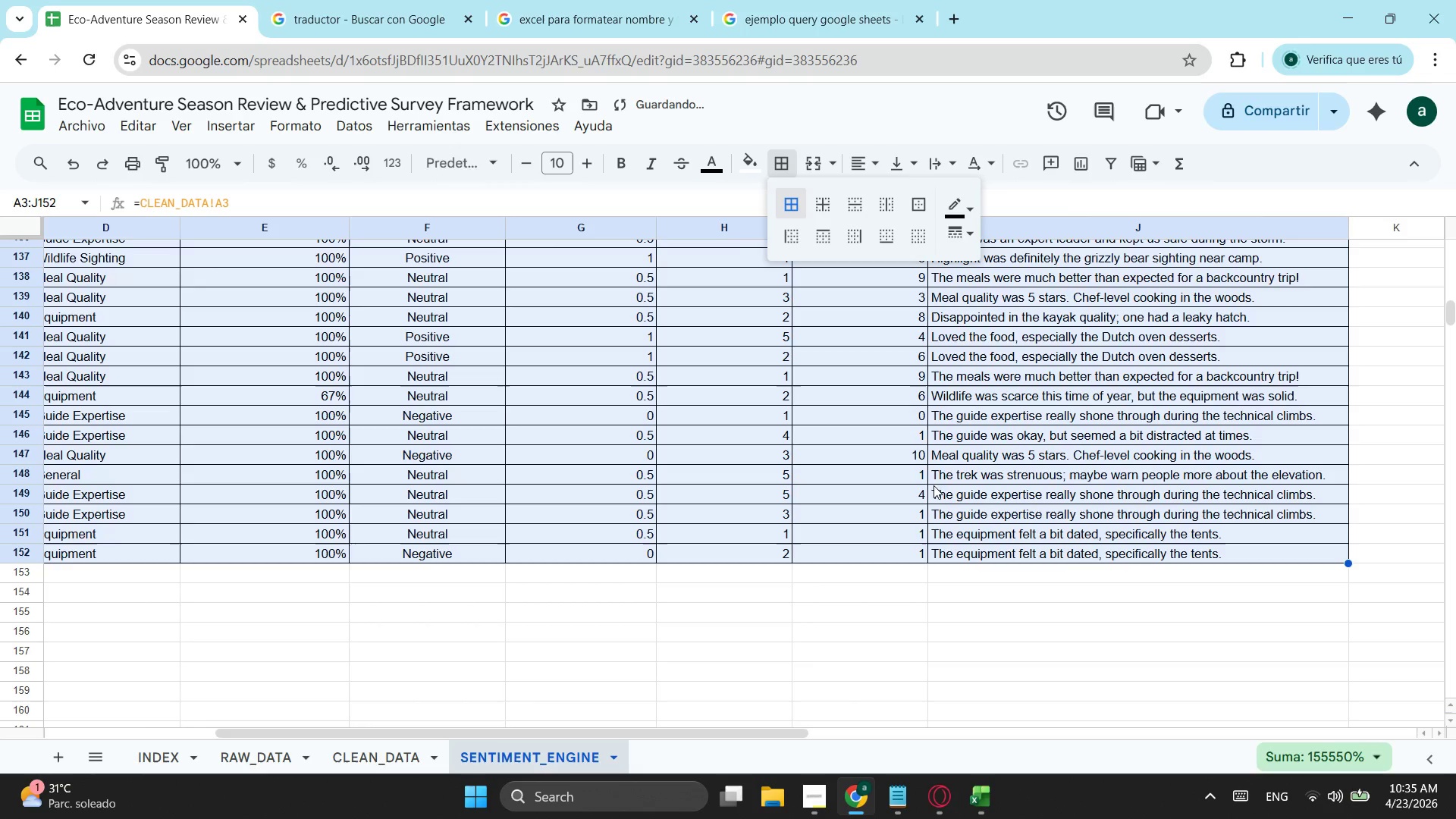 
left_click_drag(start_coordinate=[990, 514], to_coordinate=[995, 521])
 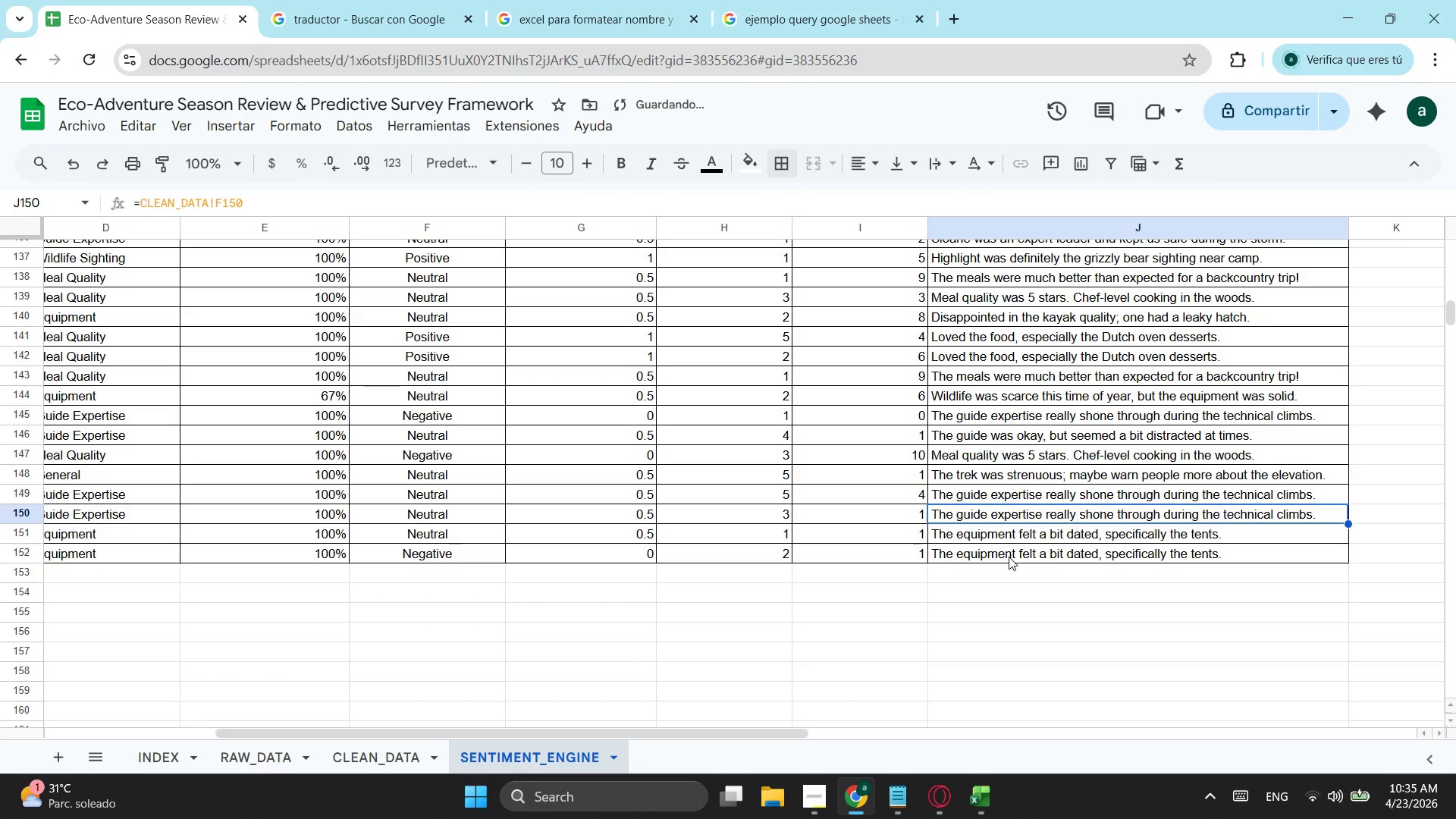 
left_click_drag(start_coordinate=[1009, 557], to_coordinate=[99, 300])
 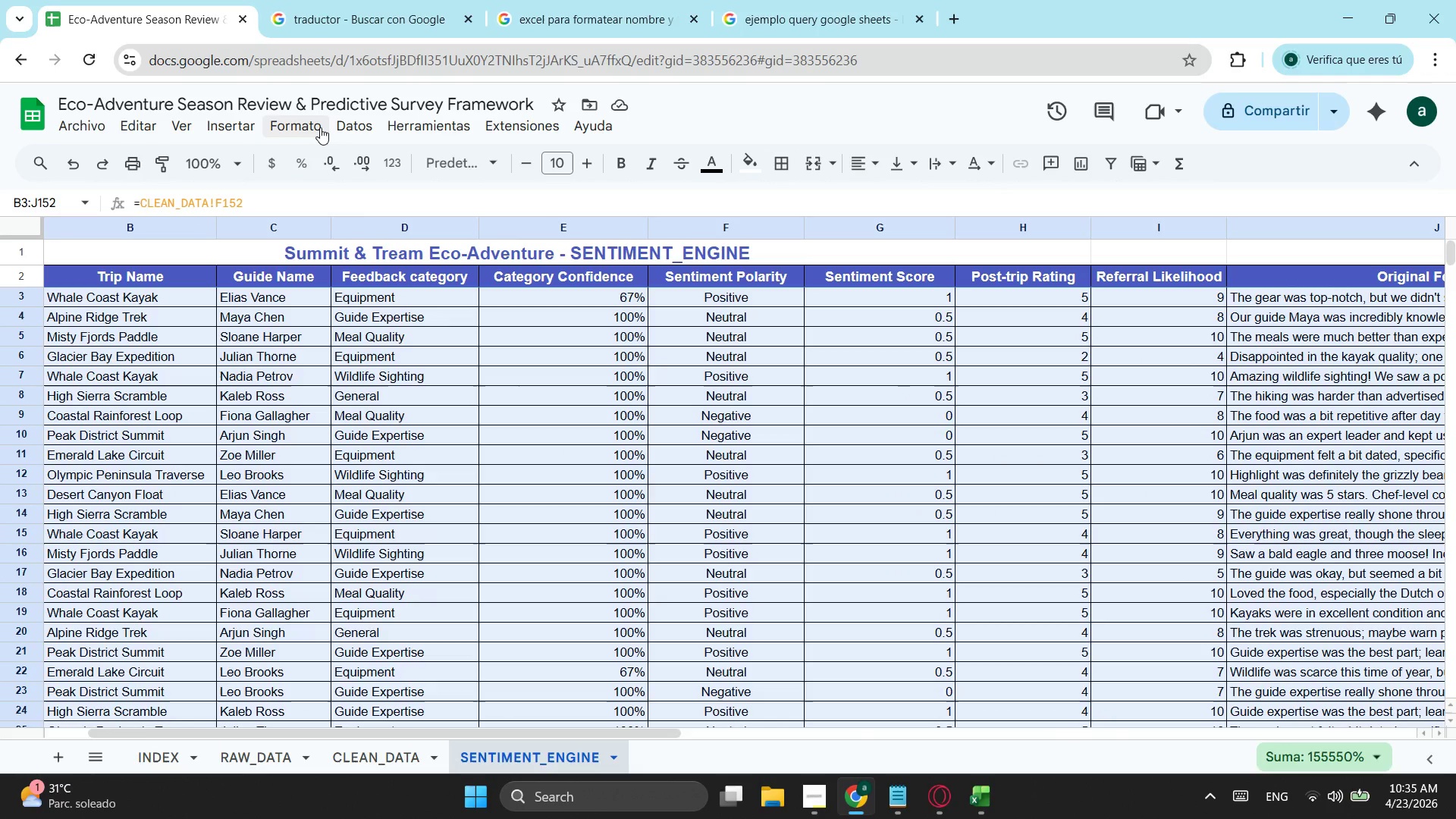 
left_click([320, 127])
 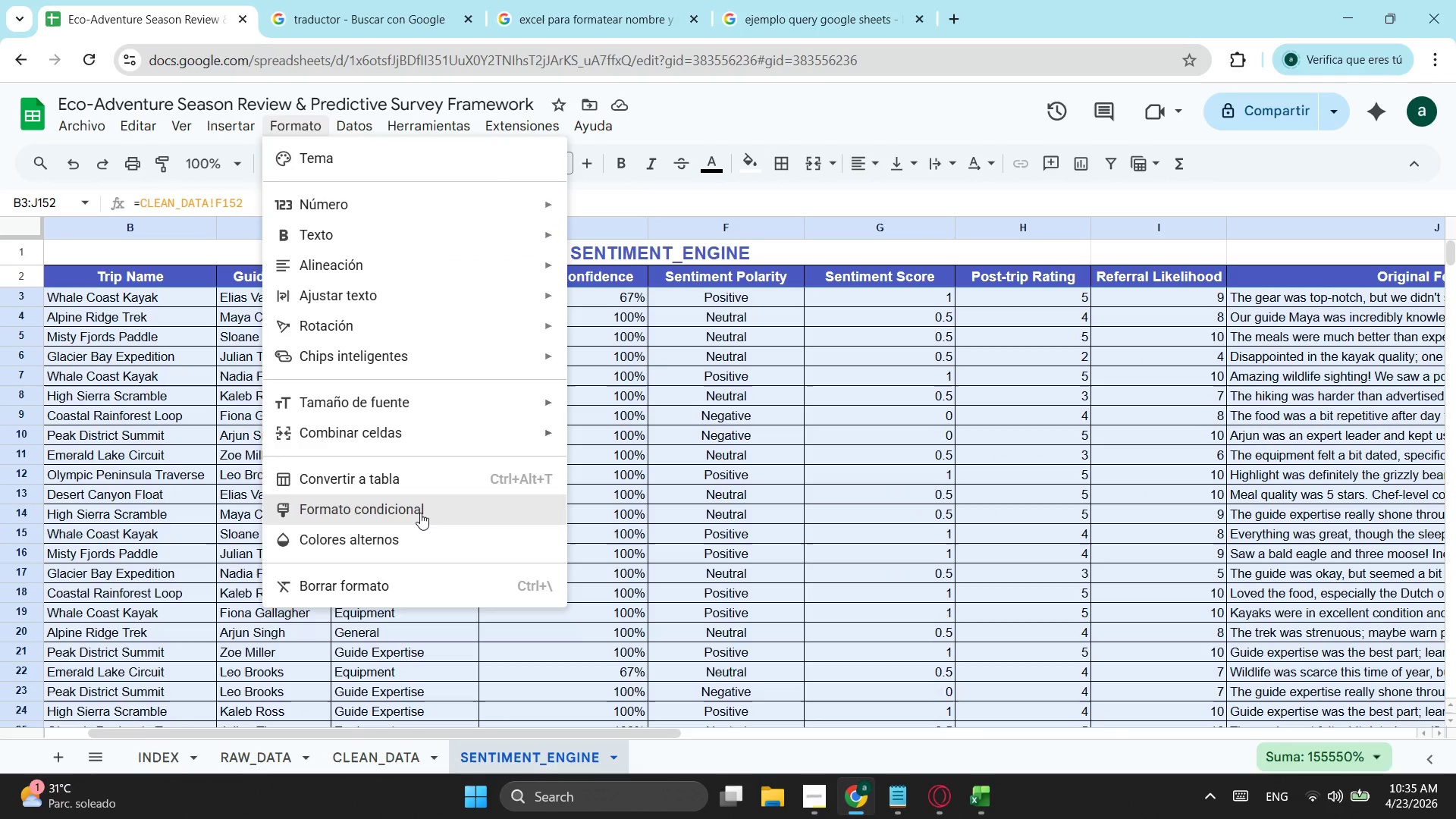 
left_click([420, 513])
 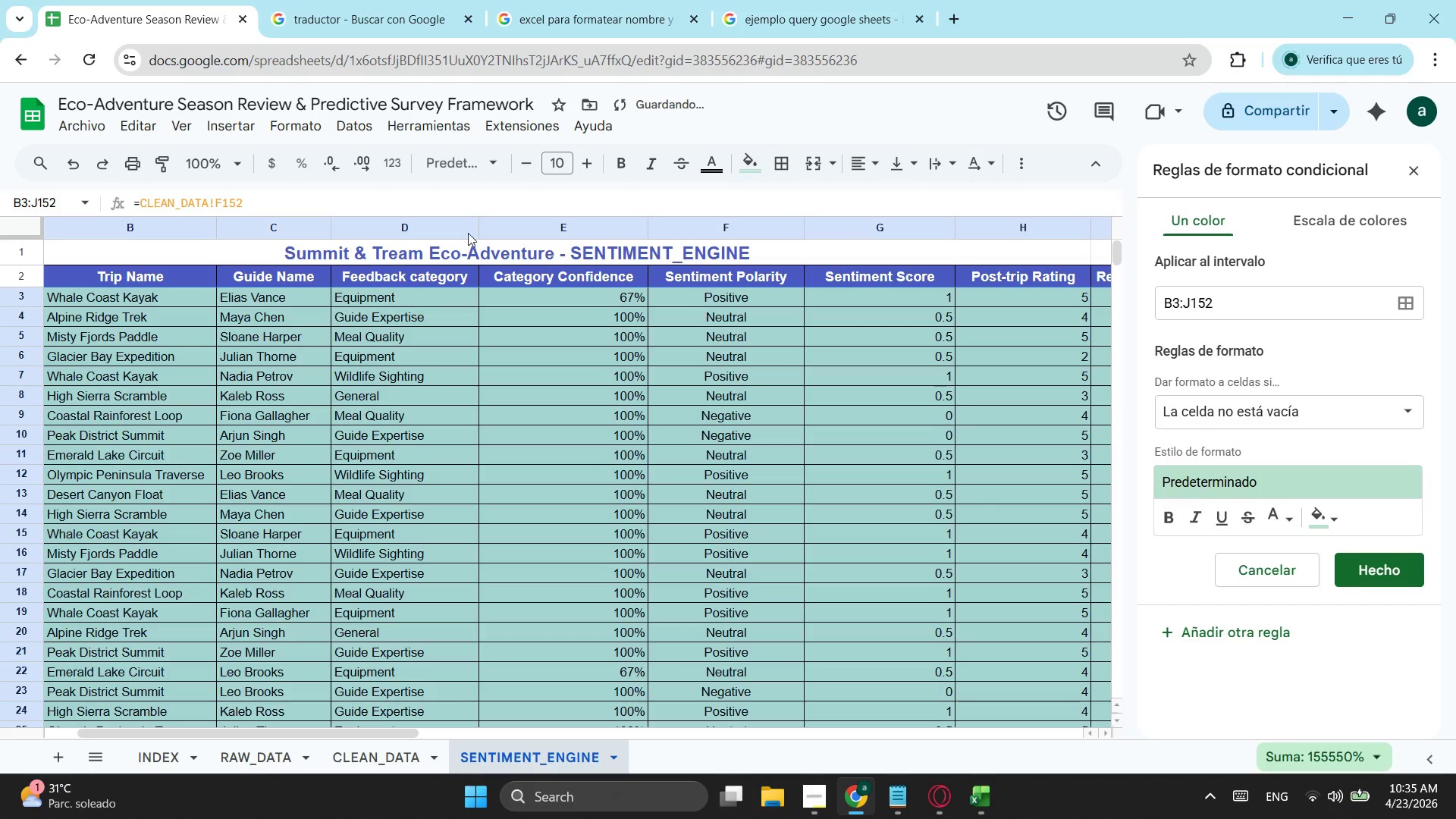 
left_click([285, 132])
 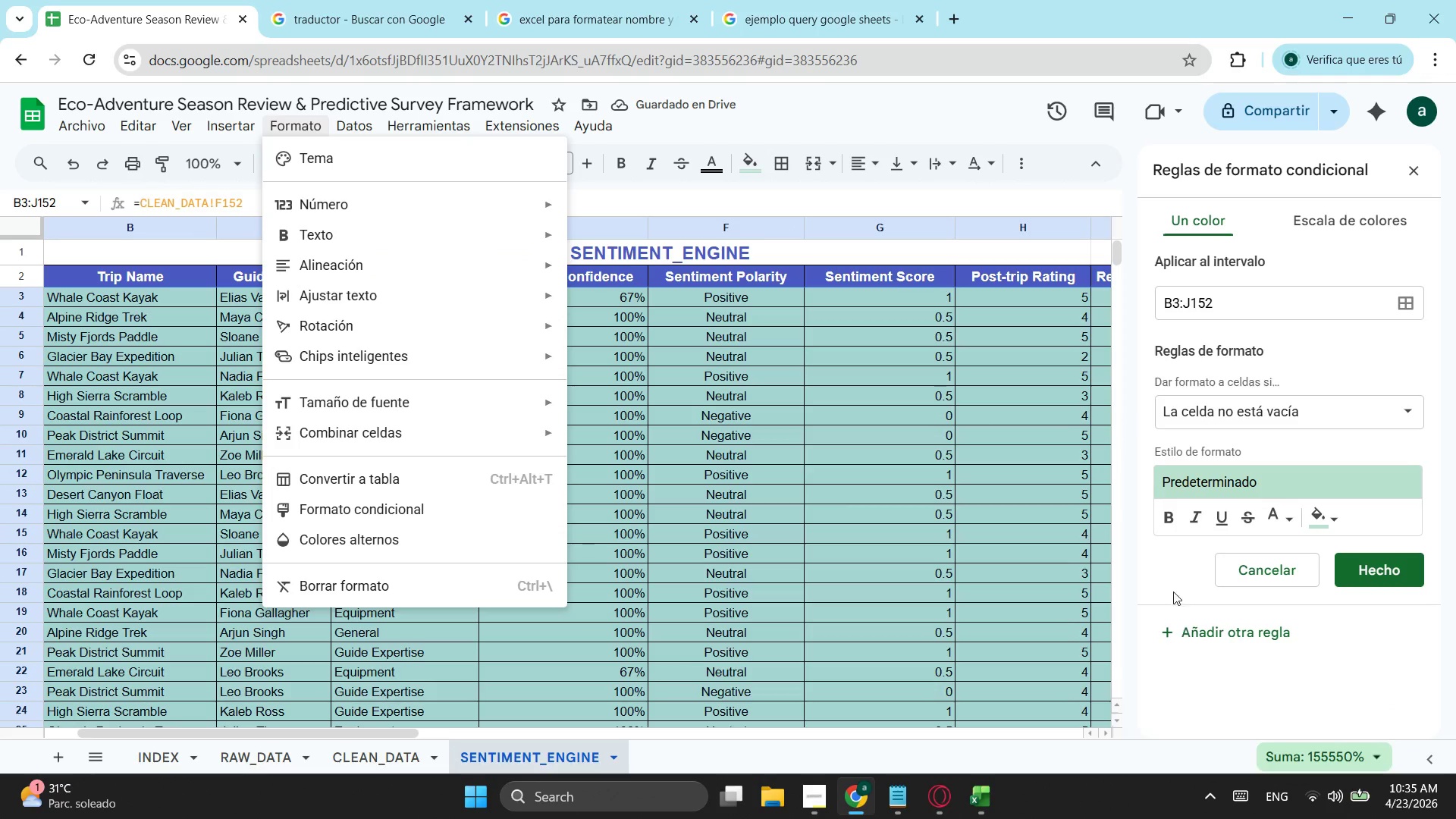 
left_click([1238, 562])
 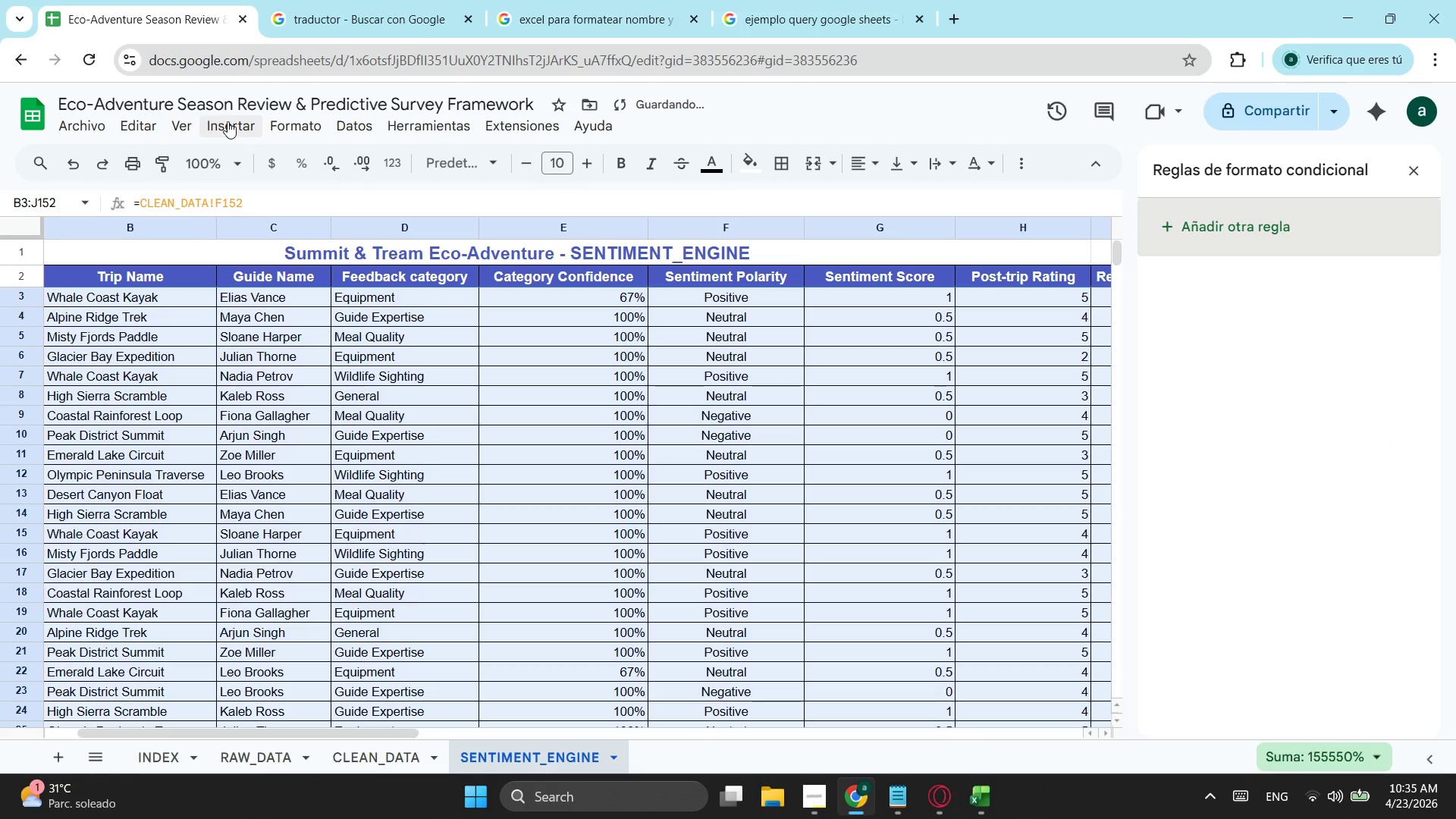 
left_click([284, 131])
 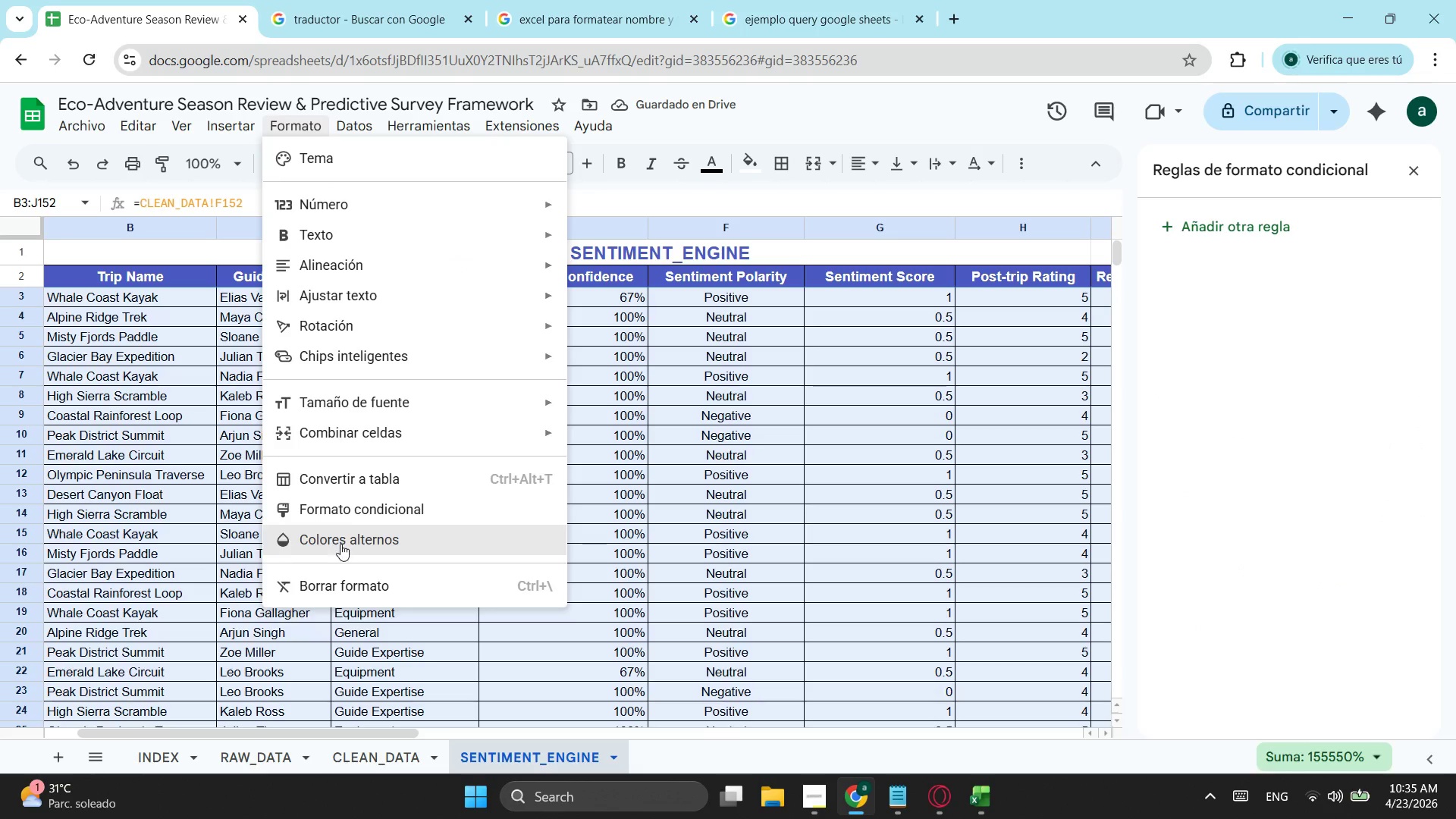 
left_click([340, 544])
 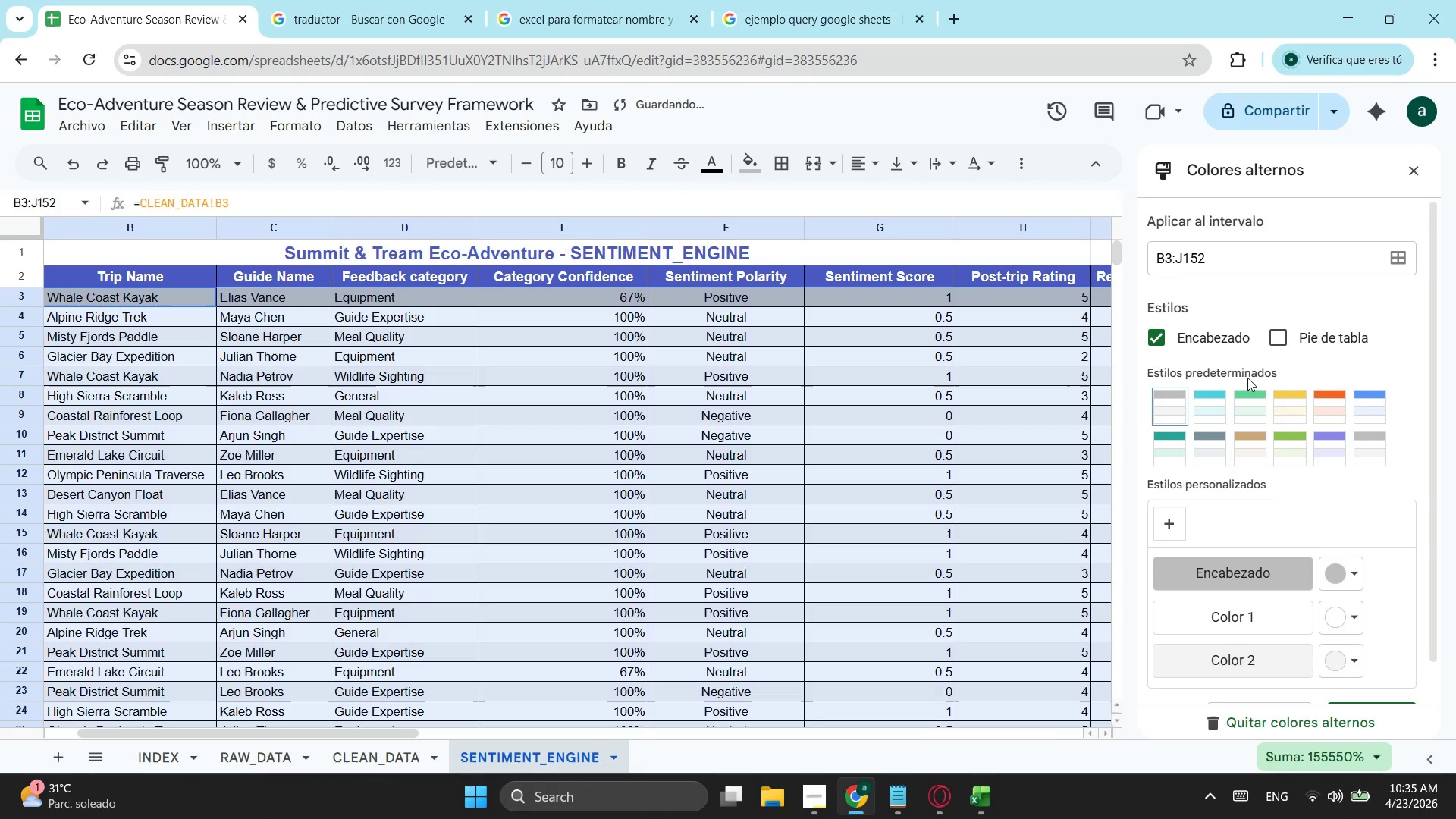 
left_click([1159, 336])
 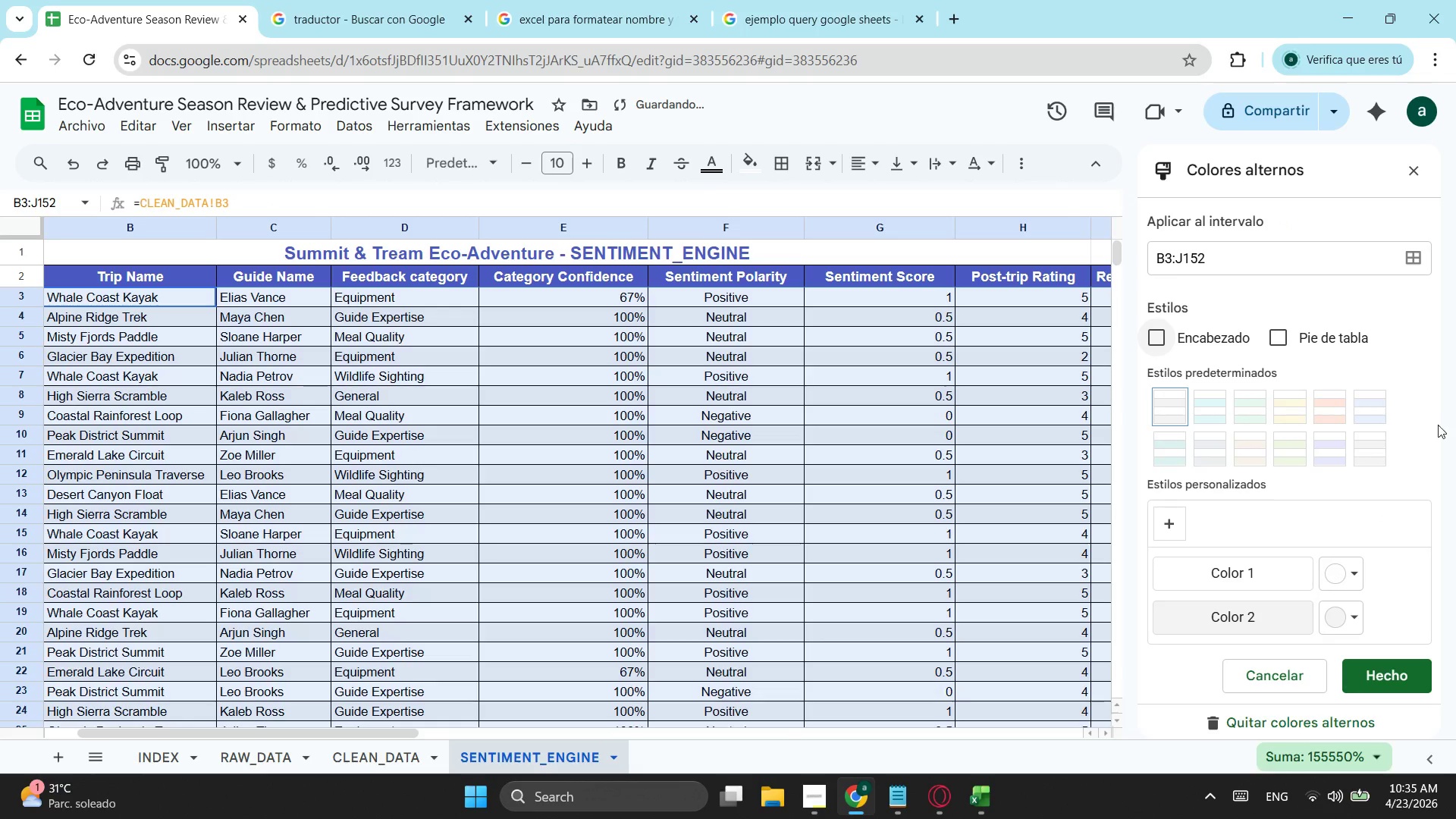 
left_click([1439, 423])
 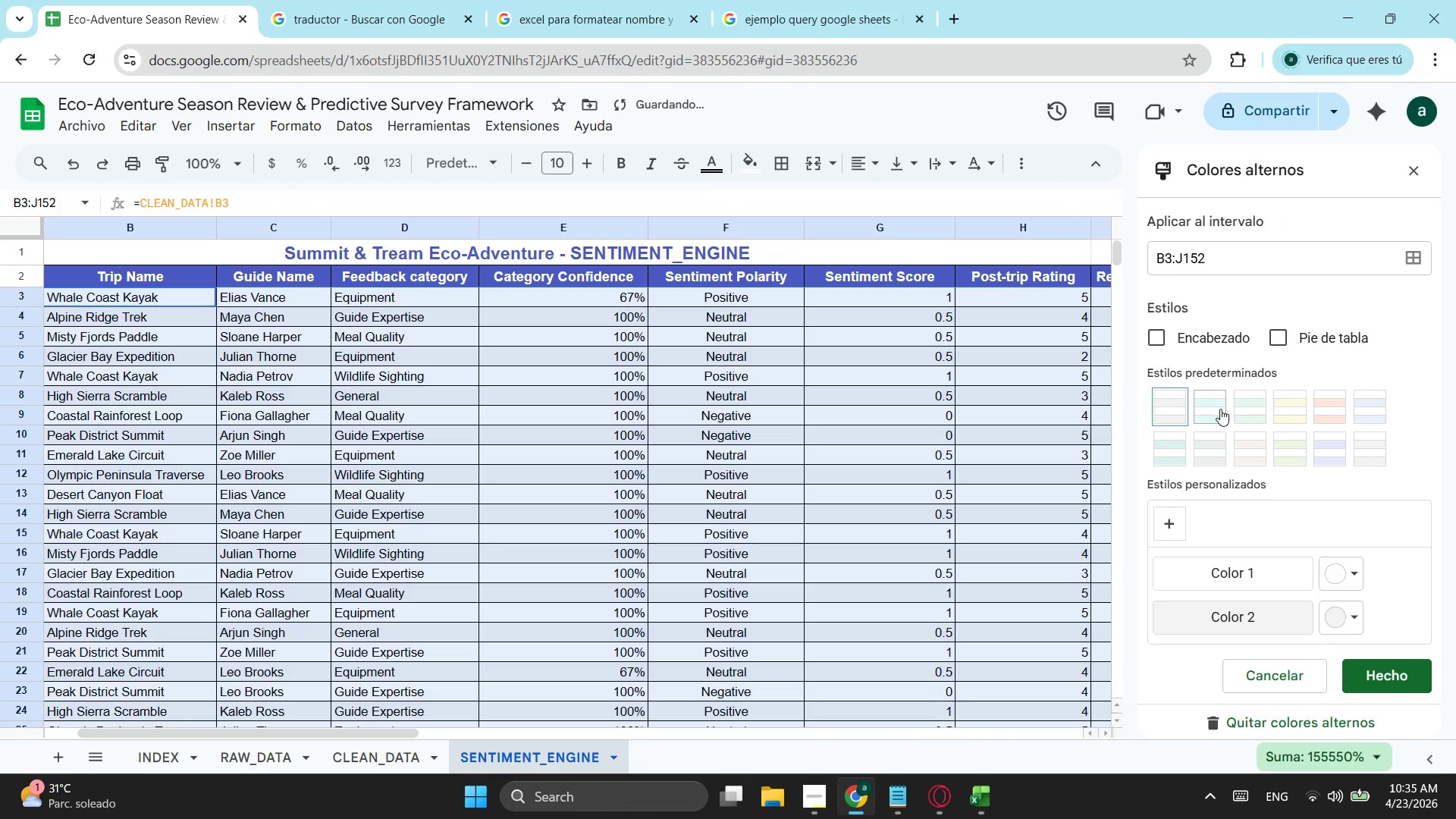 
double_click([1257, 409])
 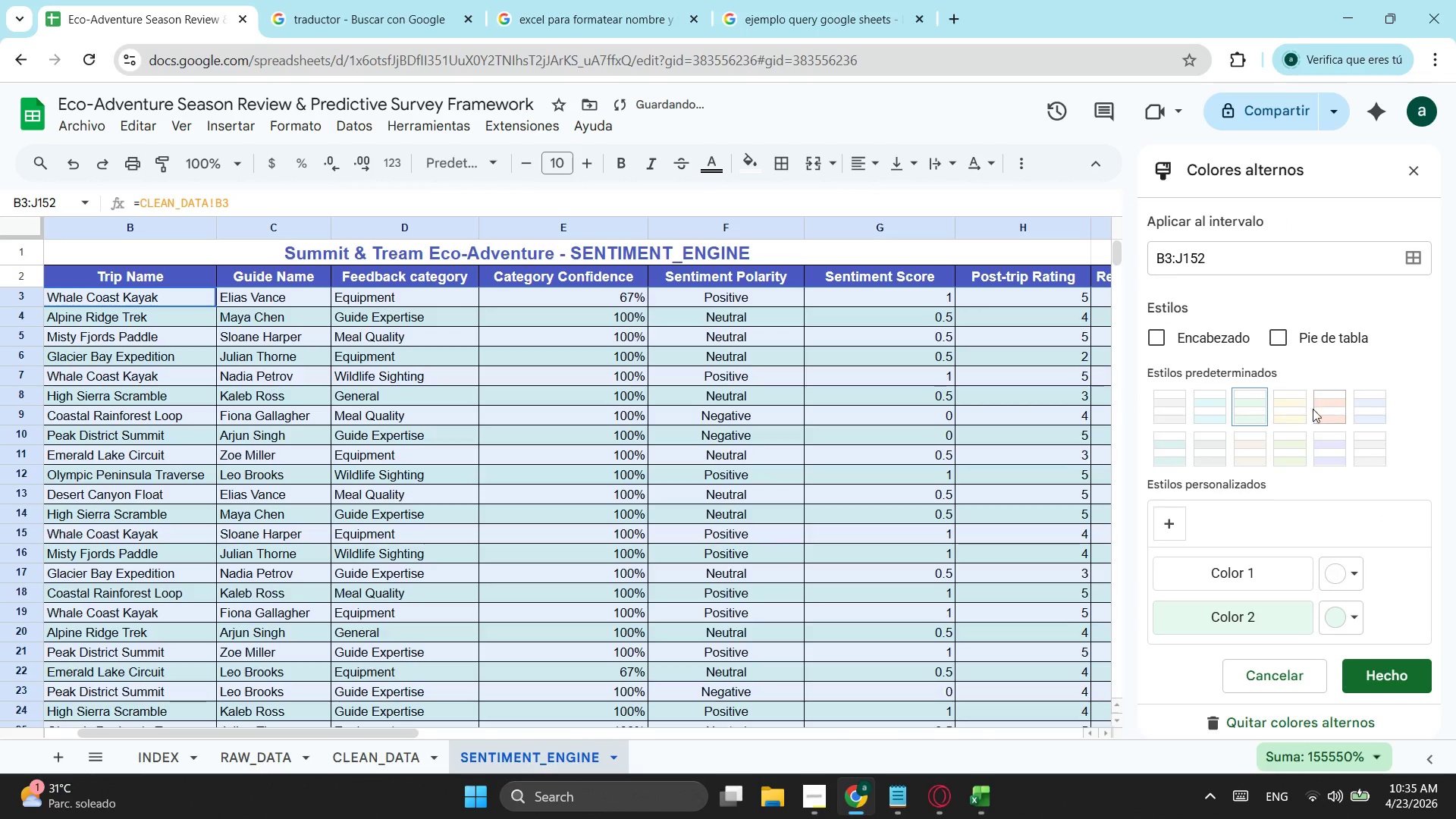 
left_click([1316, 409])
 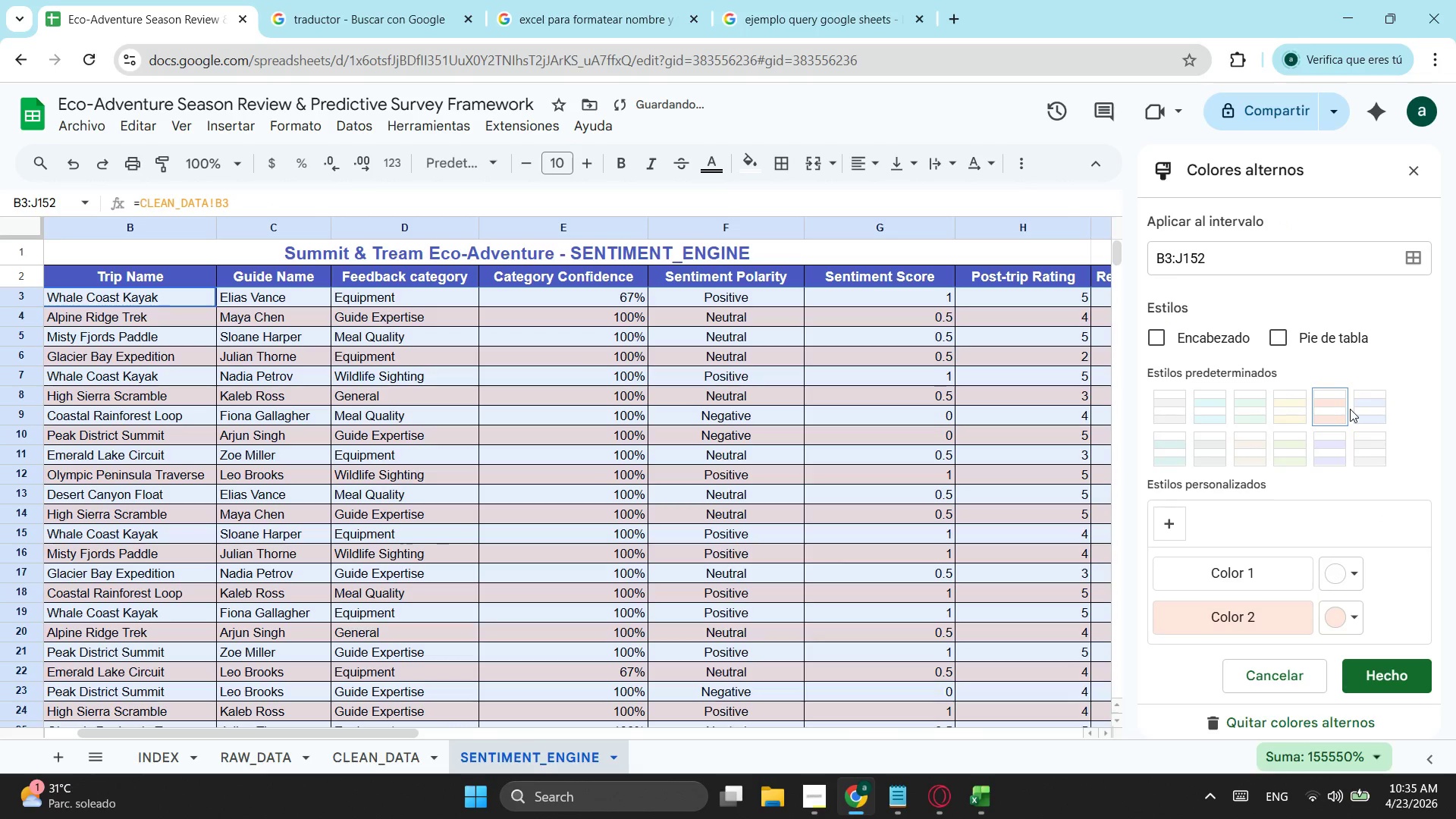 
left_click([1350, 409])
 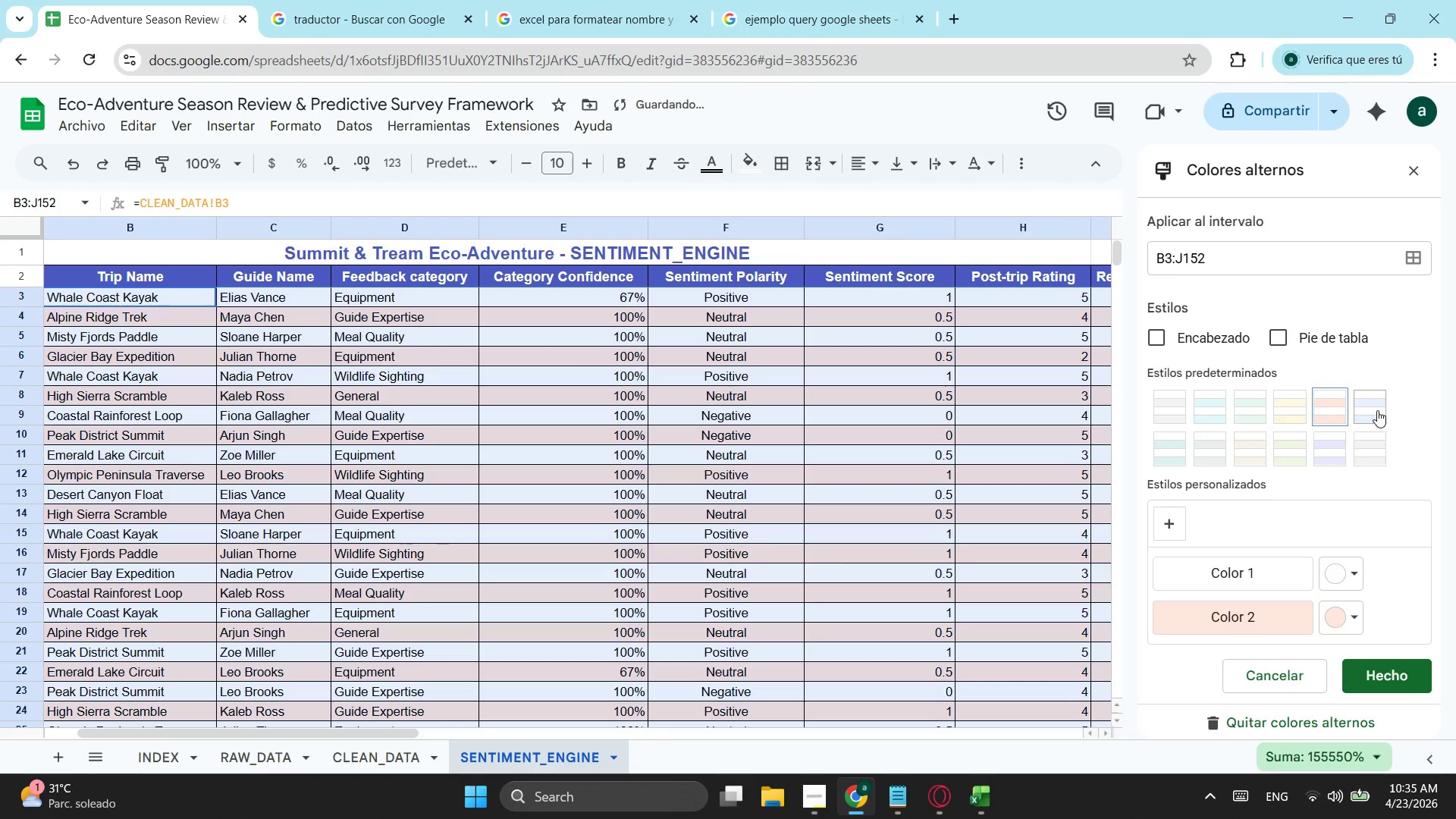 
left_click([1380, 410])
 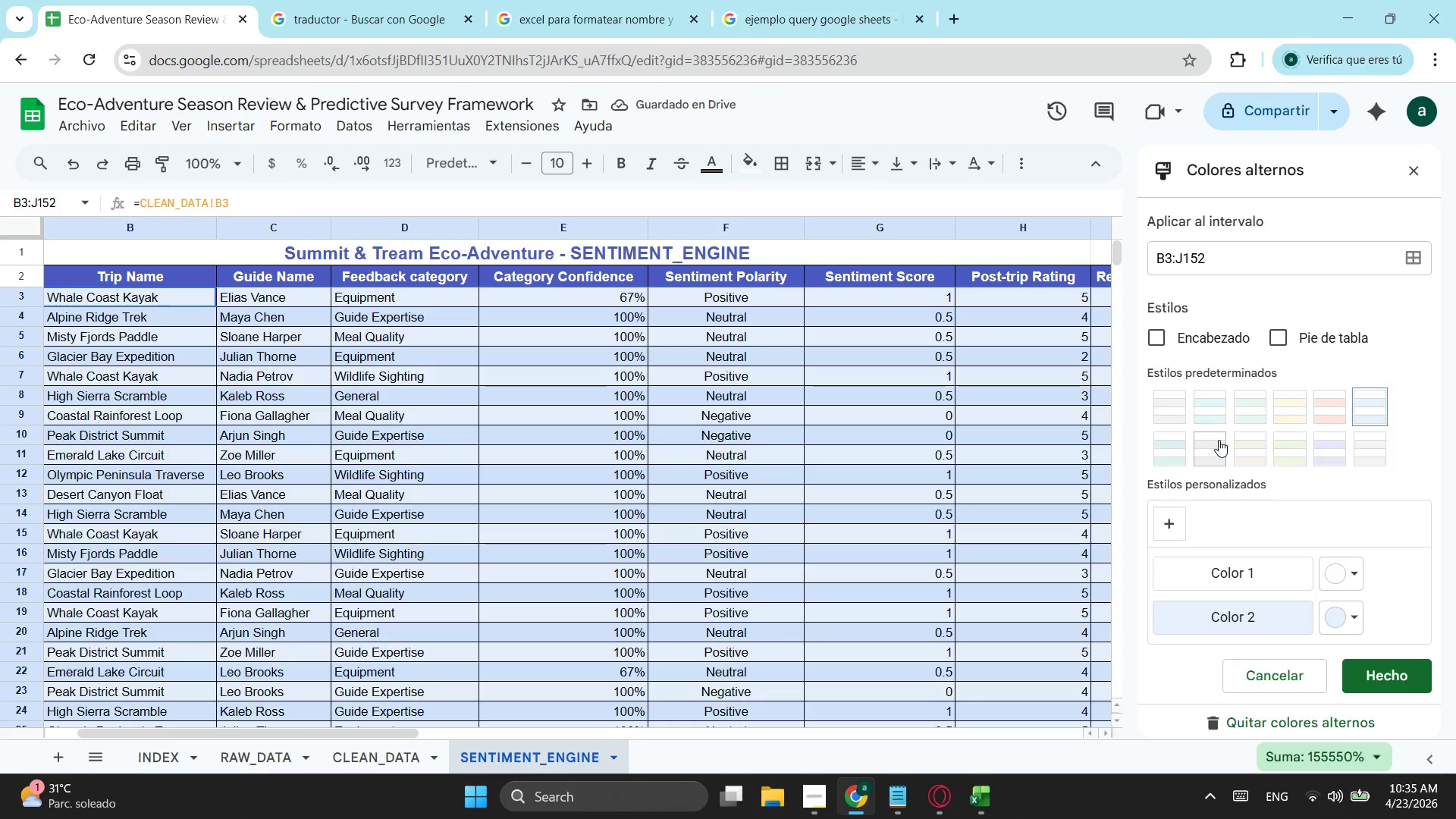 
wait(9.77)
 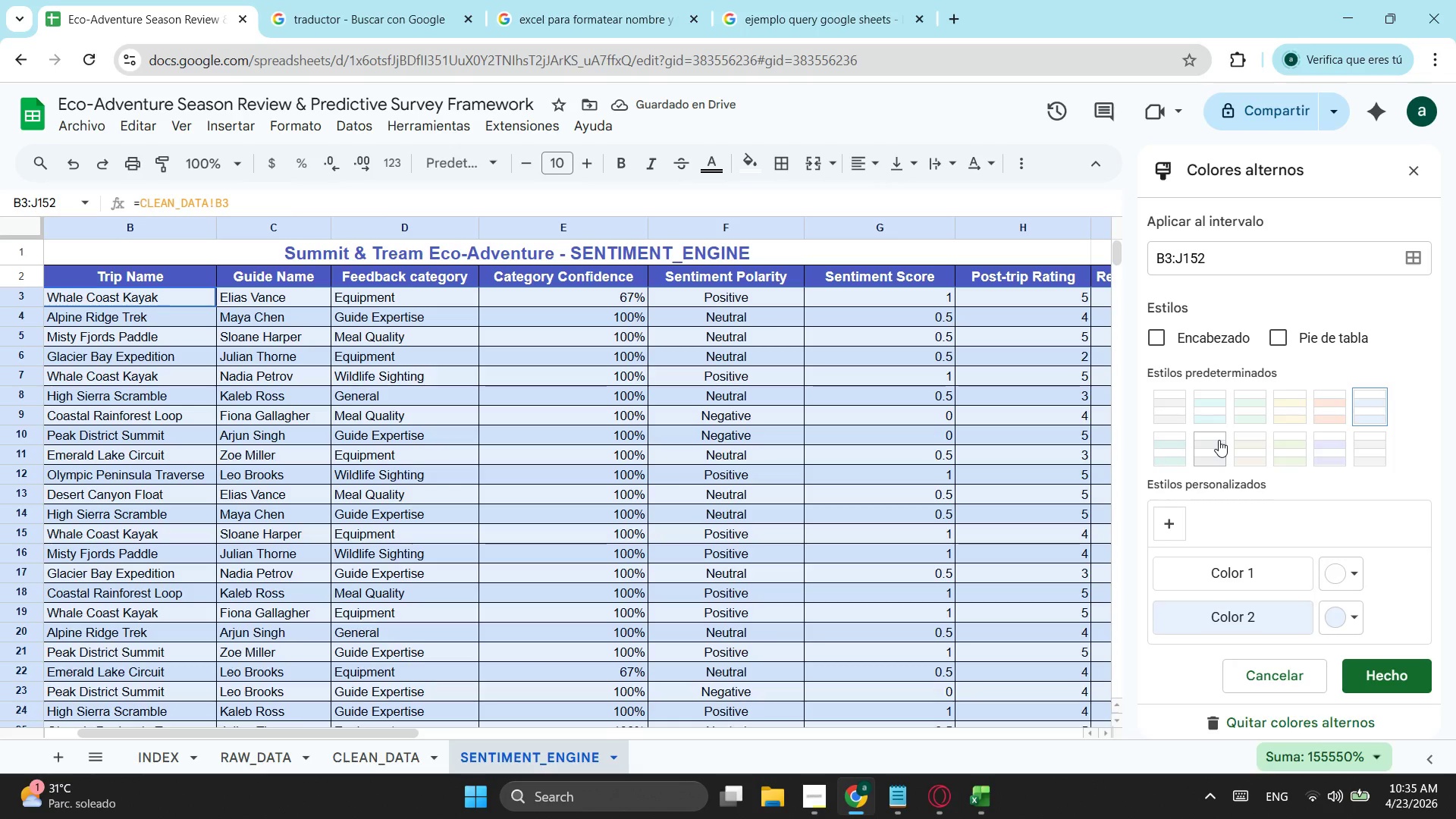 
left_click([1373, 670])
 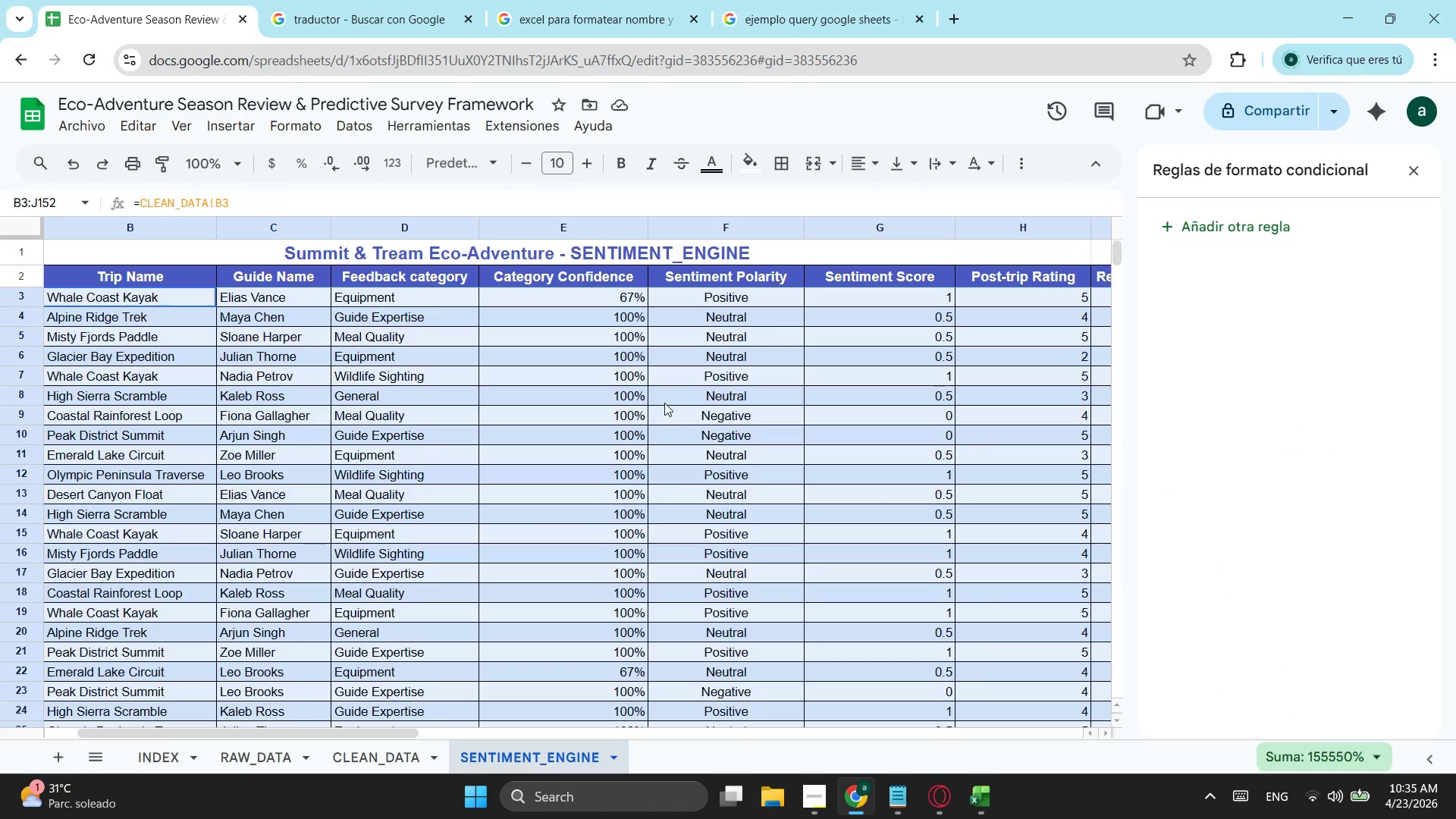 
scroll: coordinate [664, 598], scroll_direction: down, amount: 7.0
 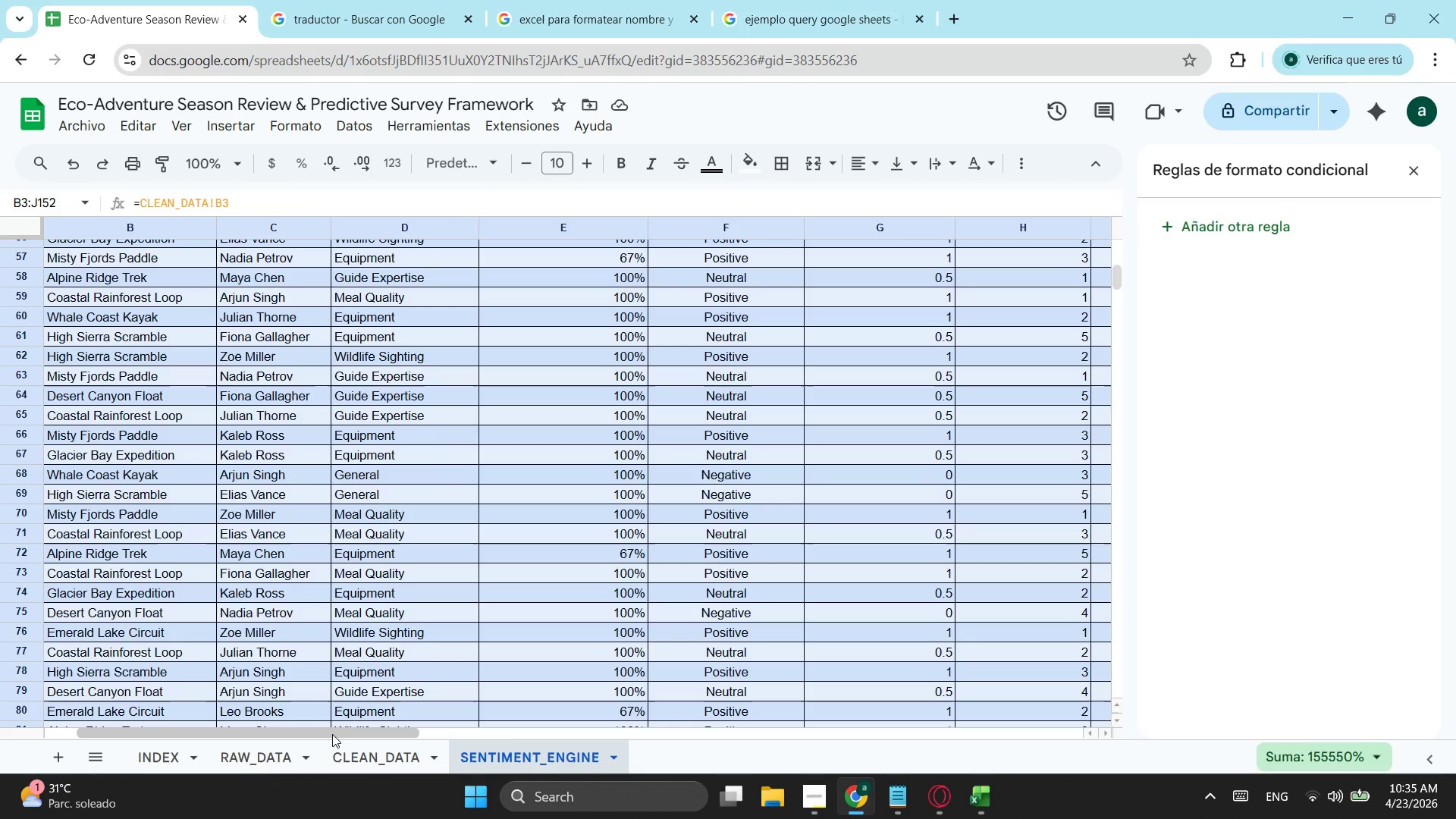 
left_click_drag(start_coordinate=[332, 734], to_coordinate=[252, 765])
 